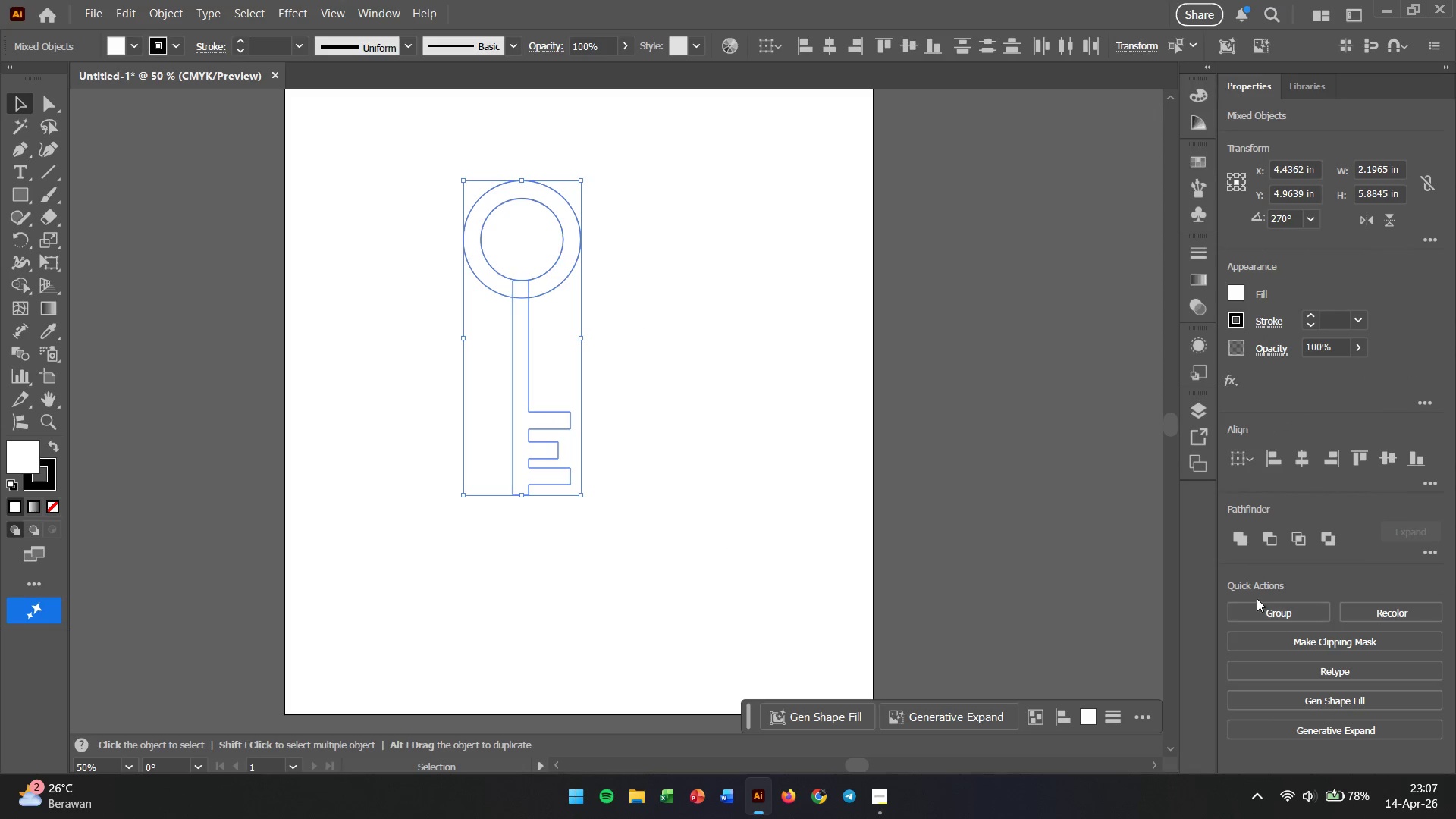 
left_click([1244, 538])
 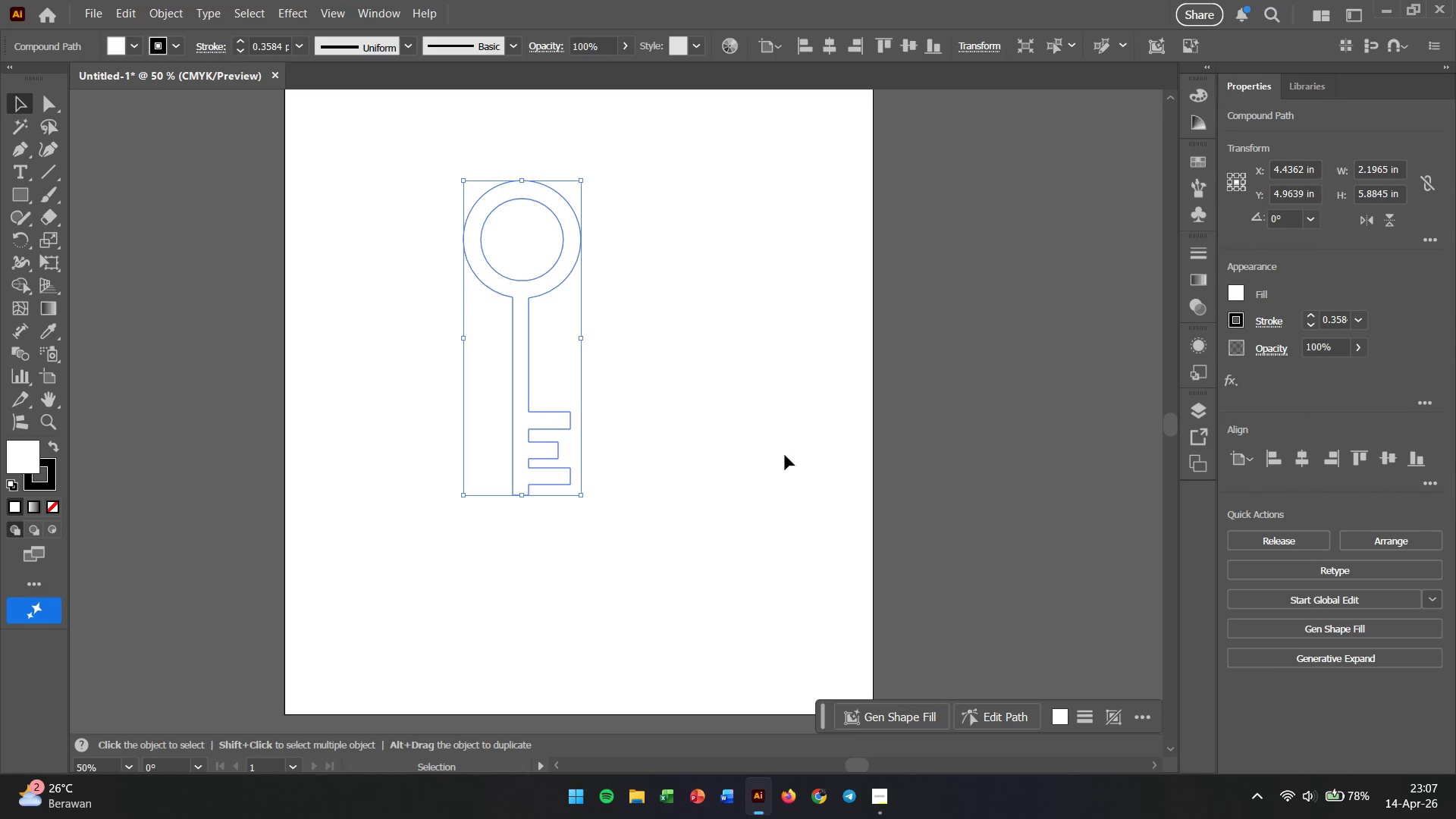 
left_click([659, 395])
 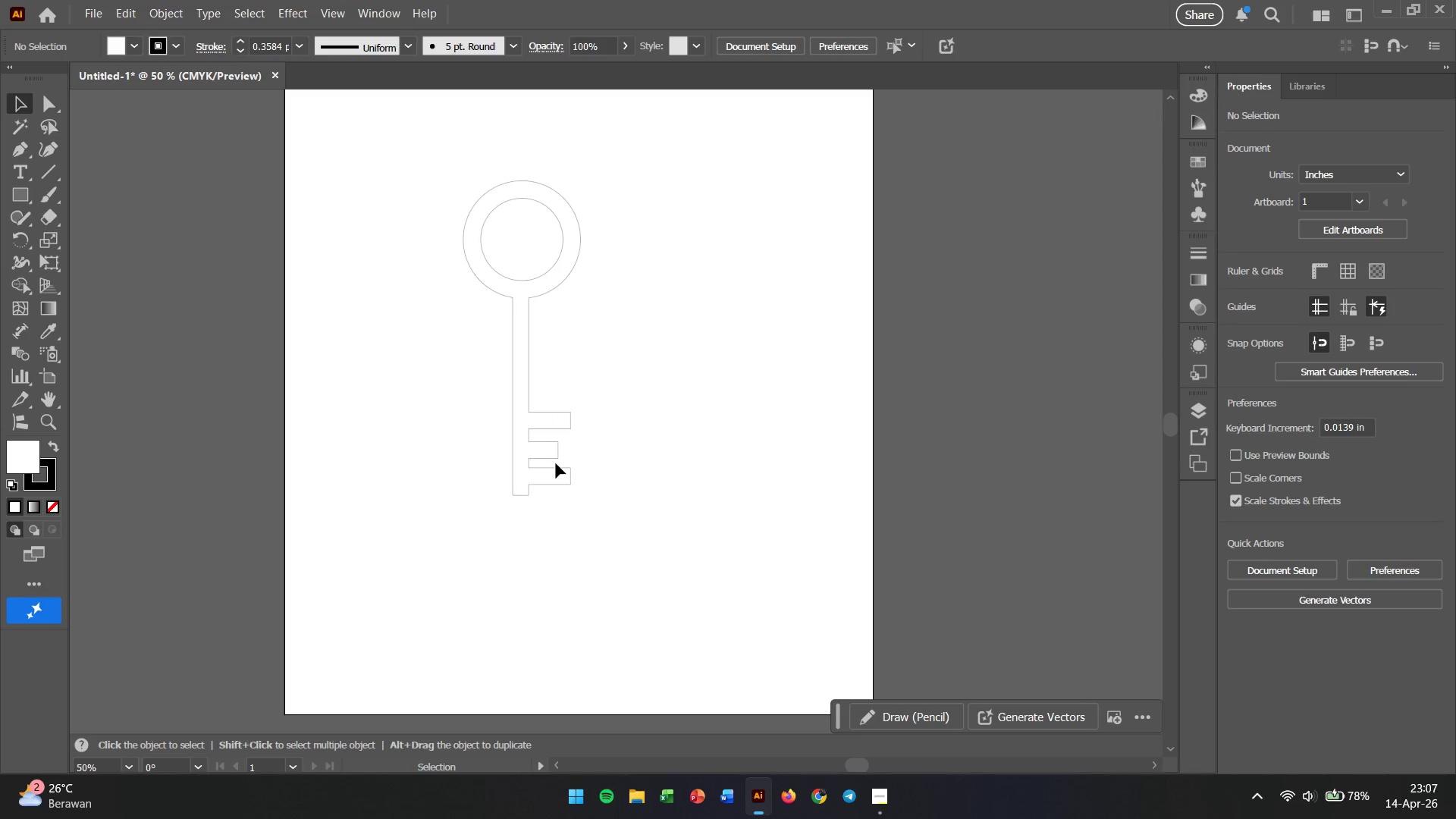 
left_click([547, 456])
 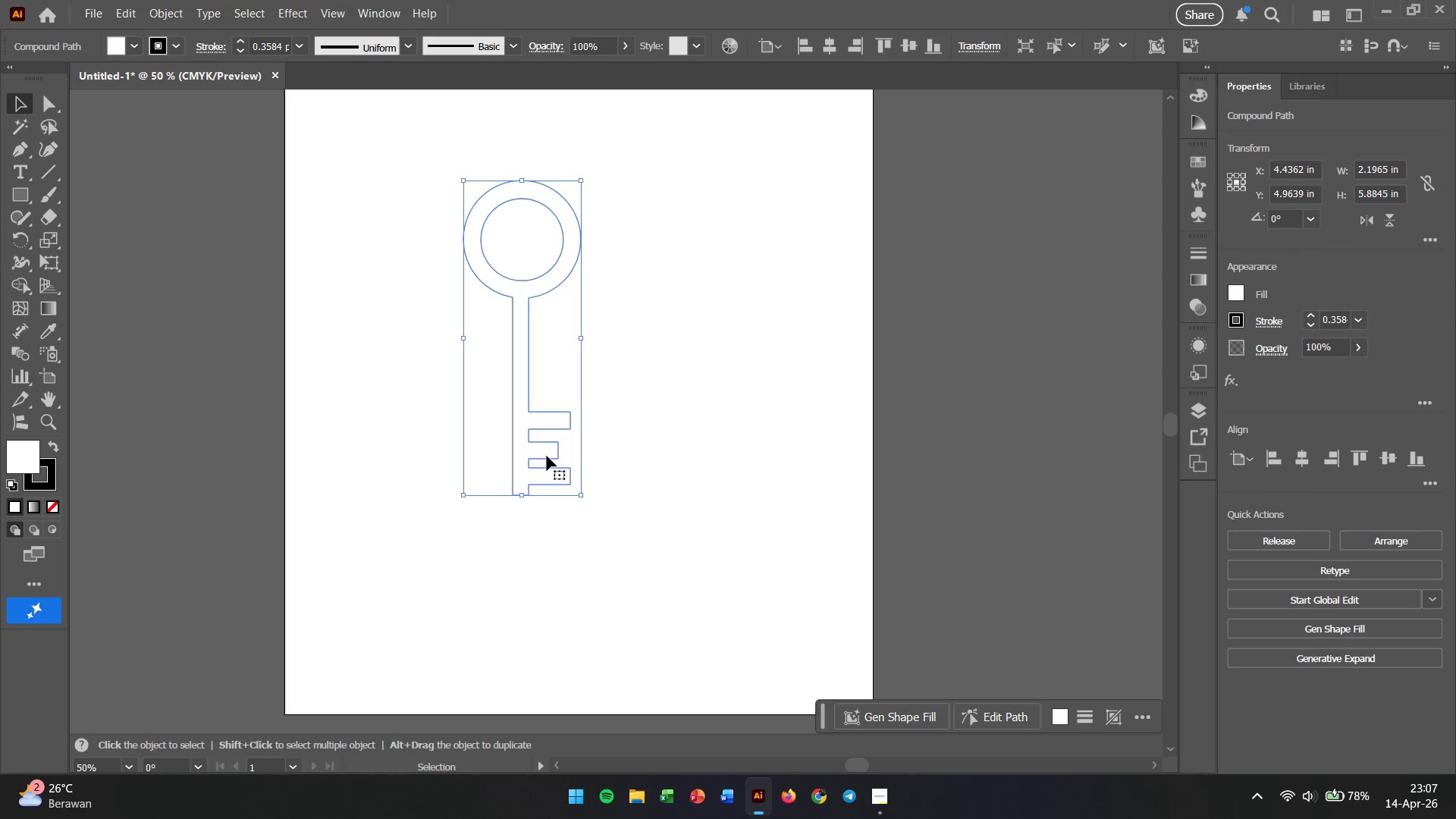 
left_click_drag(start_coordinate=[547, 456], to_coordinate=[602, 464])
 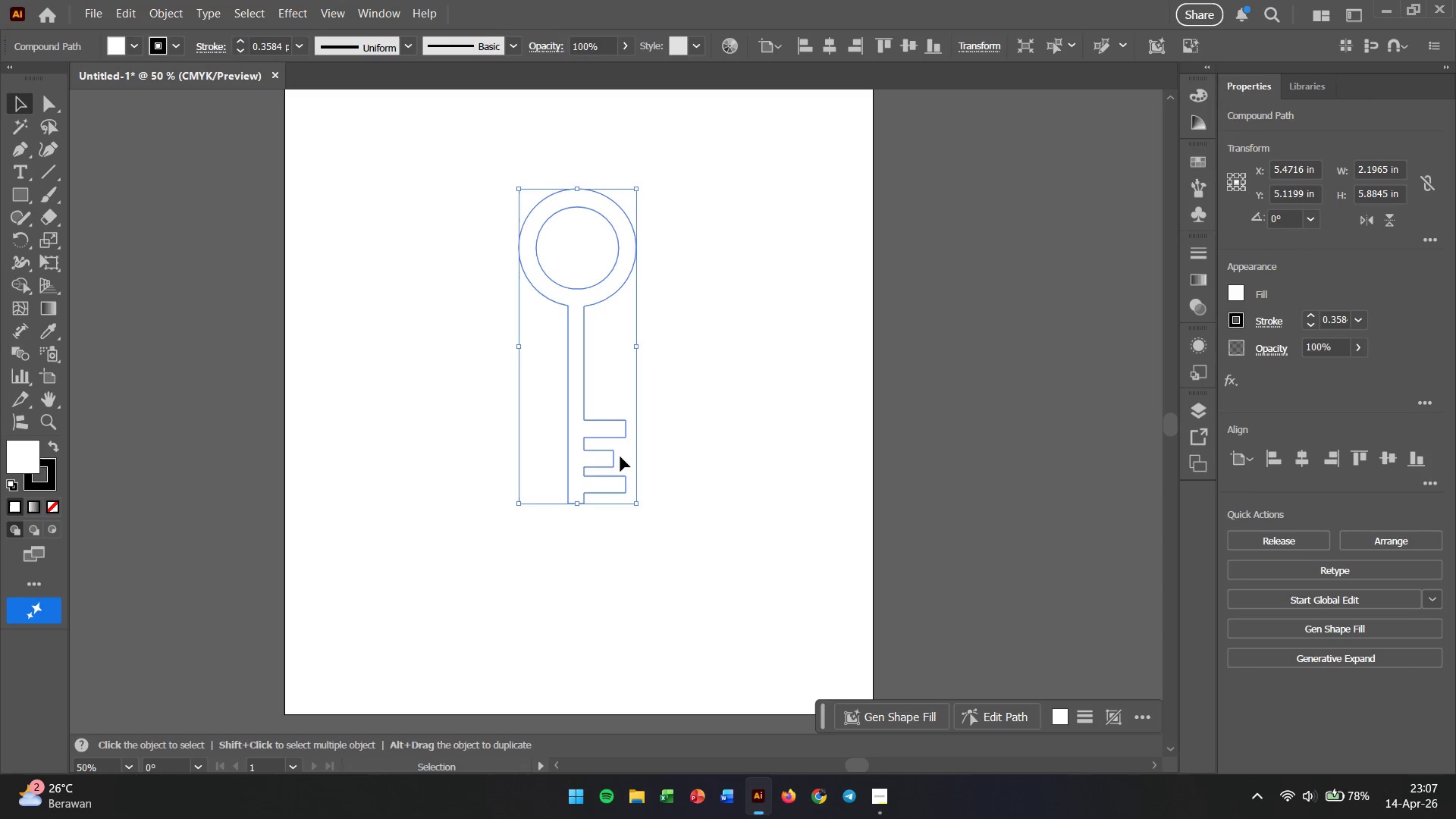 
wait(5.3)
 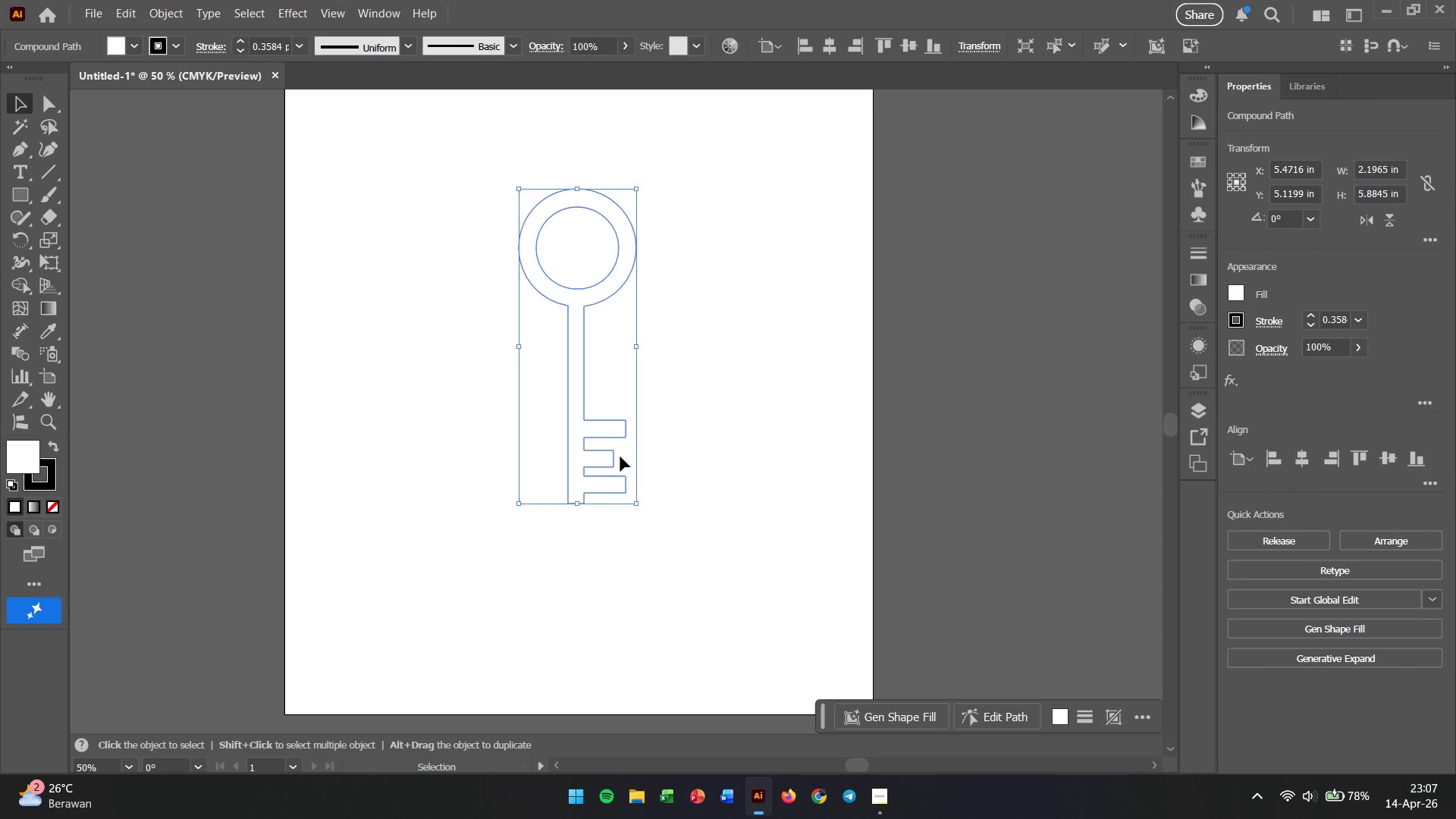 
scroll: coordinate [582, 410], scroll_direction: up, amount: 2.0
 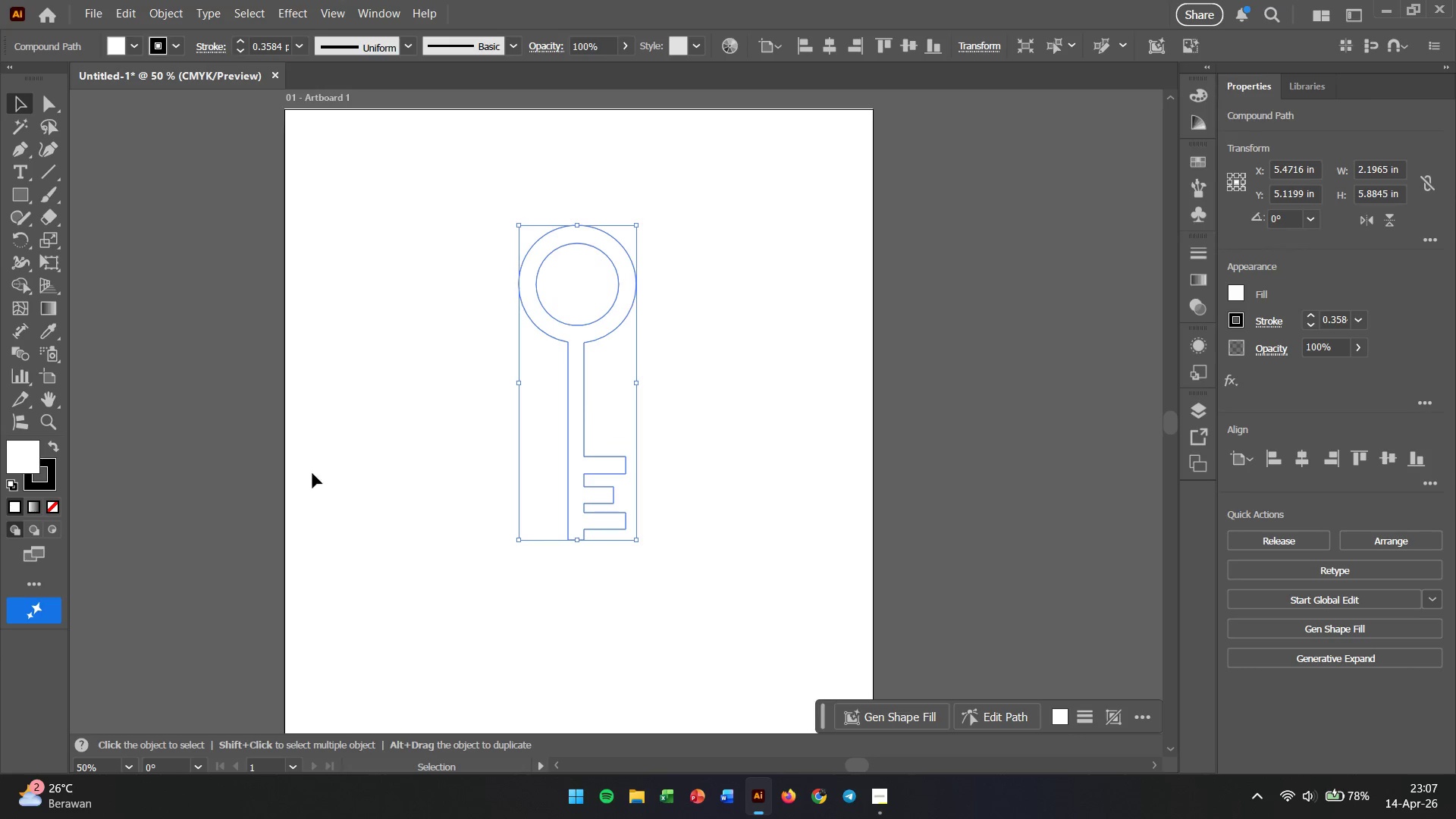 
double_click([11, 452])
 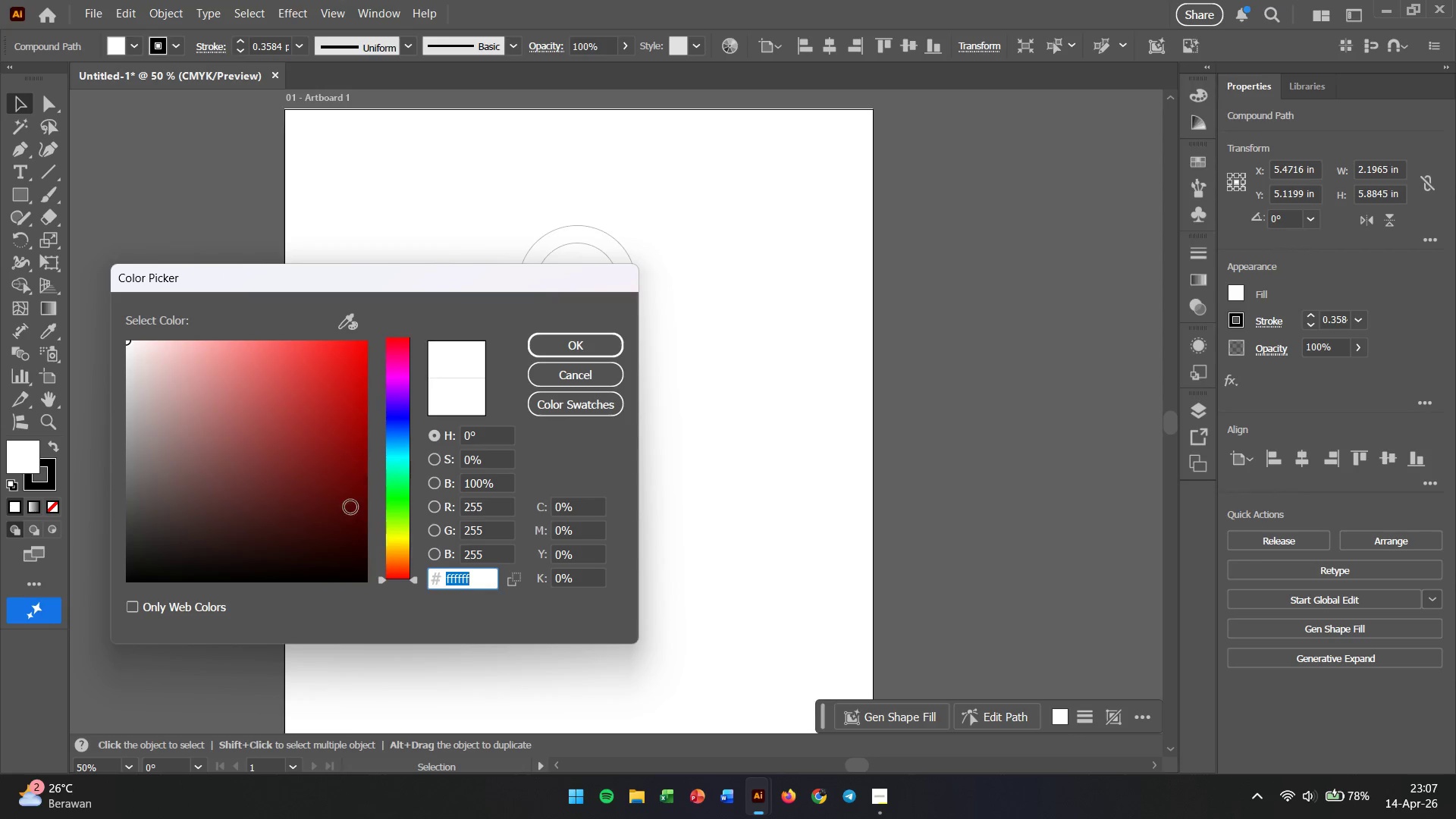 
left_click_drag(start_coordinate=[331, 570], to_coordinate=[333, 598])
 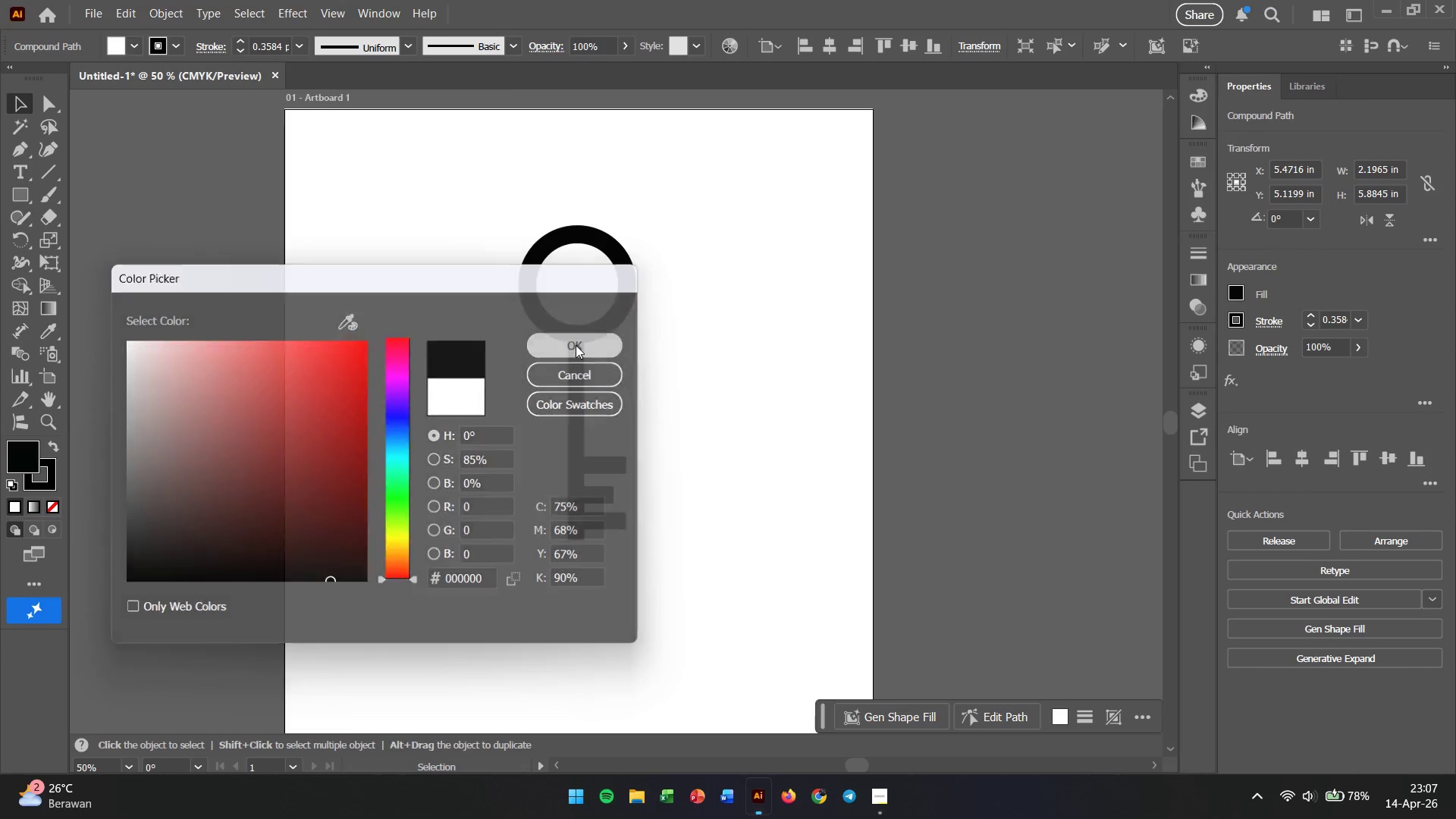 
double_click([714, 367])
 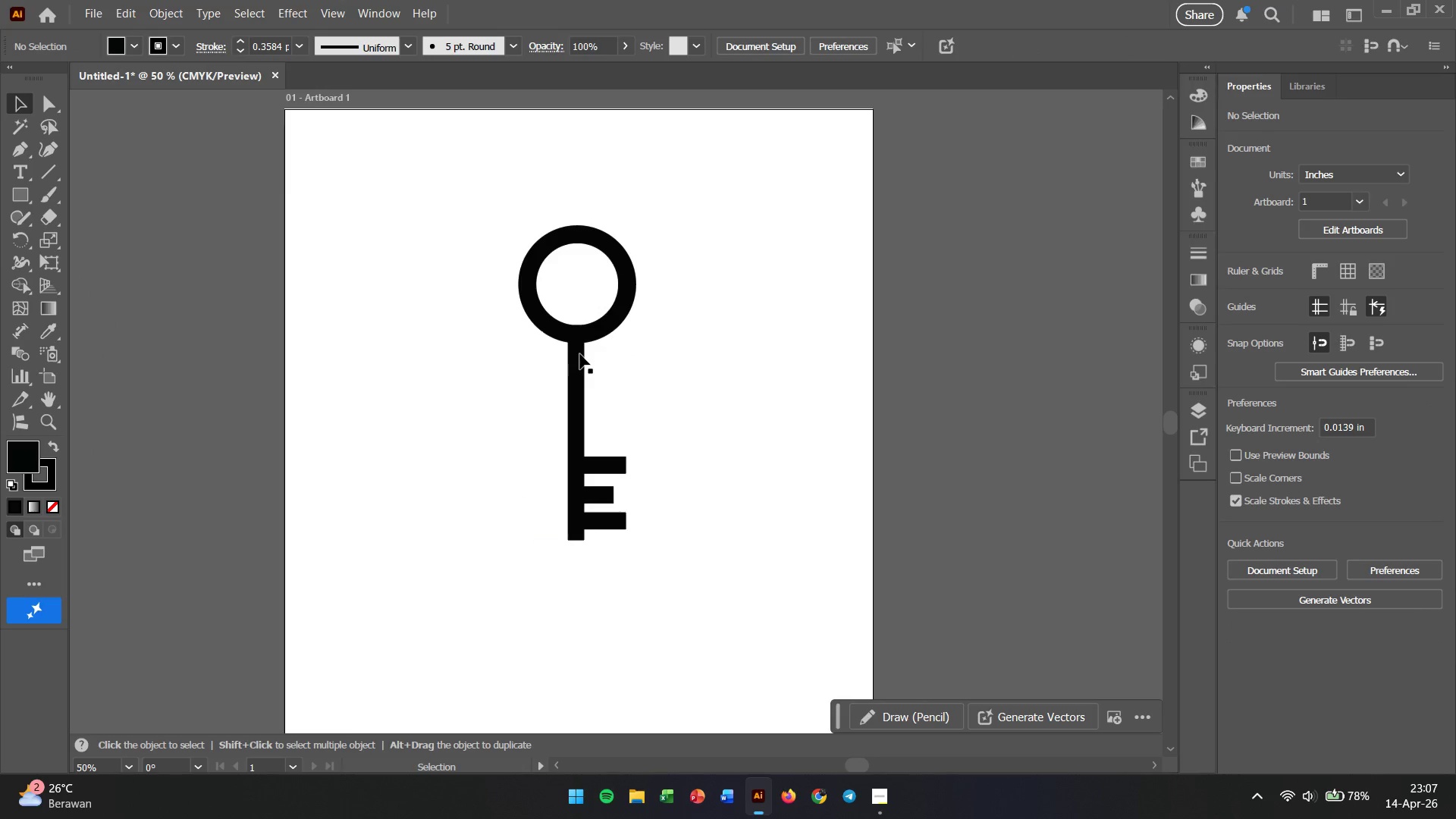 
left_click_drag(start_coordinate=[572, 358], to_coordinate=[426, 355])
 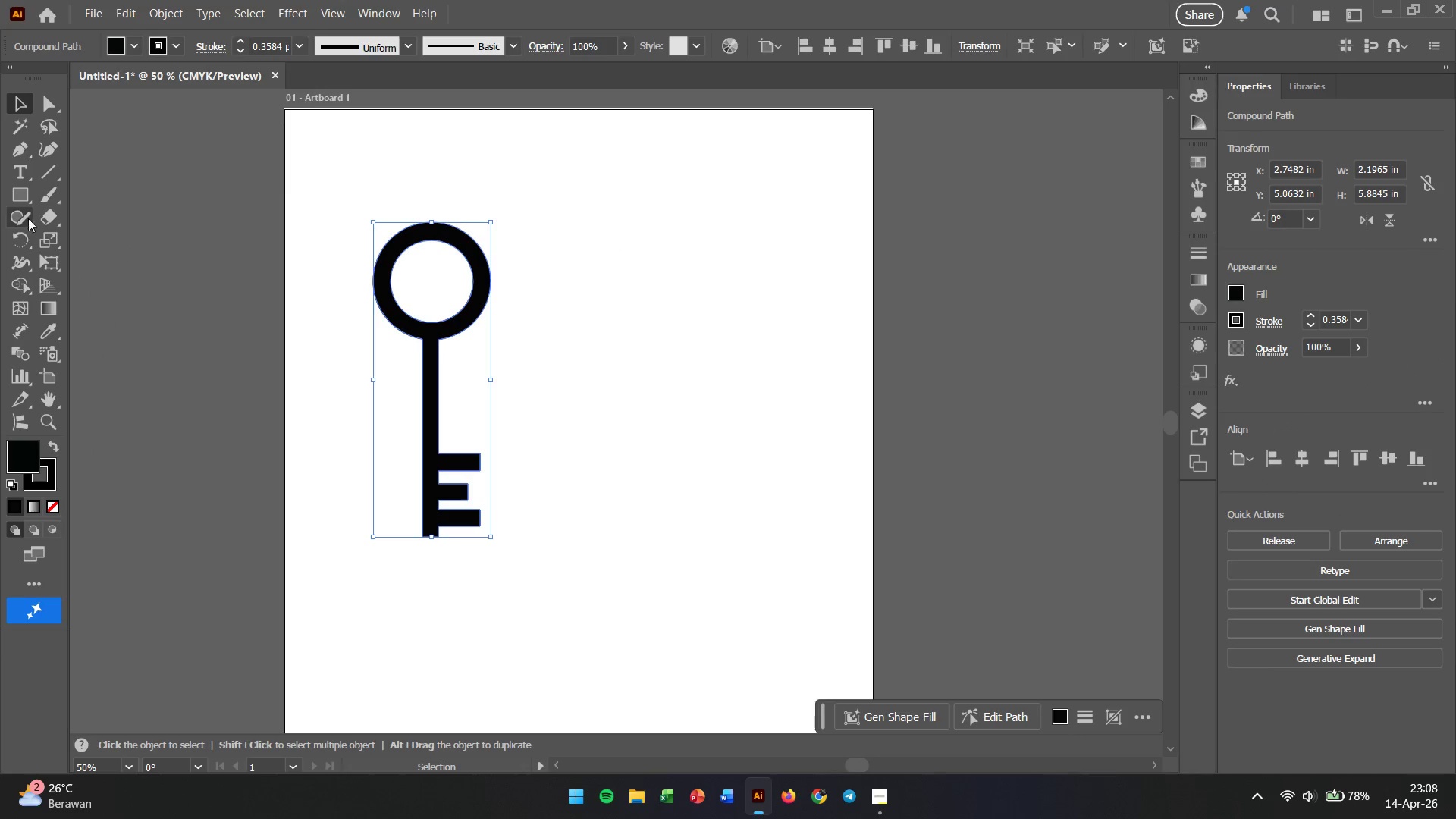 
left_click([18, 194])
 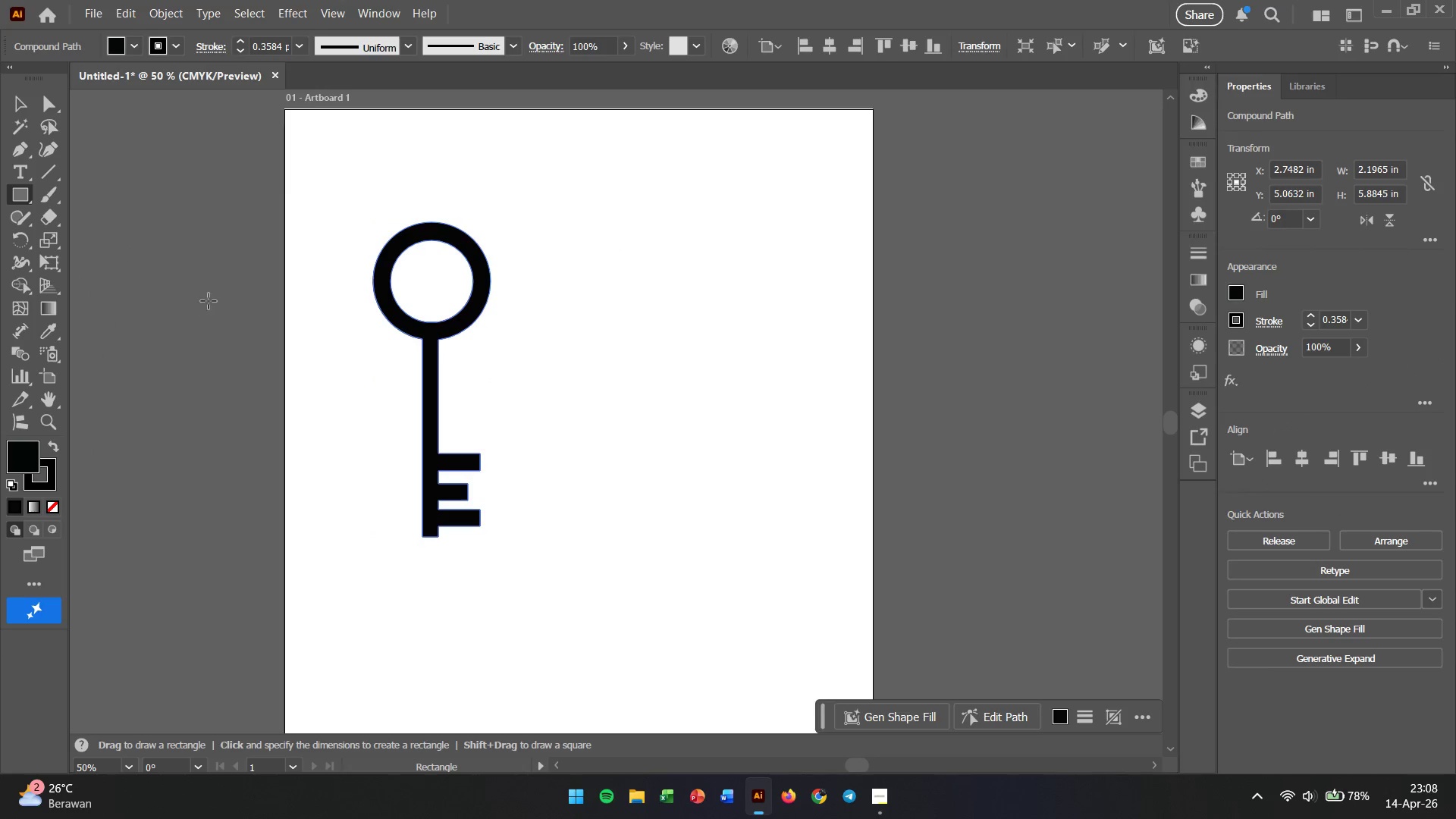 
key(L)
 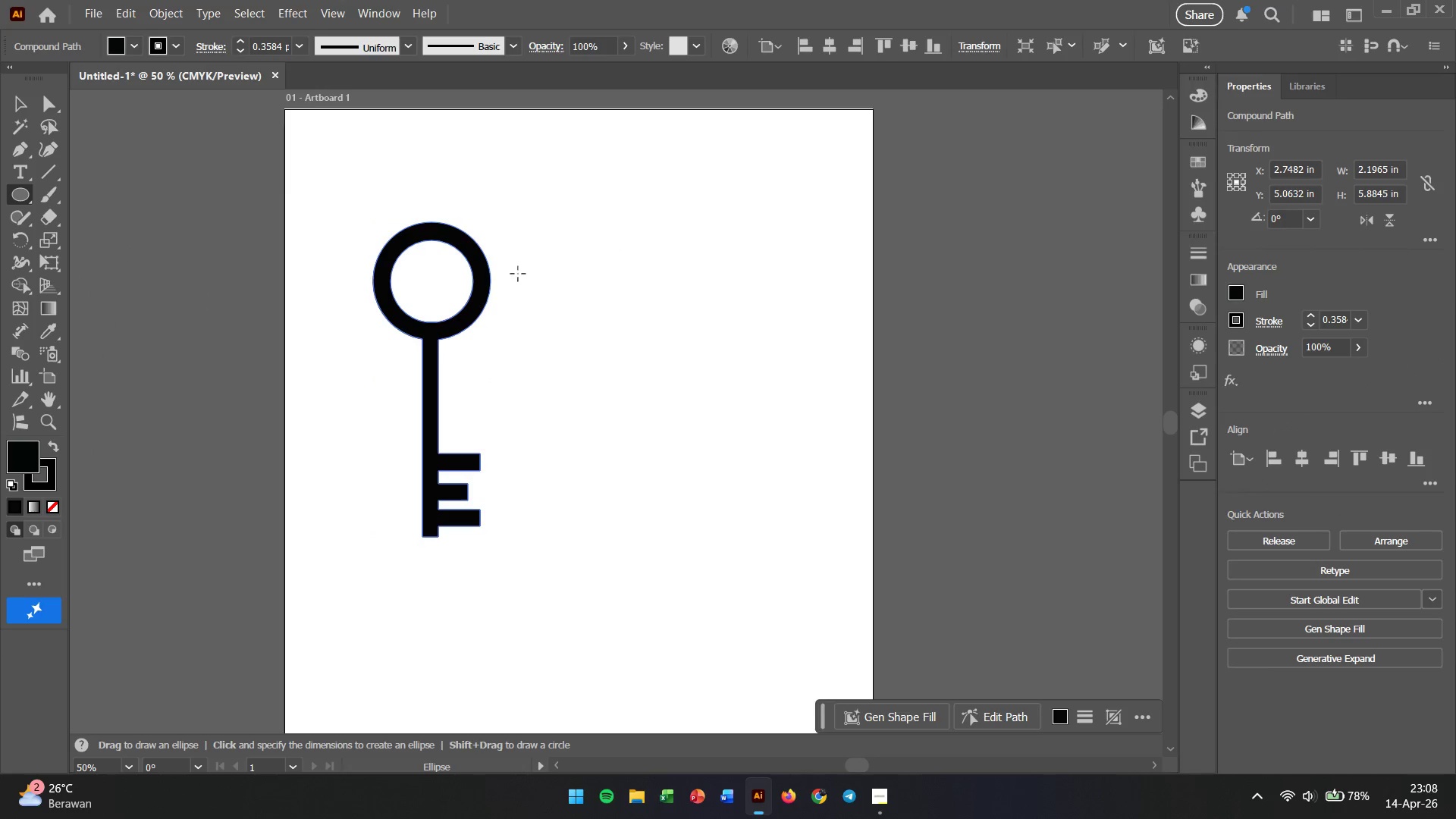 
left_click_drag(start_coordinate=[561, 271], to_coordinate=[623, 334])
 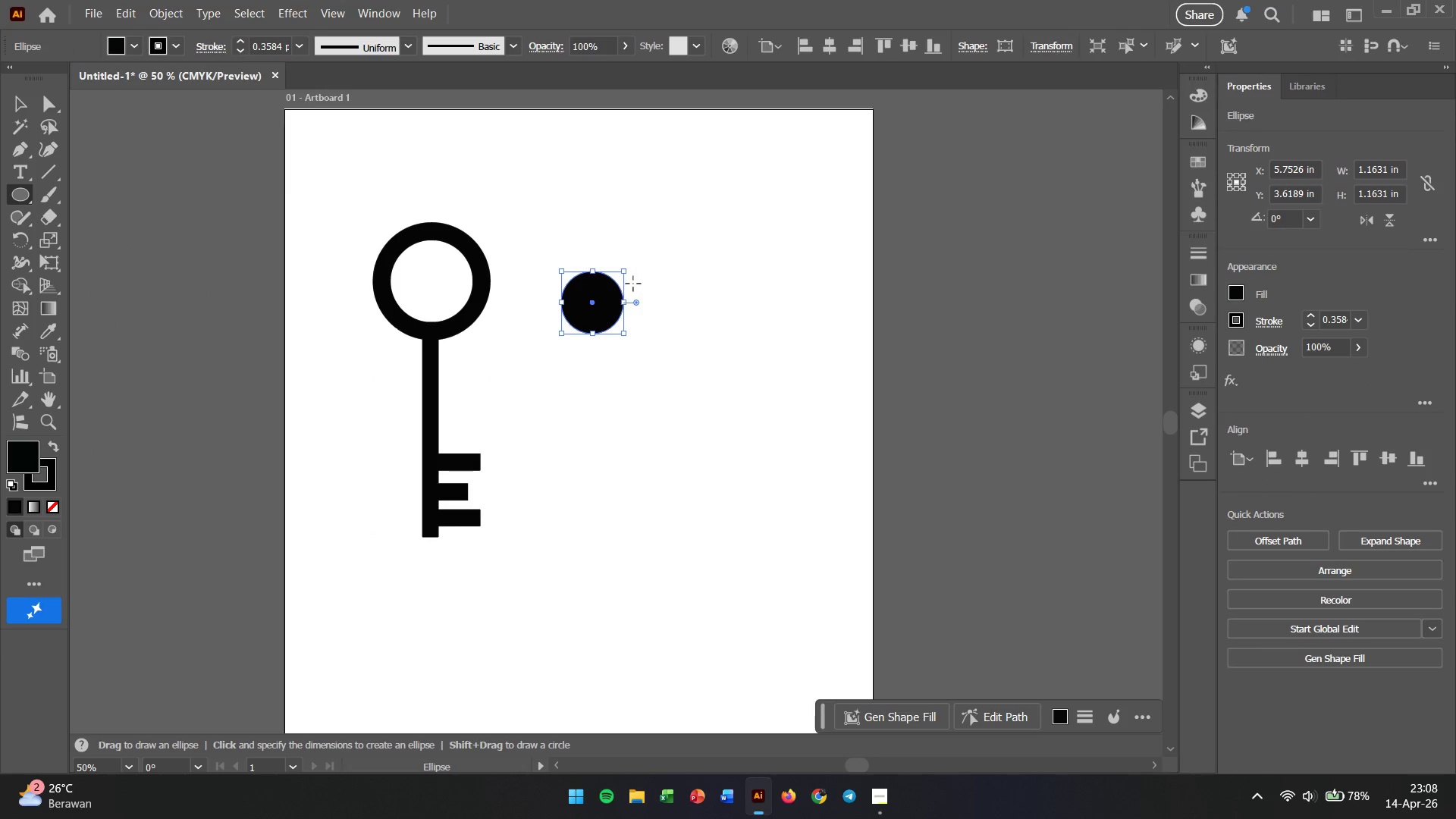 
hold_key(key=ShiftLeft, duration=1.33)
 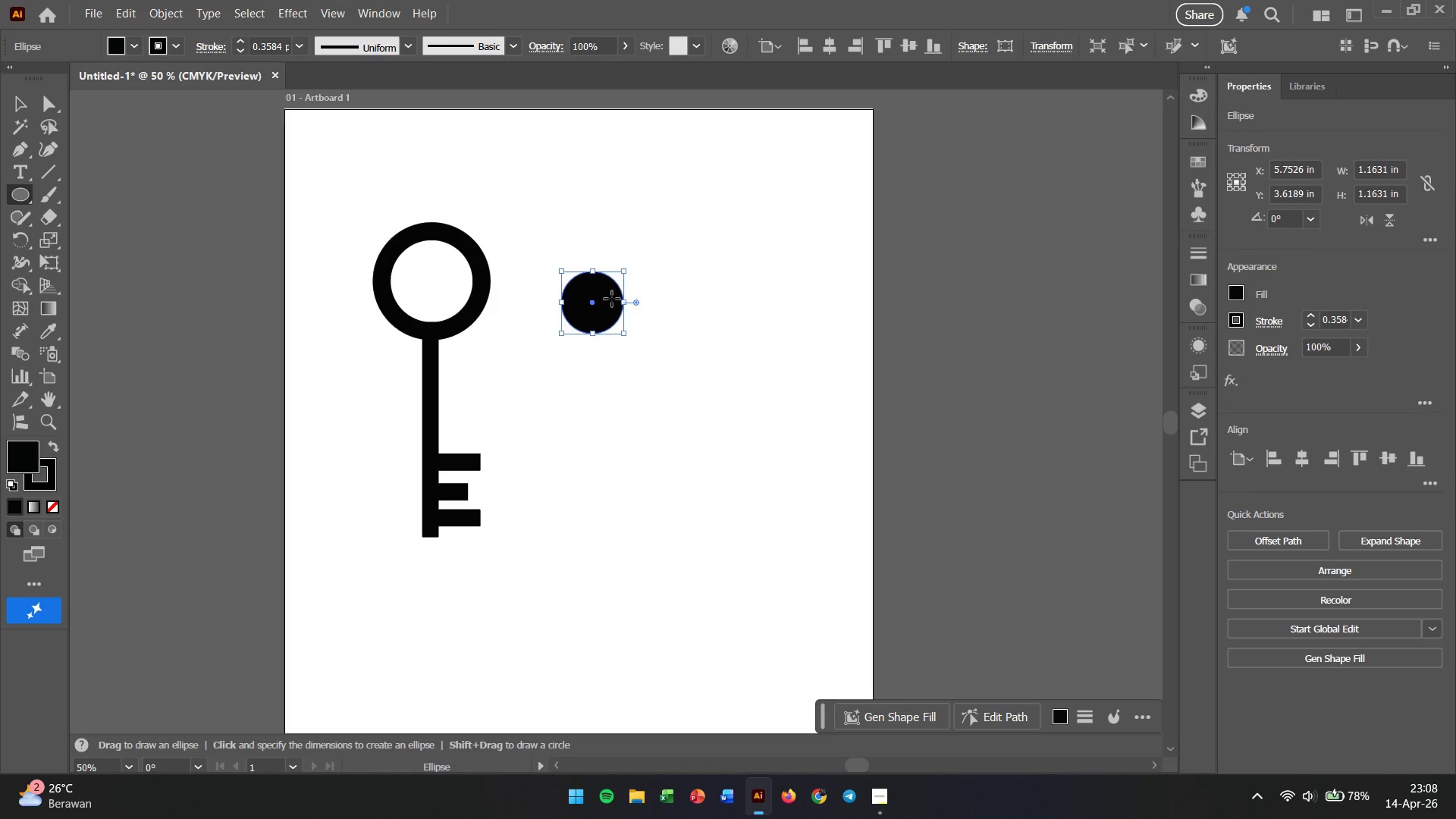 
key(V)
 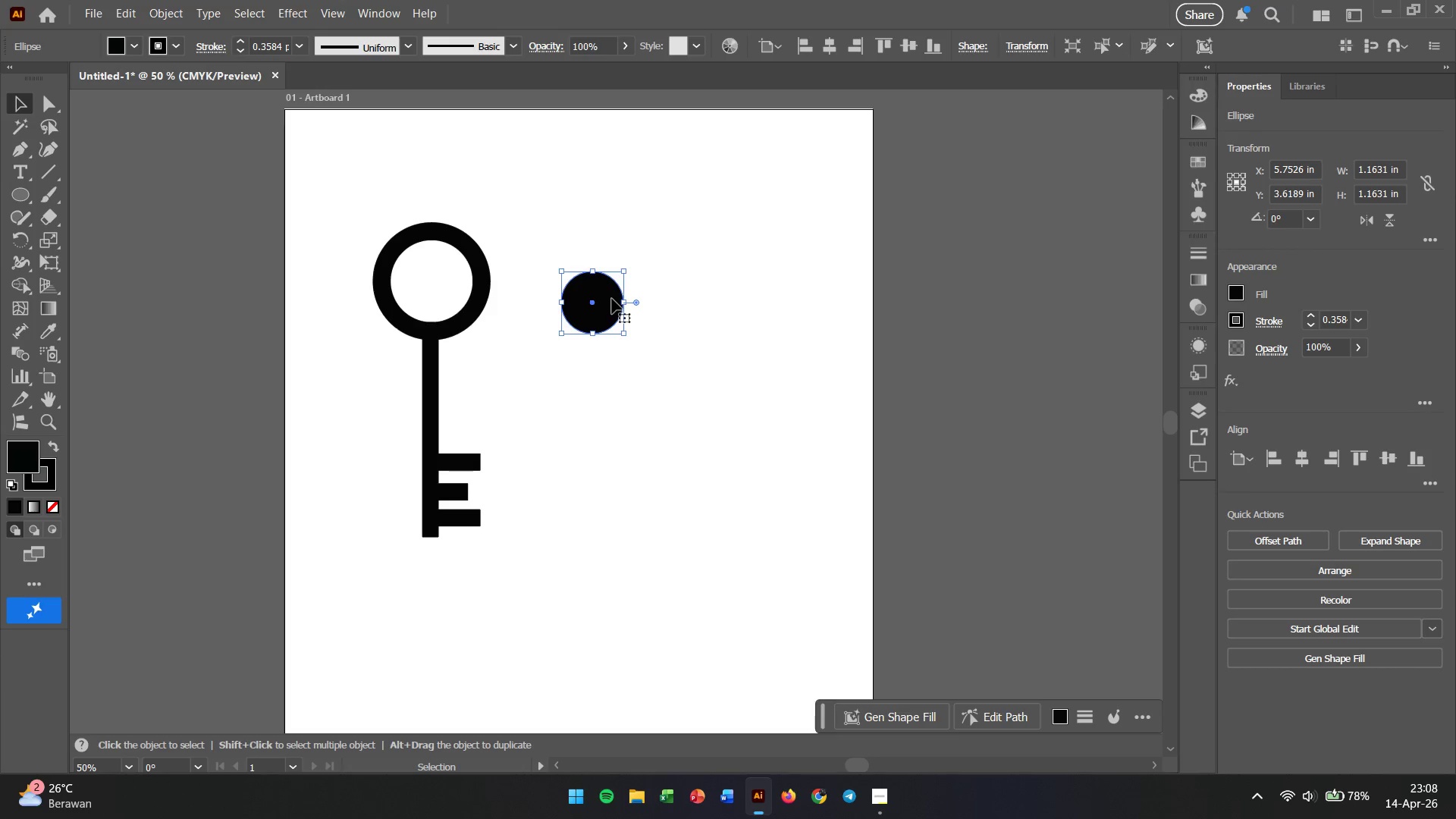 
left_click_drag(start_coordinate=[612, 299], to_coordinate=[453, 278])
 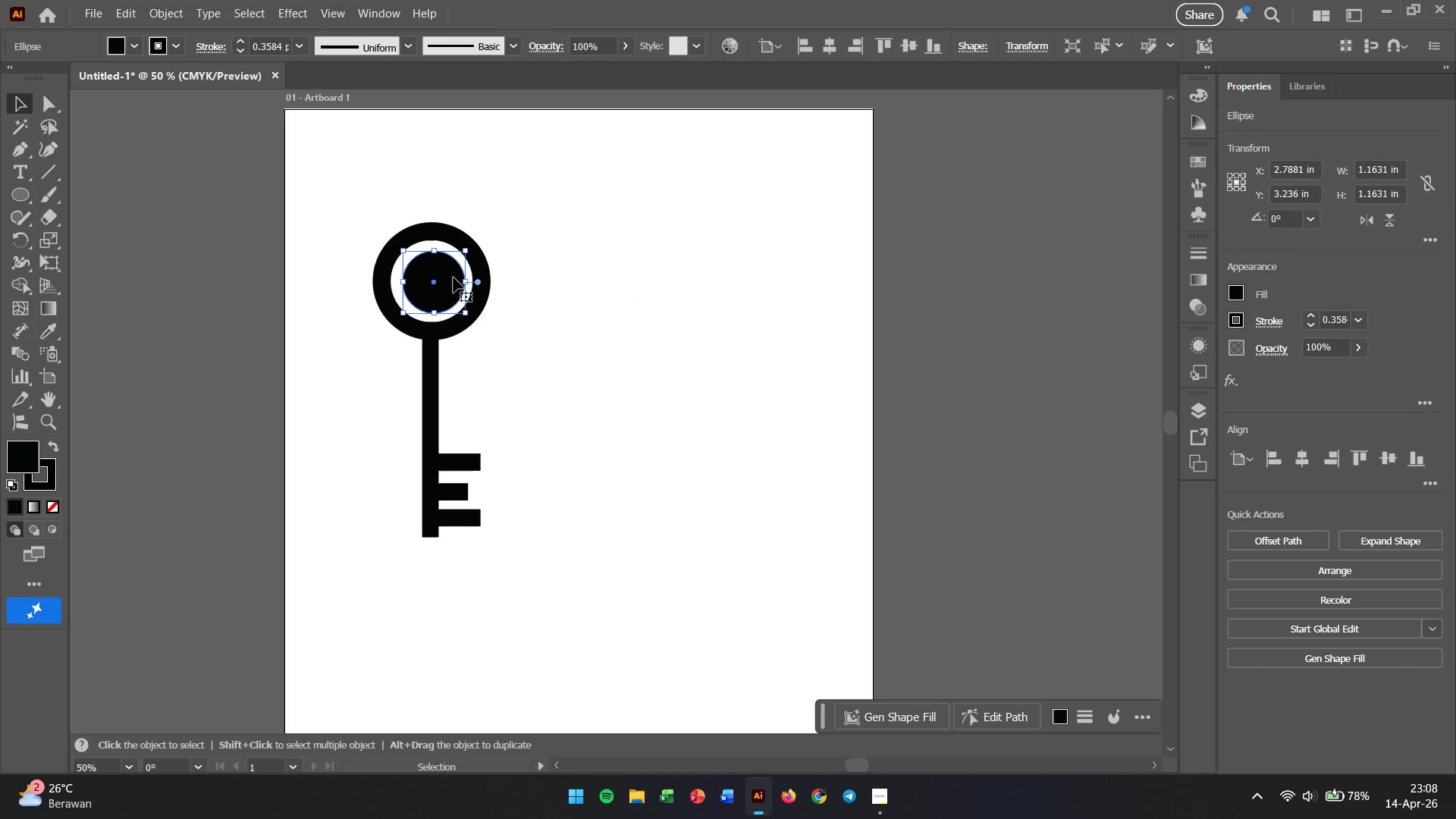 
hold_key(key=AltLeft, duration=0.38)
scroll: coordinate [452, 281], scroll_direction: up, amount: 1.0
 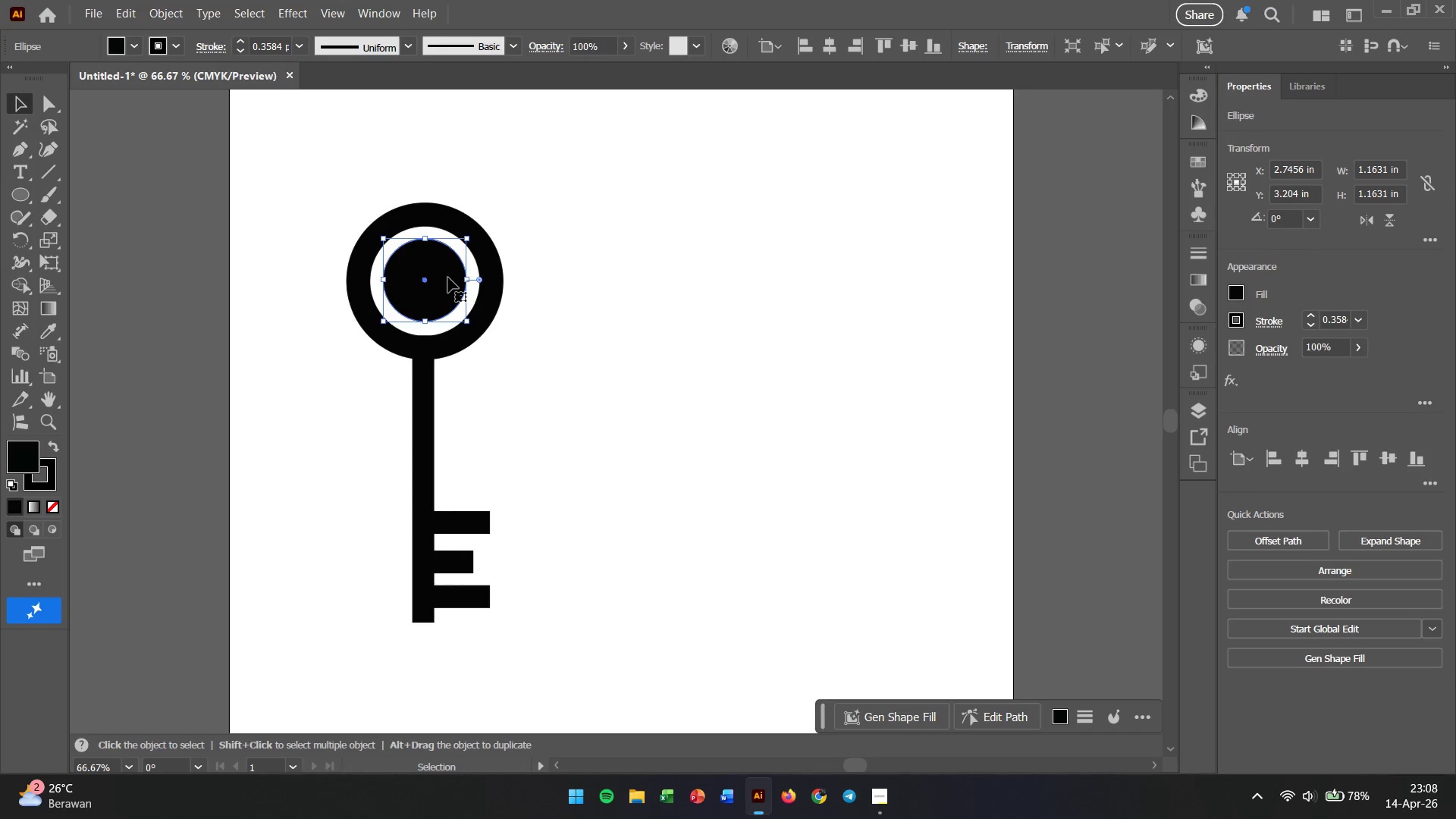 
wait(6.92)
 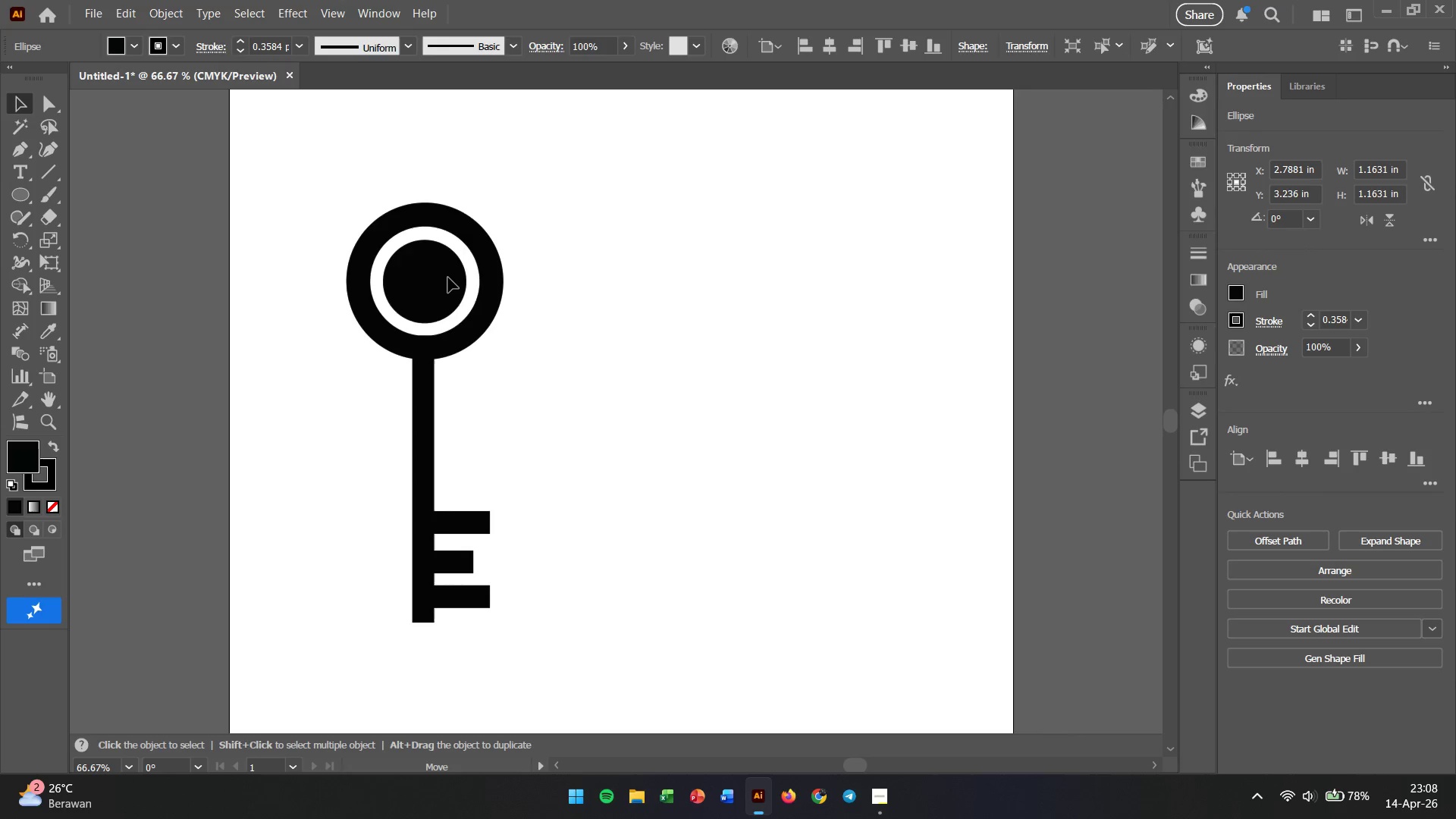 
key(ArrowDown)
 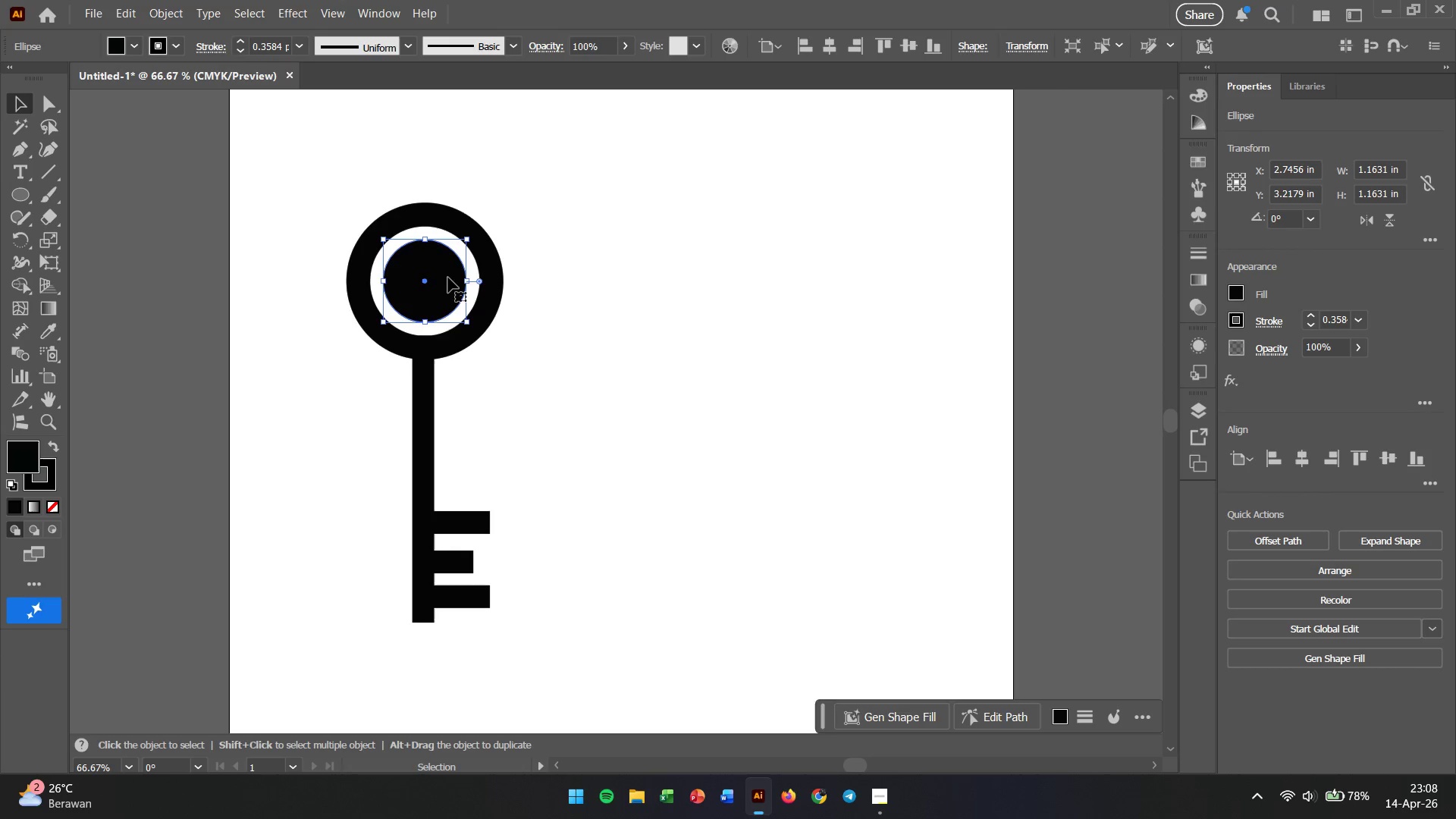 
key(ArrowDown)
 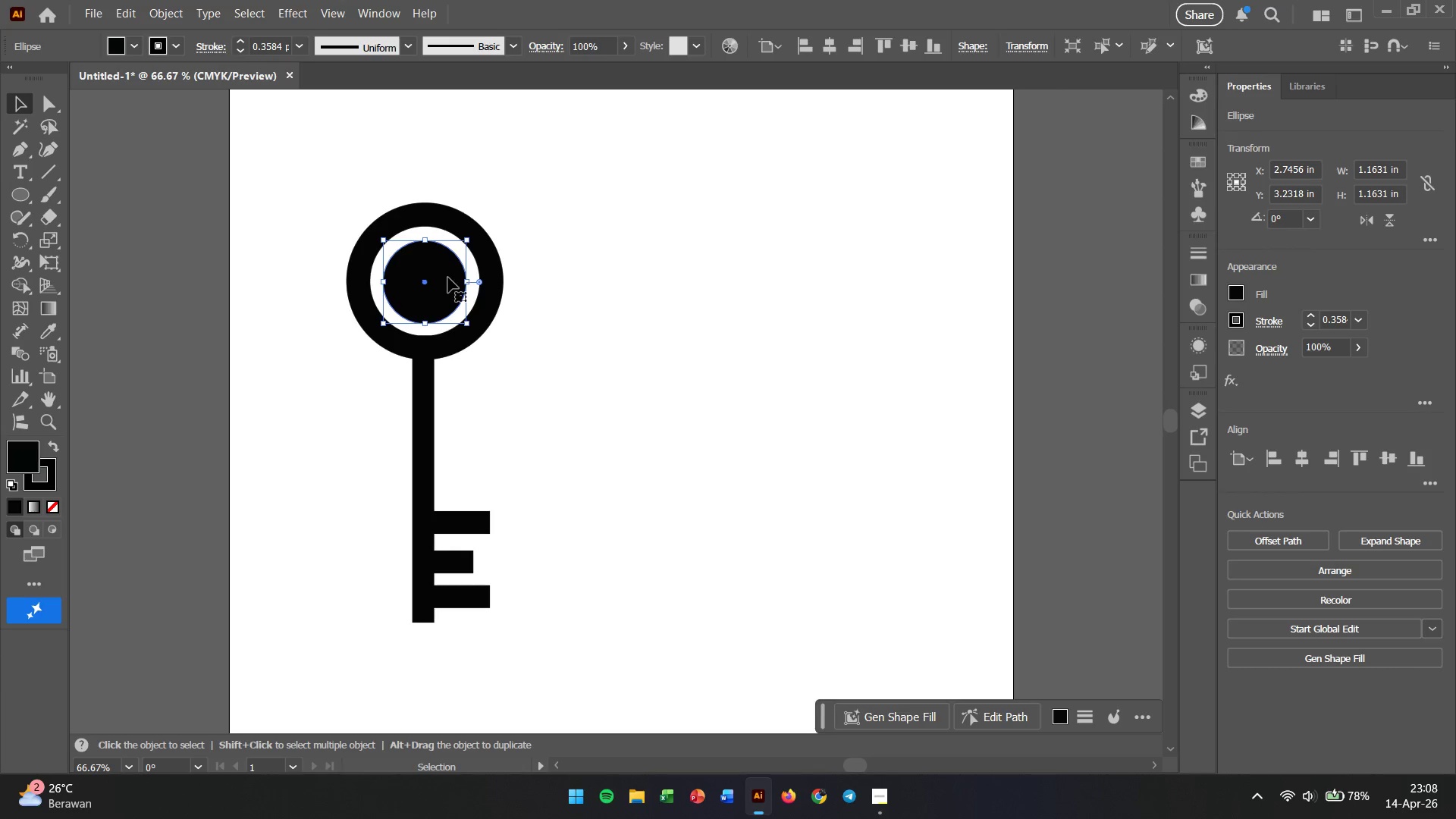 
key(ArrowUp)
 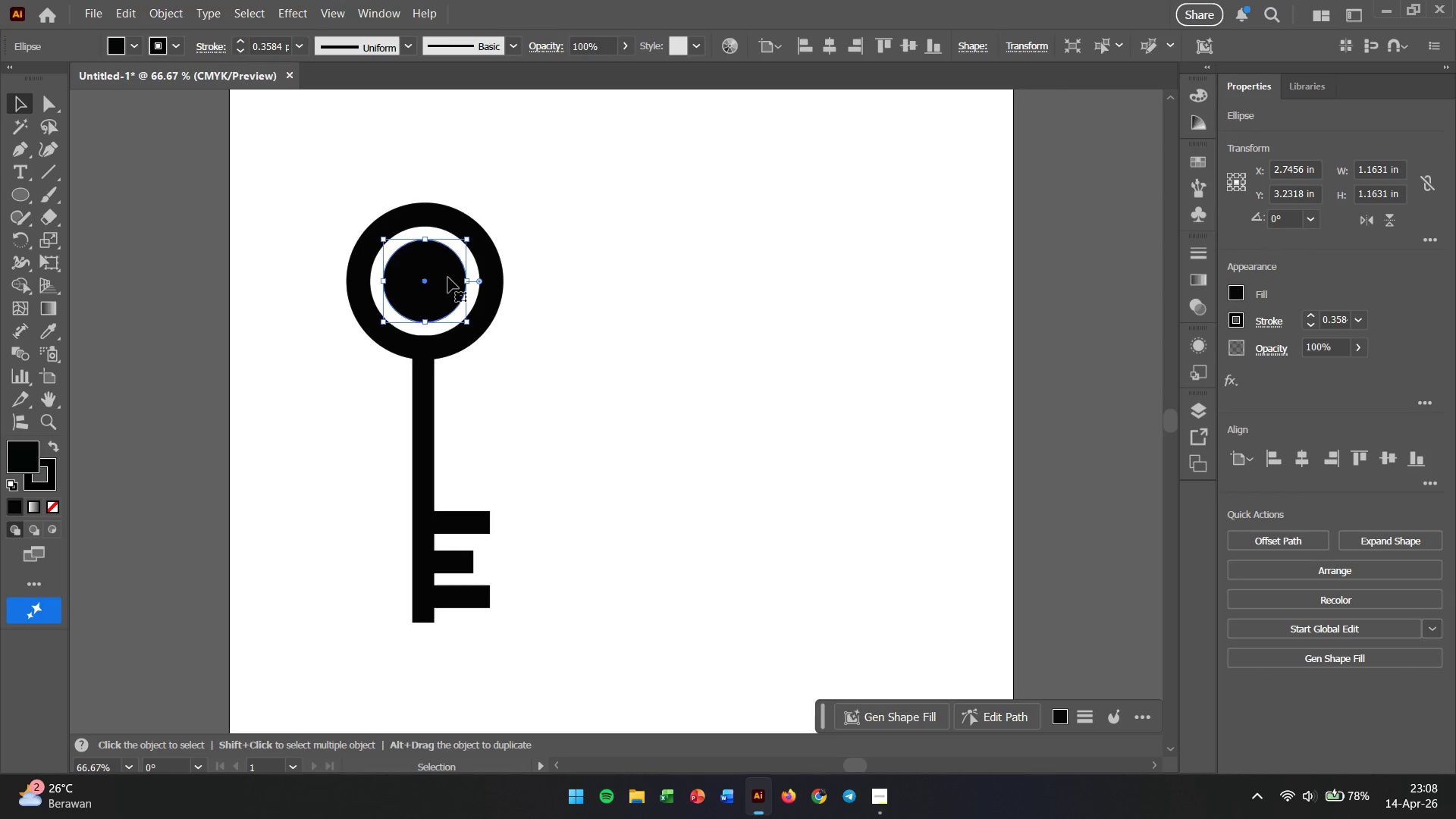 
key(ArrowRight)
 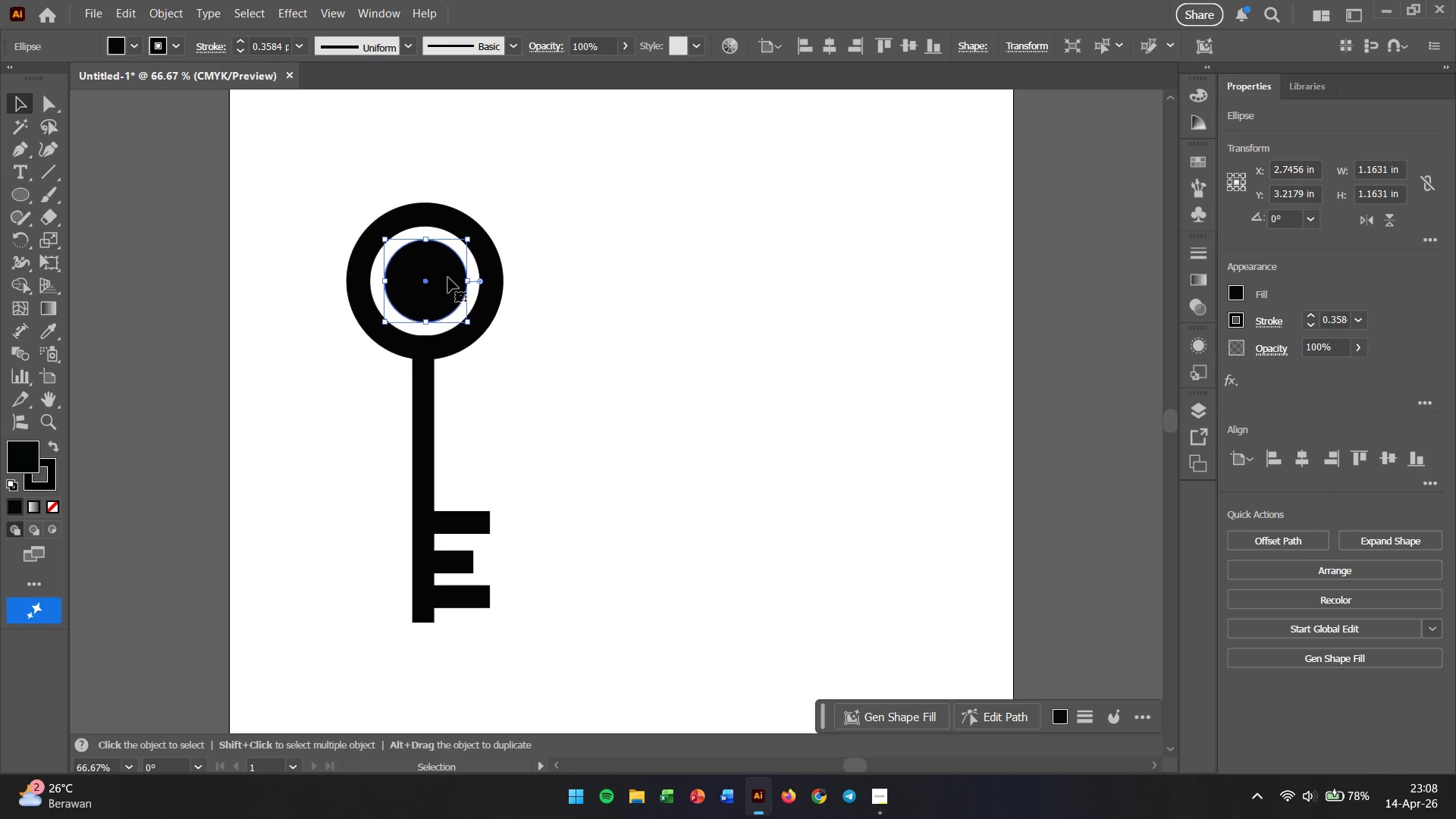 
key(ArrowDown)
 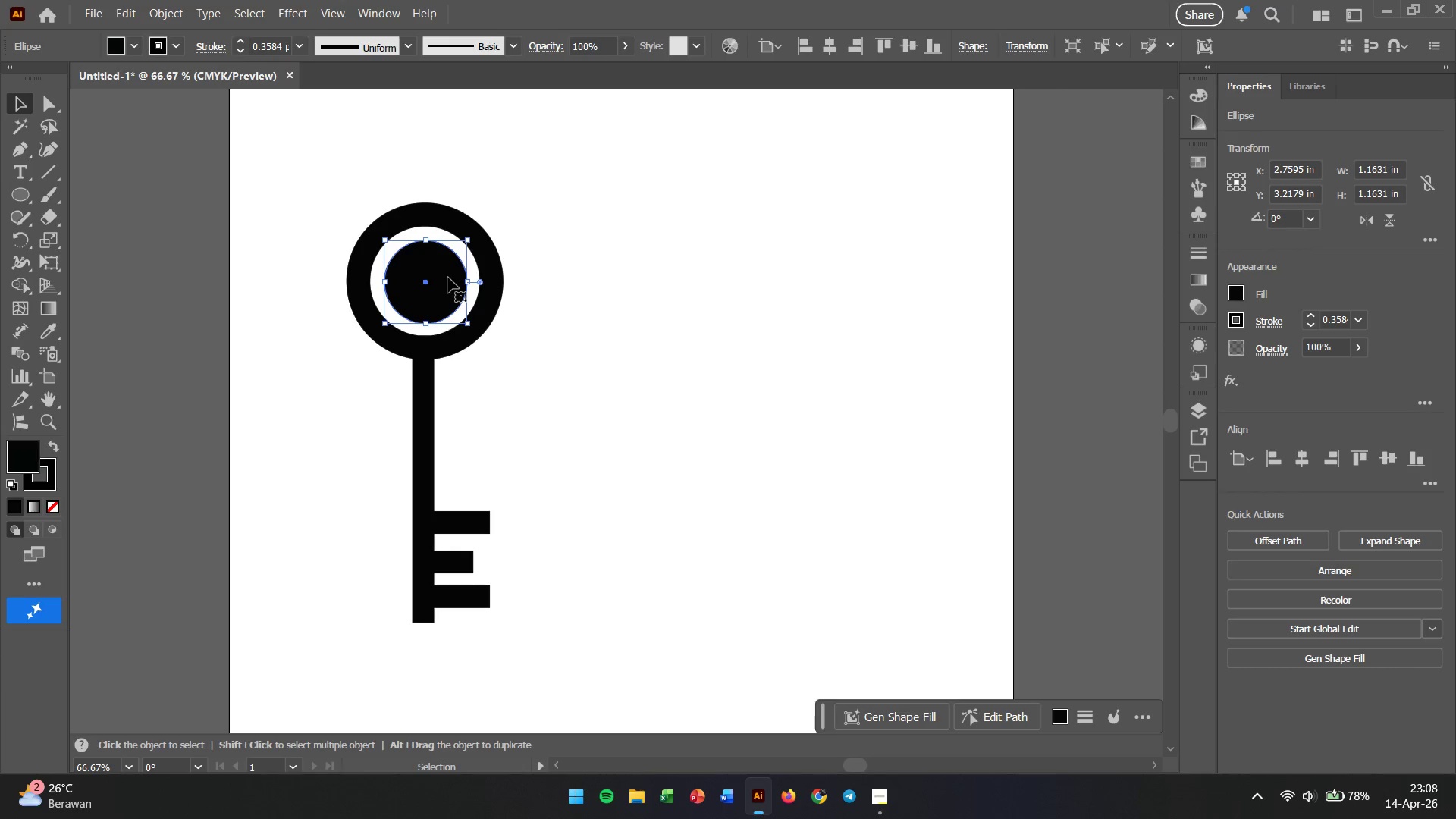 
key(ArrowLeft)
 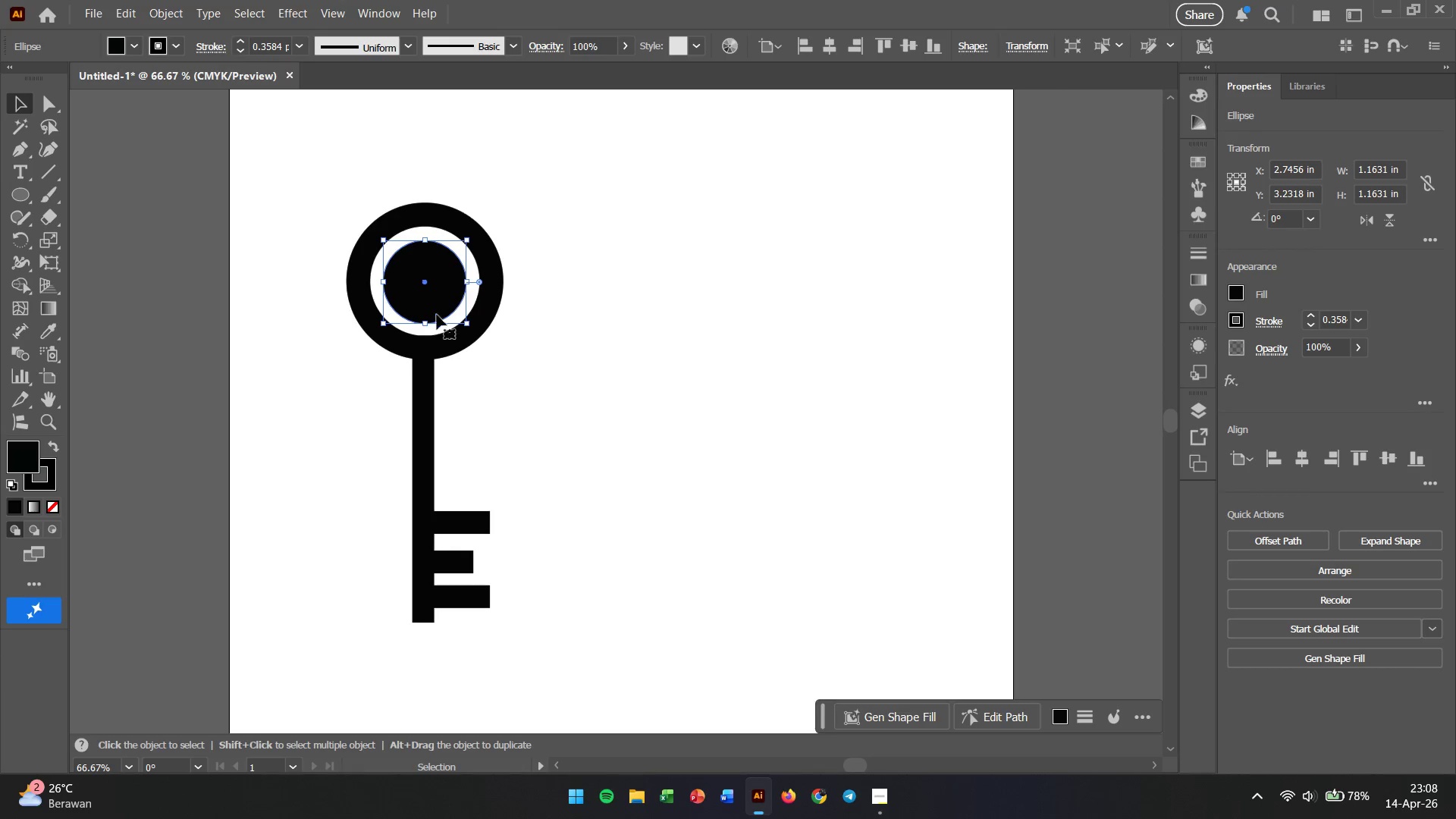 
left_click([566, 326])
 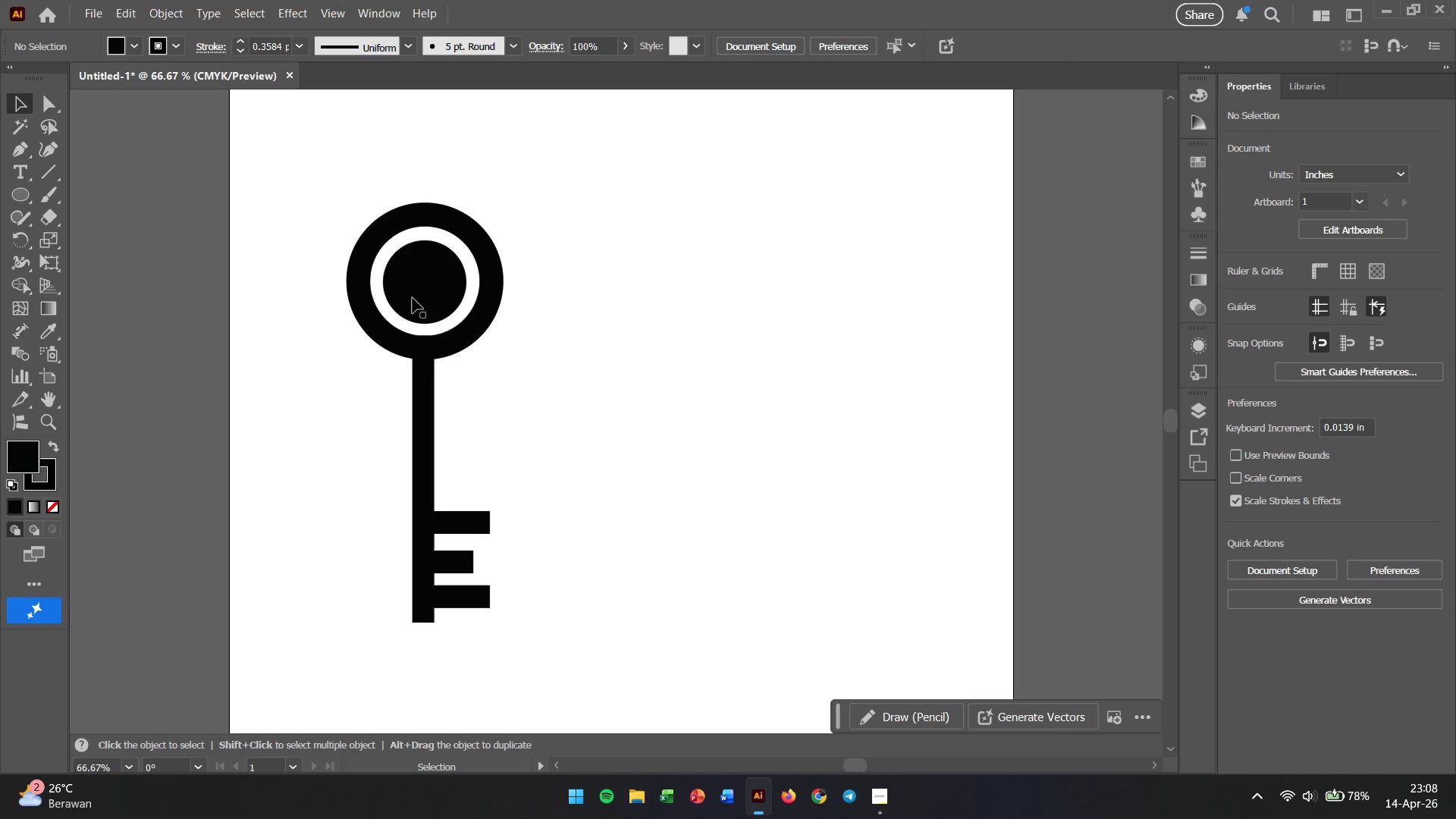 
hold_key(key=AltLeft, duration=0.47)
scroll: coordinate [413, 298], scroll_direction: down, amount: 1.0
 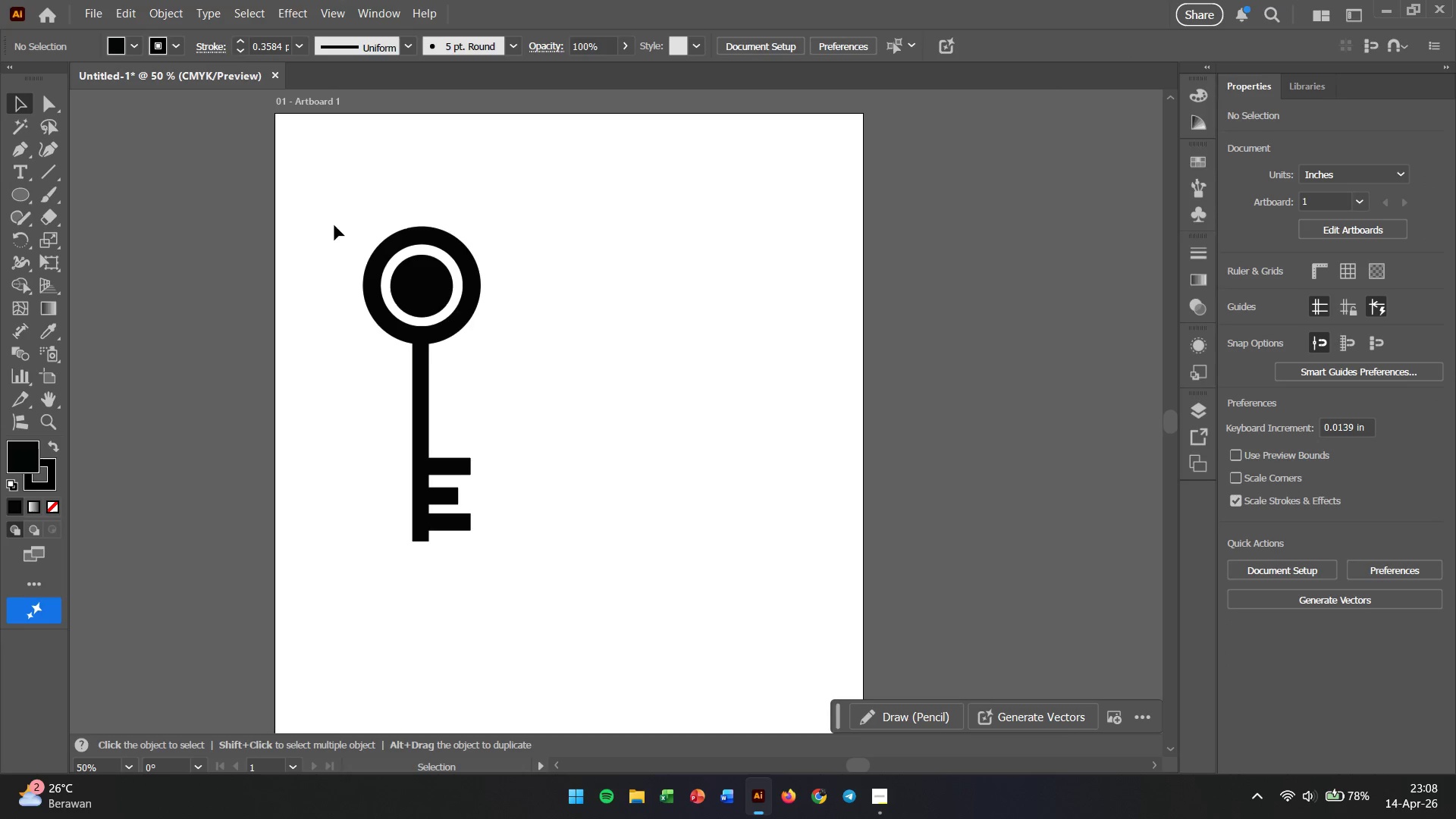 
left_click_drag(start_coordinate=[337, 218], to_coordinate=[359, 263])
 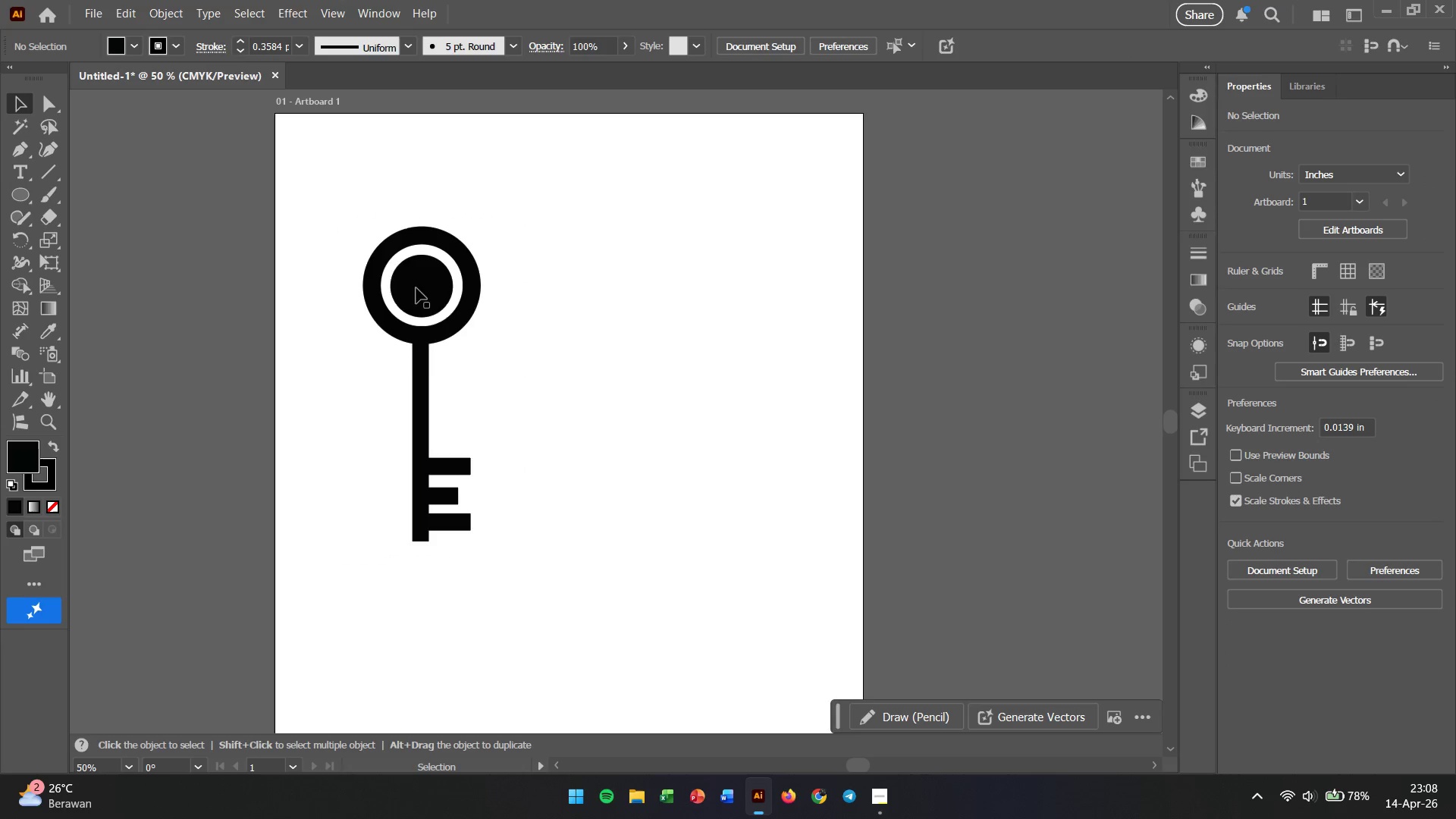 
hold_key(key=AltLeft, duration=0.61)
scroll: coordinate [379, 240], scroll_direction: up, amount: 4.0
 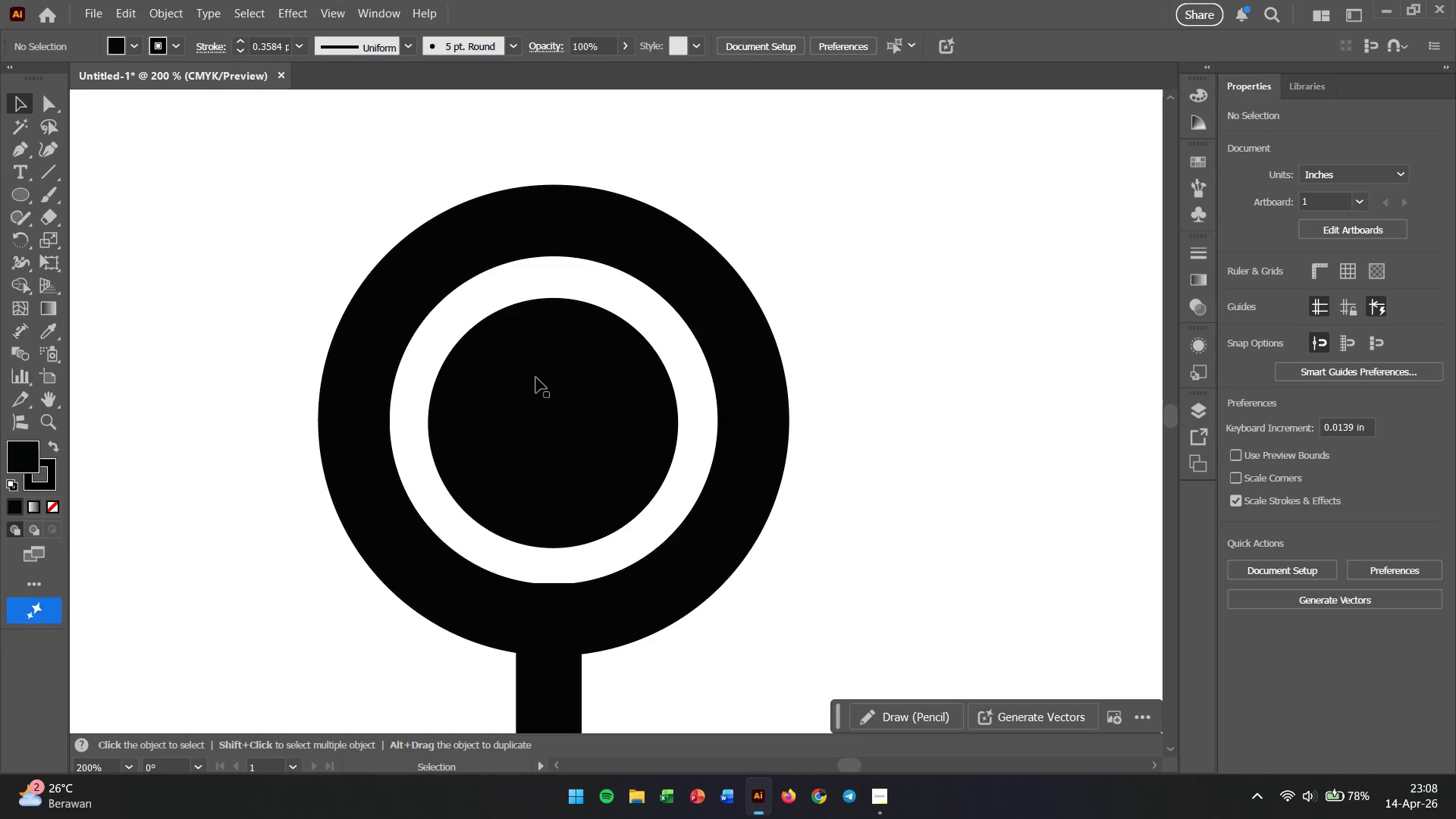 
left_click_drag(start_coordinate=[542, 388], to_coordinate=[544, 383])
 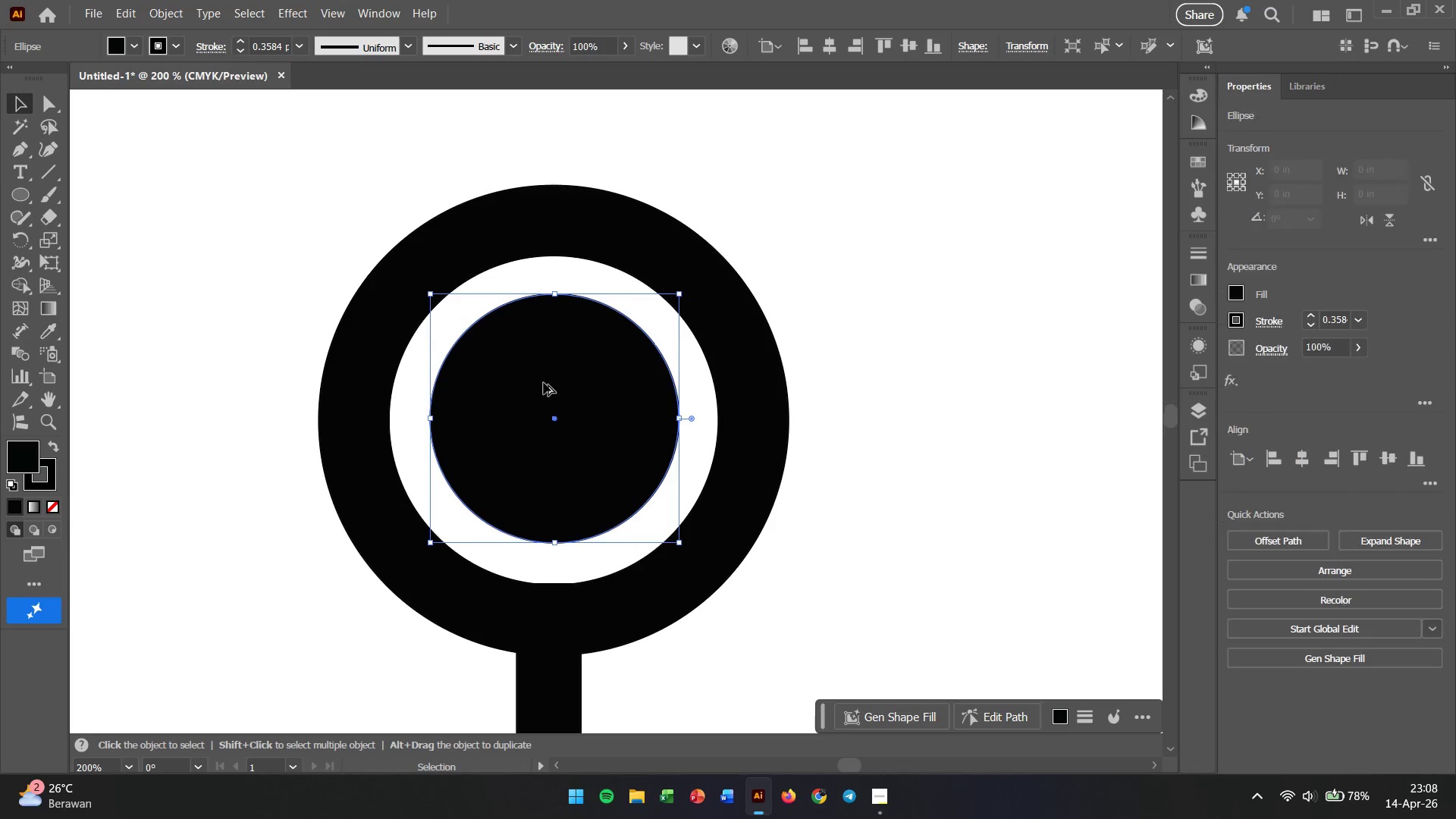 
scroll: coordinate [540, 384], scroll_direction: none, amount: 0.0
 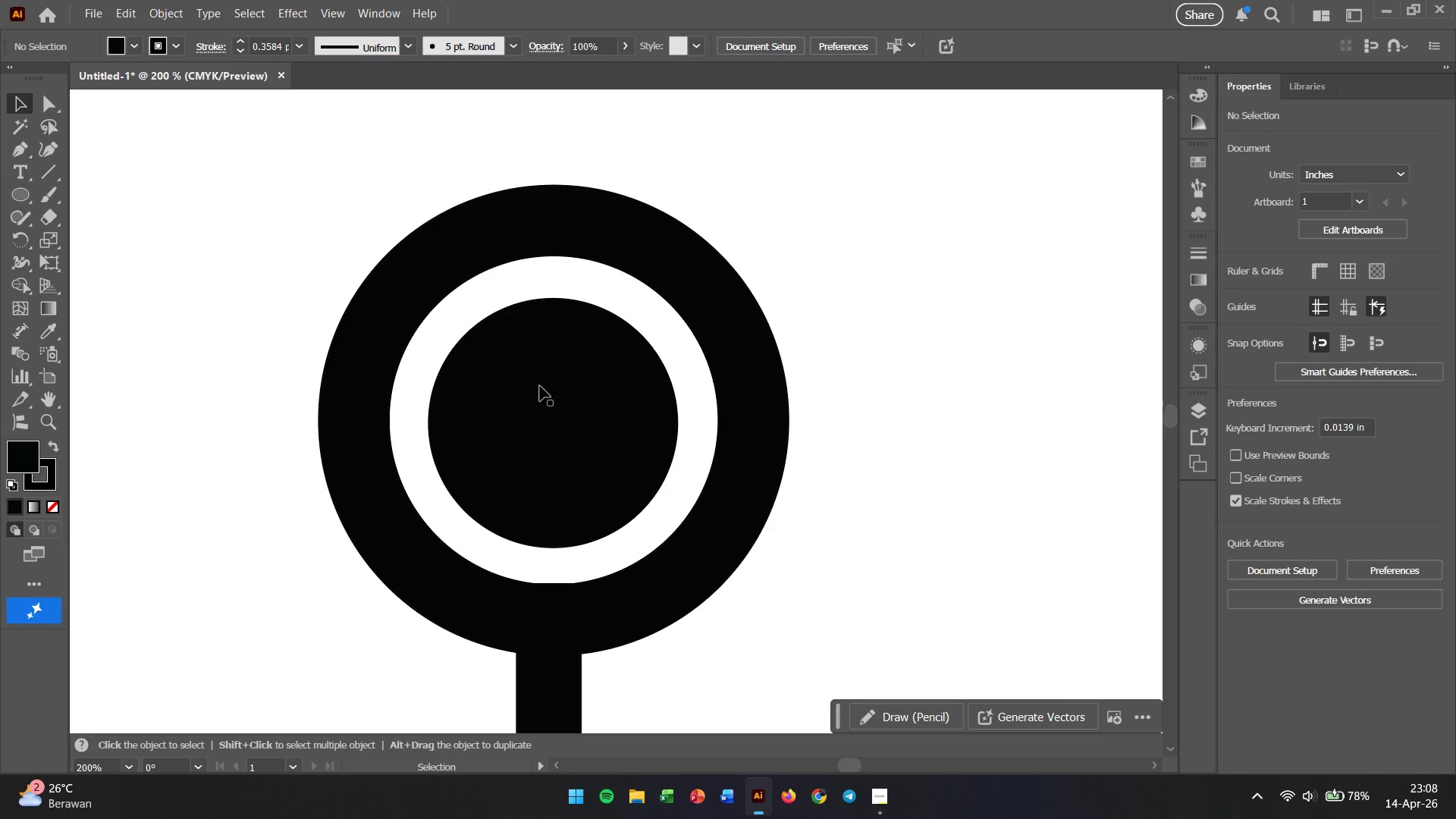 
scroll: coordinate [544, 383], scroll_direction: down, amount: 3.0
 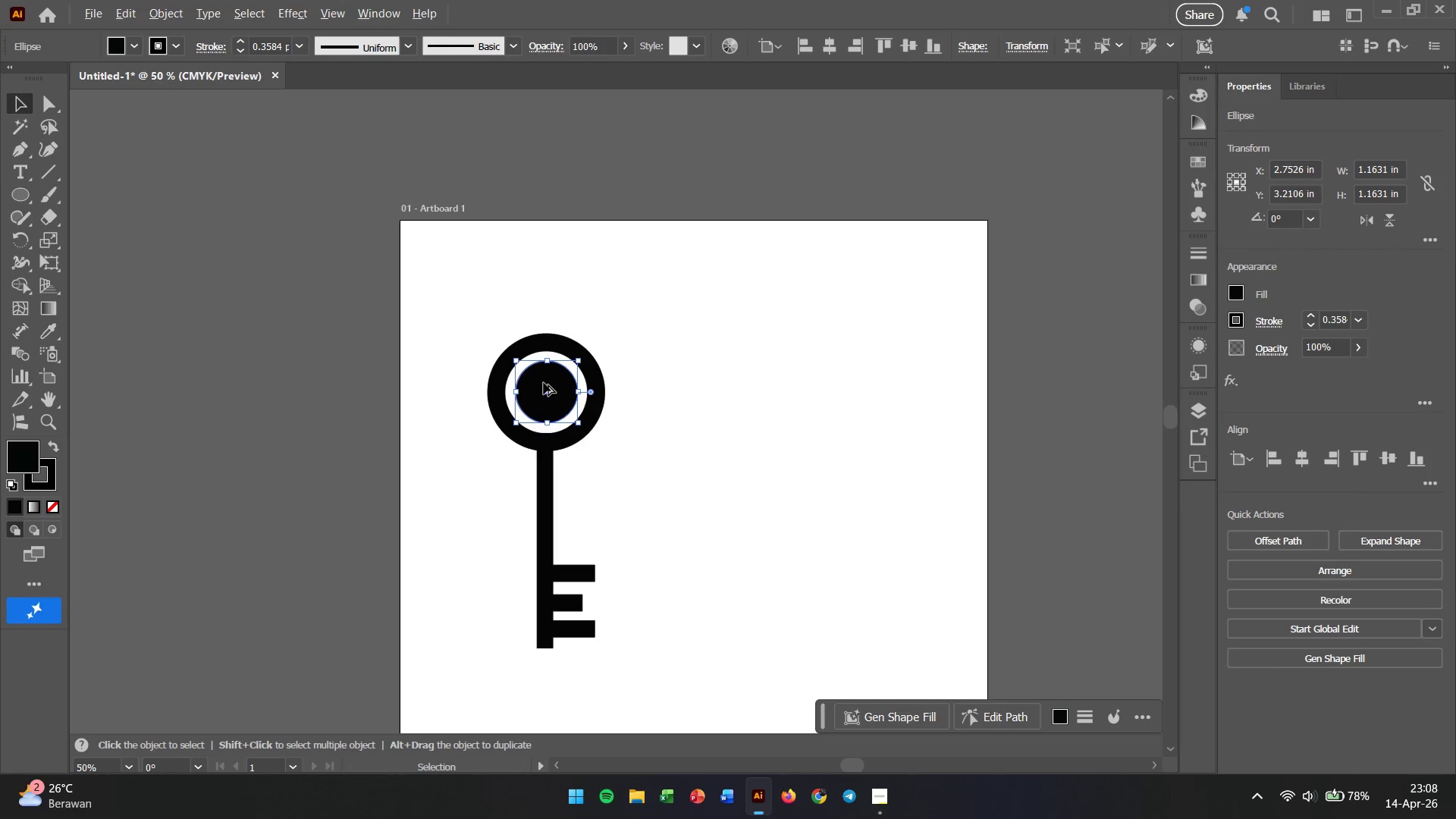 
left_click([603, 430])
 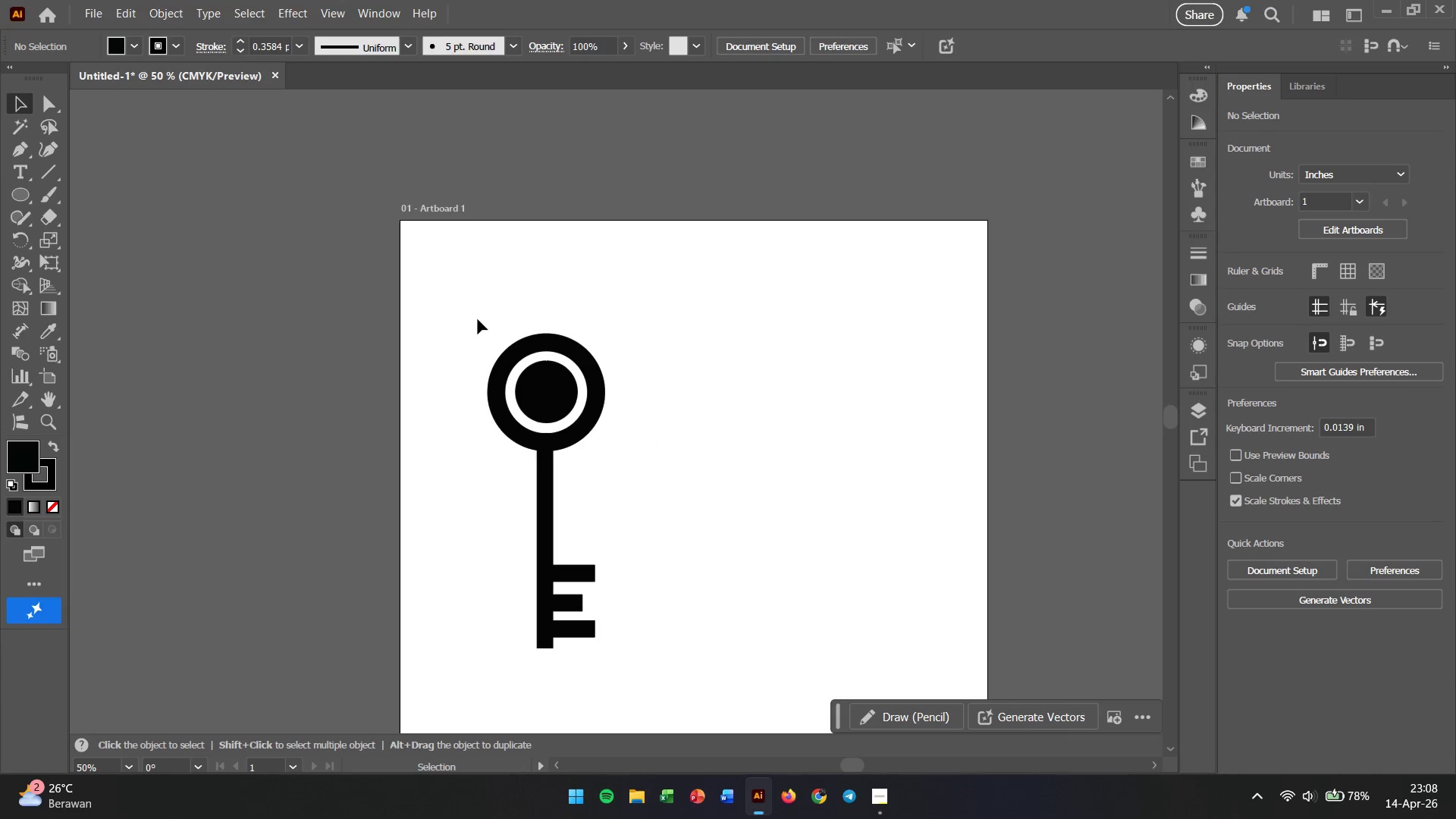 
left_click_drag(start_coordinate=[473, 323], to_coordinate=[695, 695])
 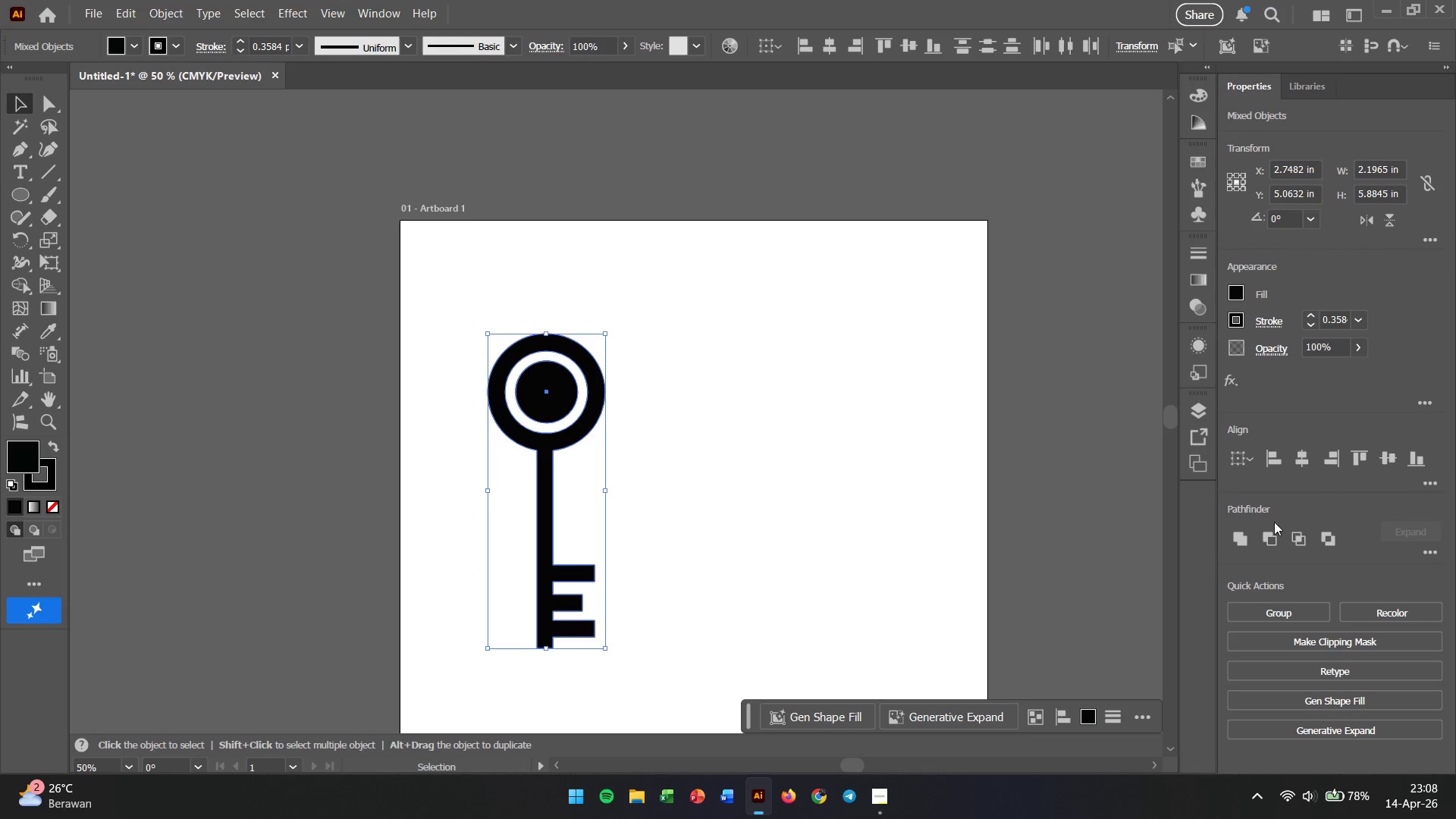 
left_click([1241, 543])
 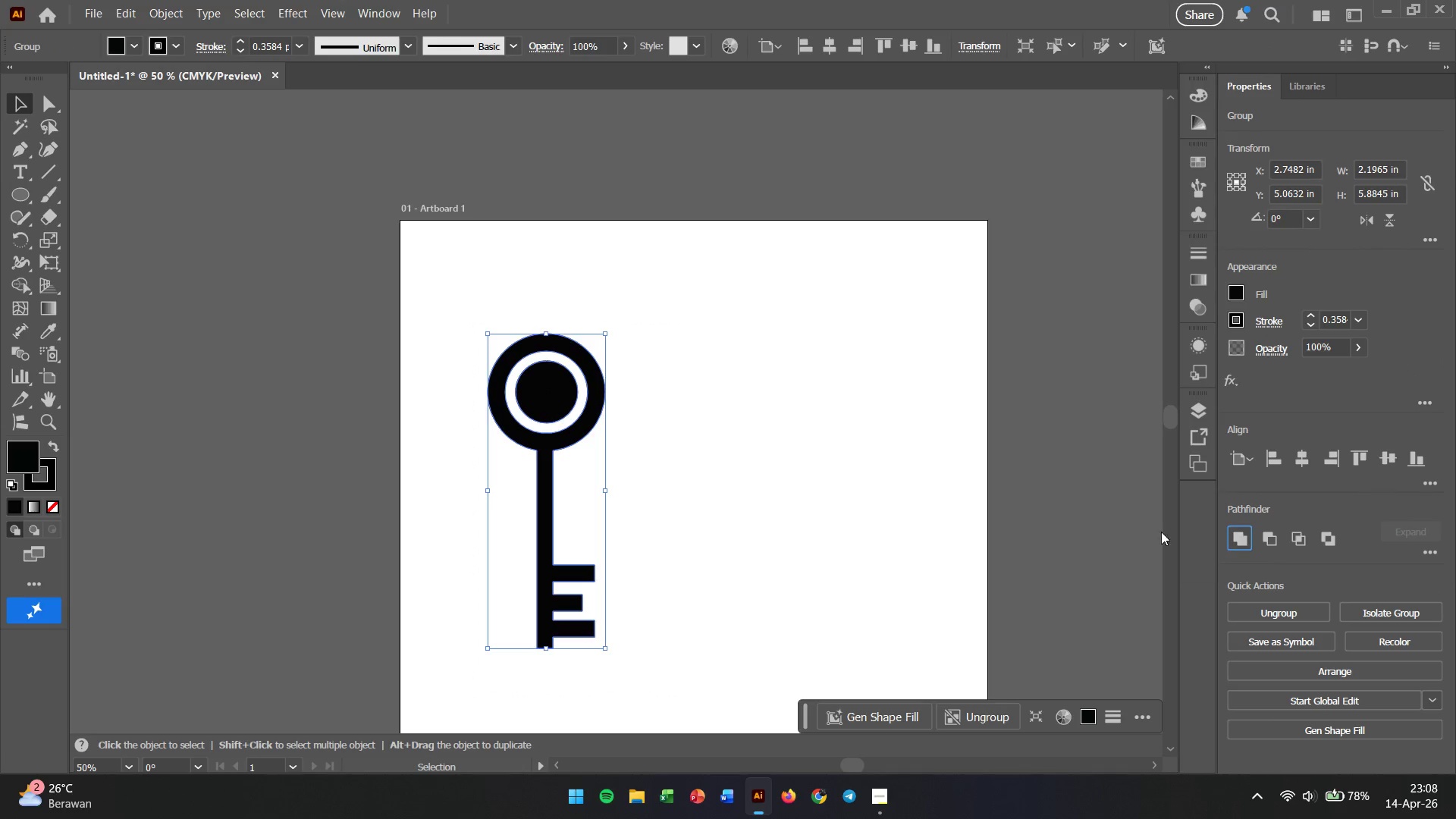 
left_click([794, 453])
 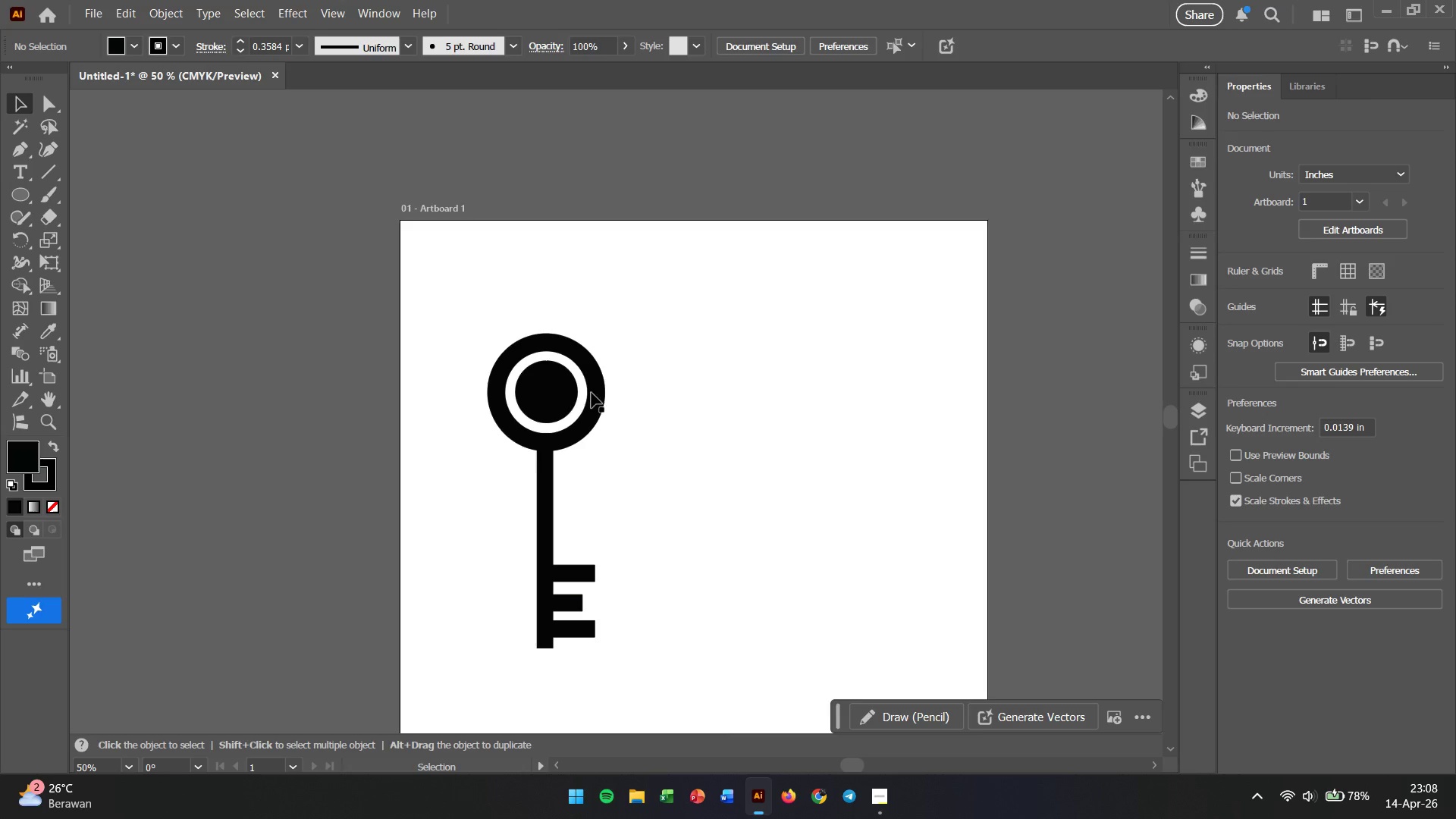 
left_click_drag(start_coordinate=[561, 388], to_coordinate=[608, 386])
 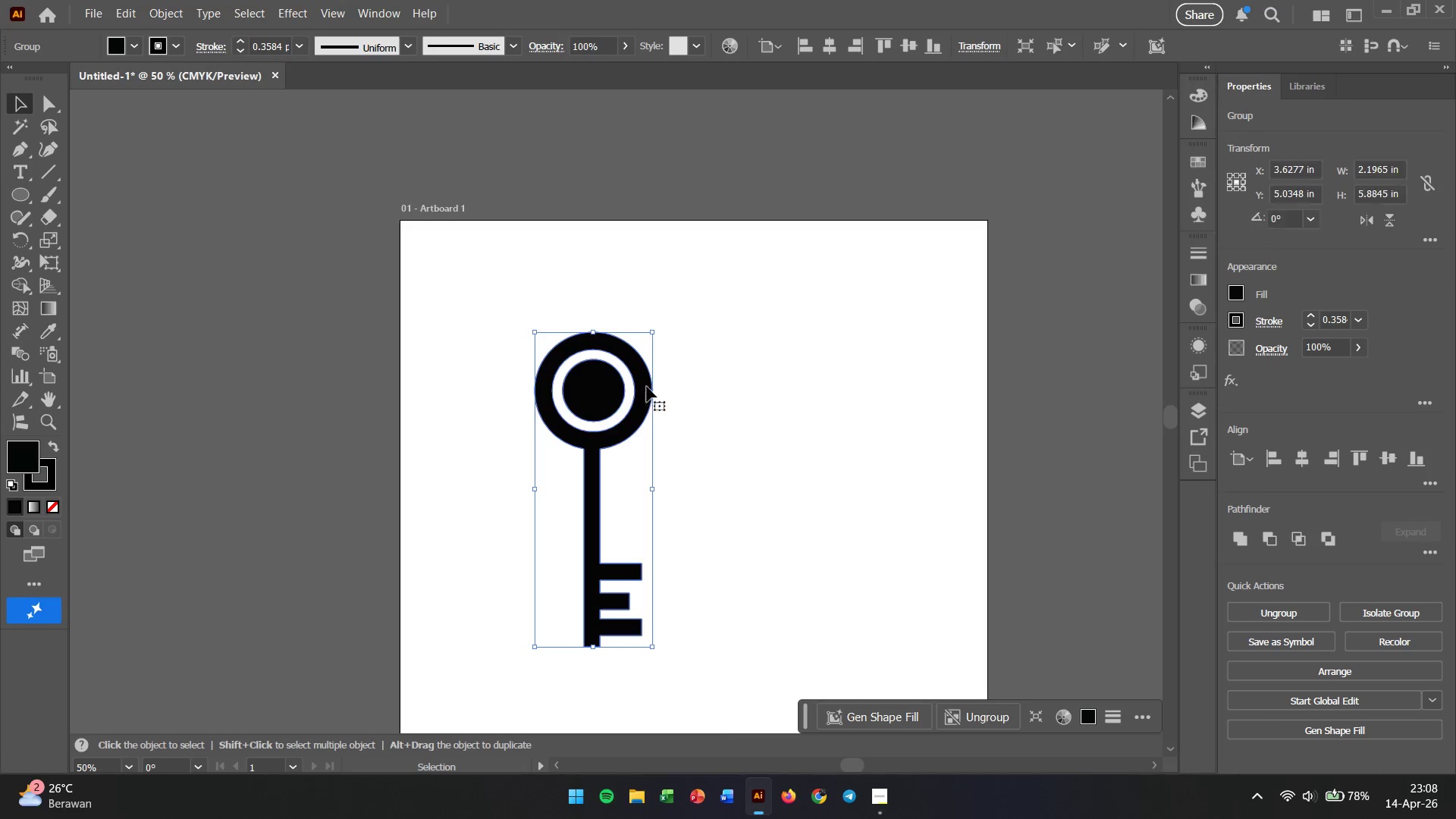 
left_click([647, 387])
 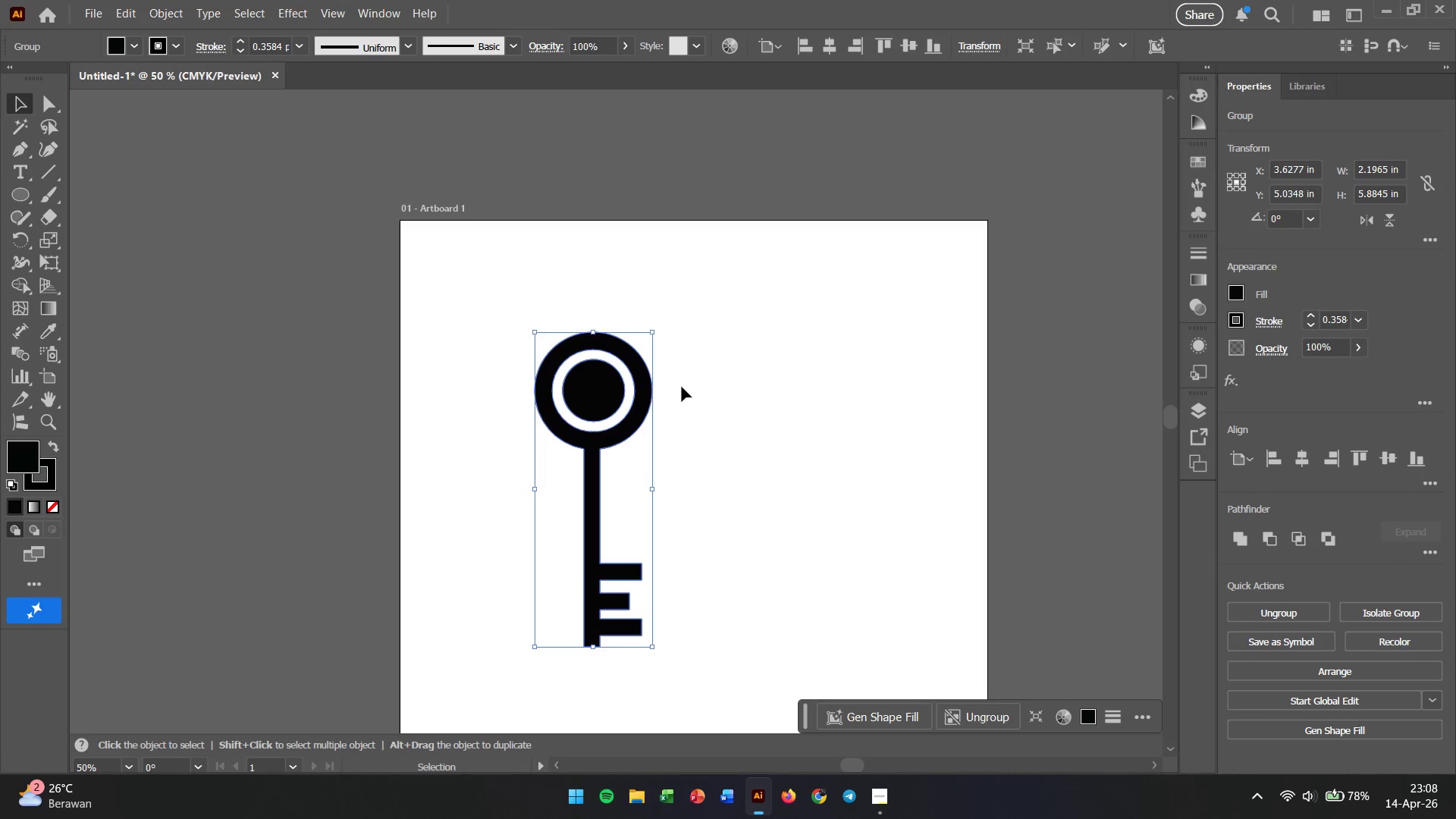 
left_click([698, 386])
 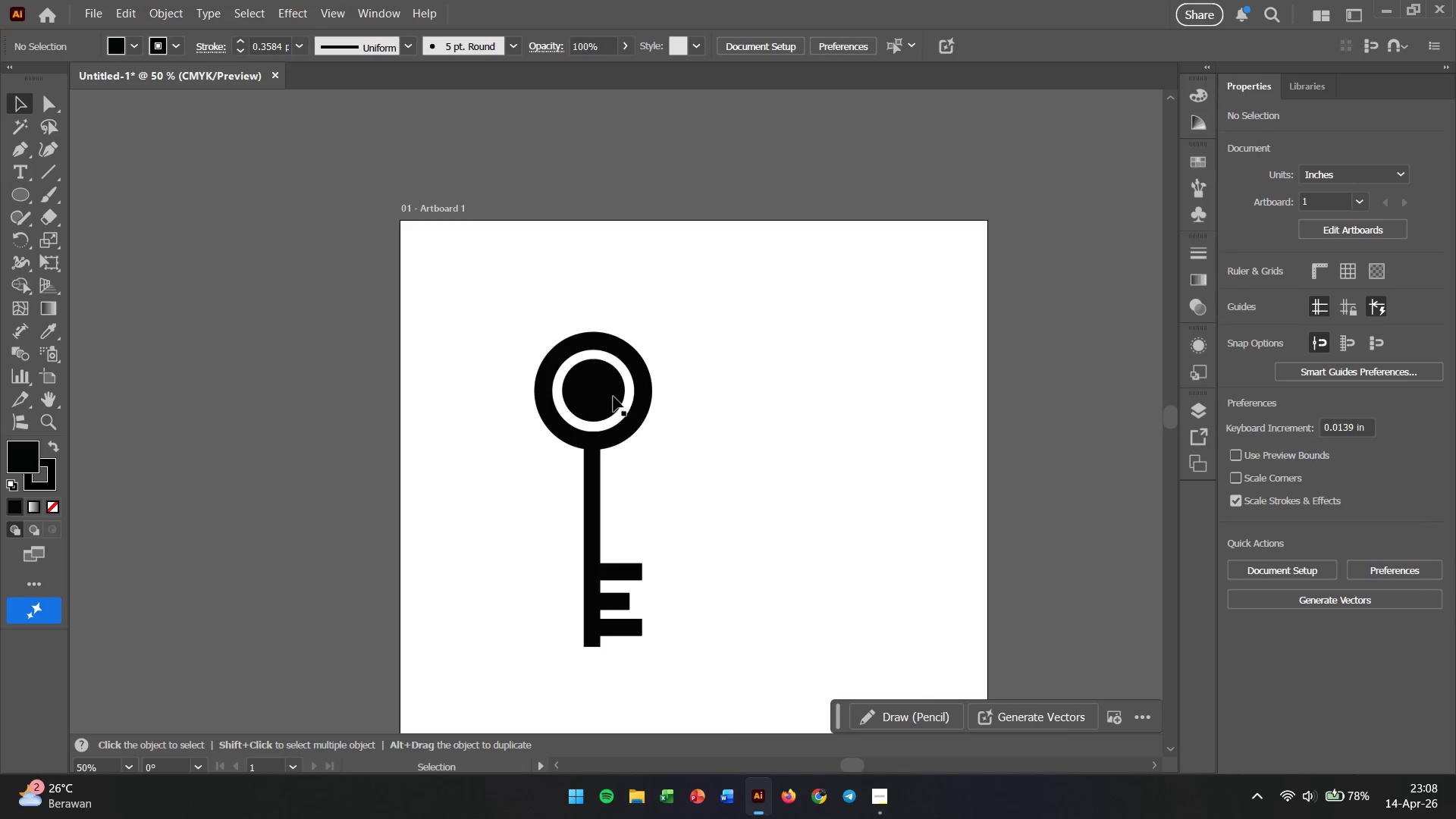 
left_click_drag(start_coordinate=[608, 398], to_coordinate=[547, 359])
 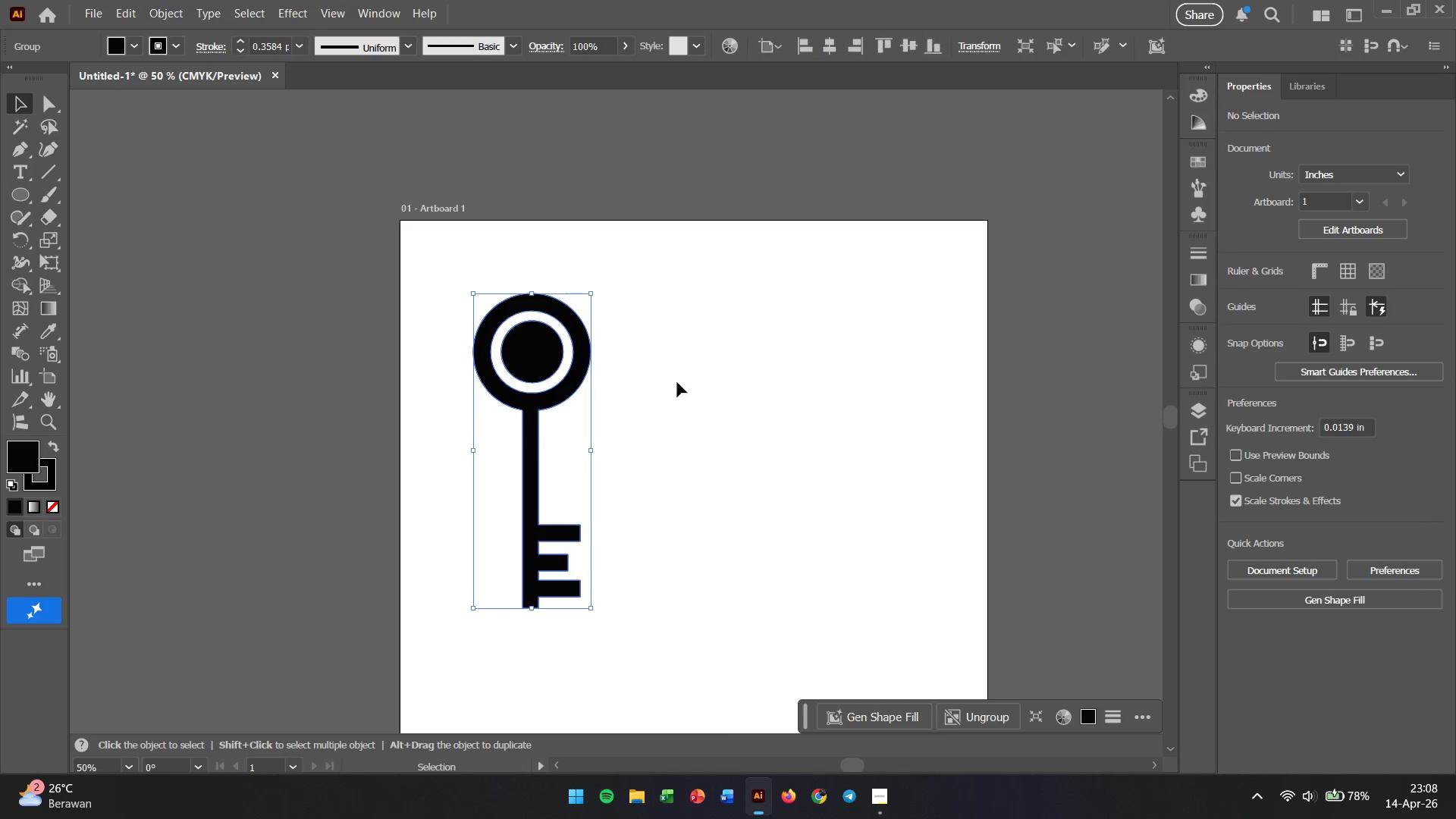 
left_click([679, 382])
 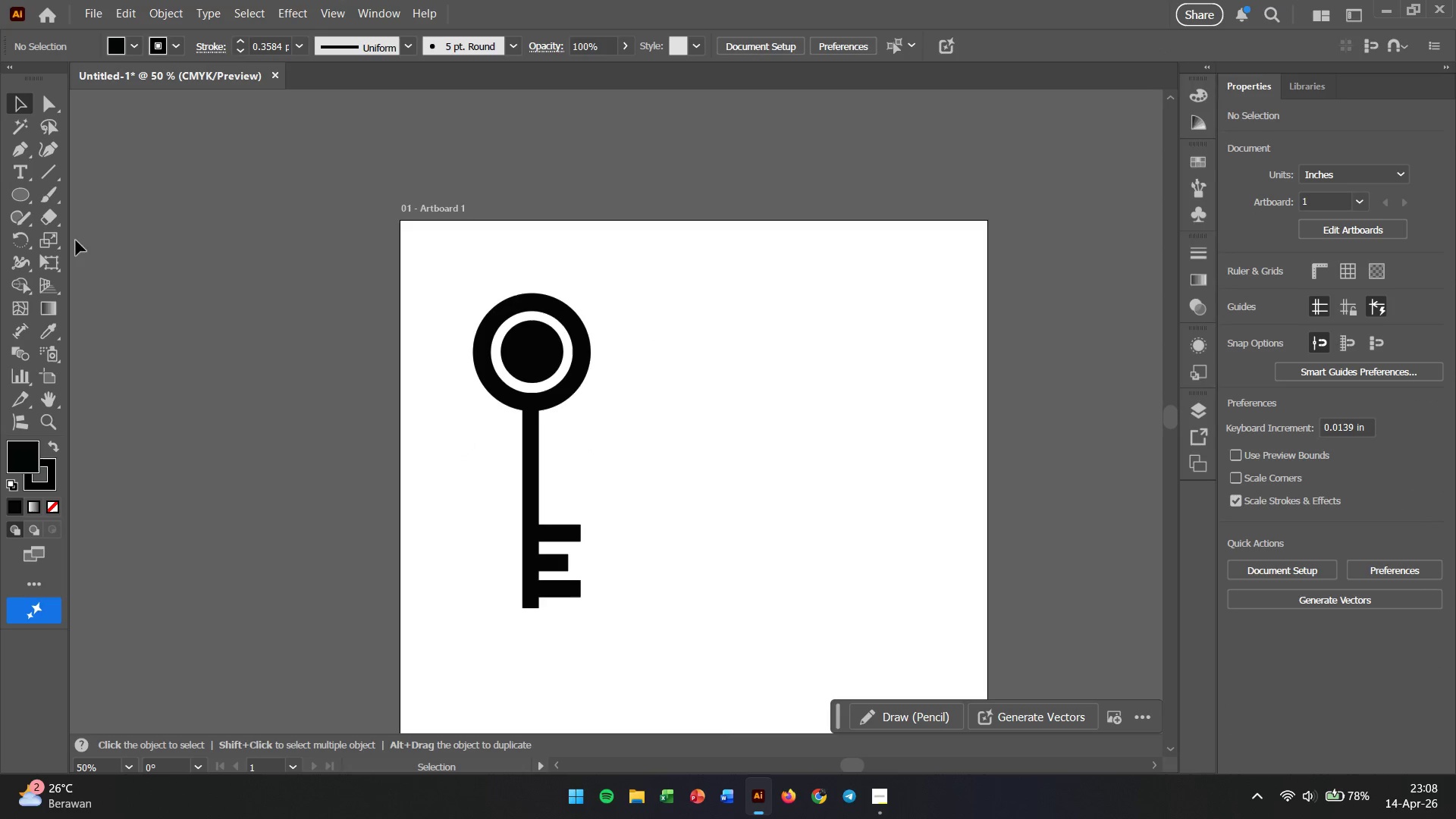 
wait(10.77)
 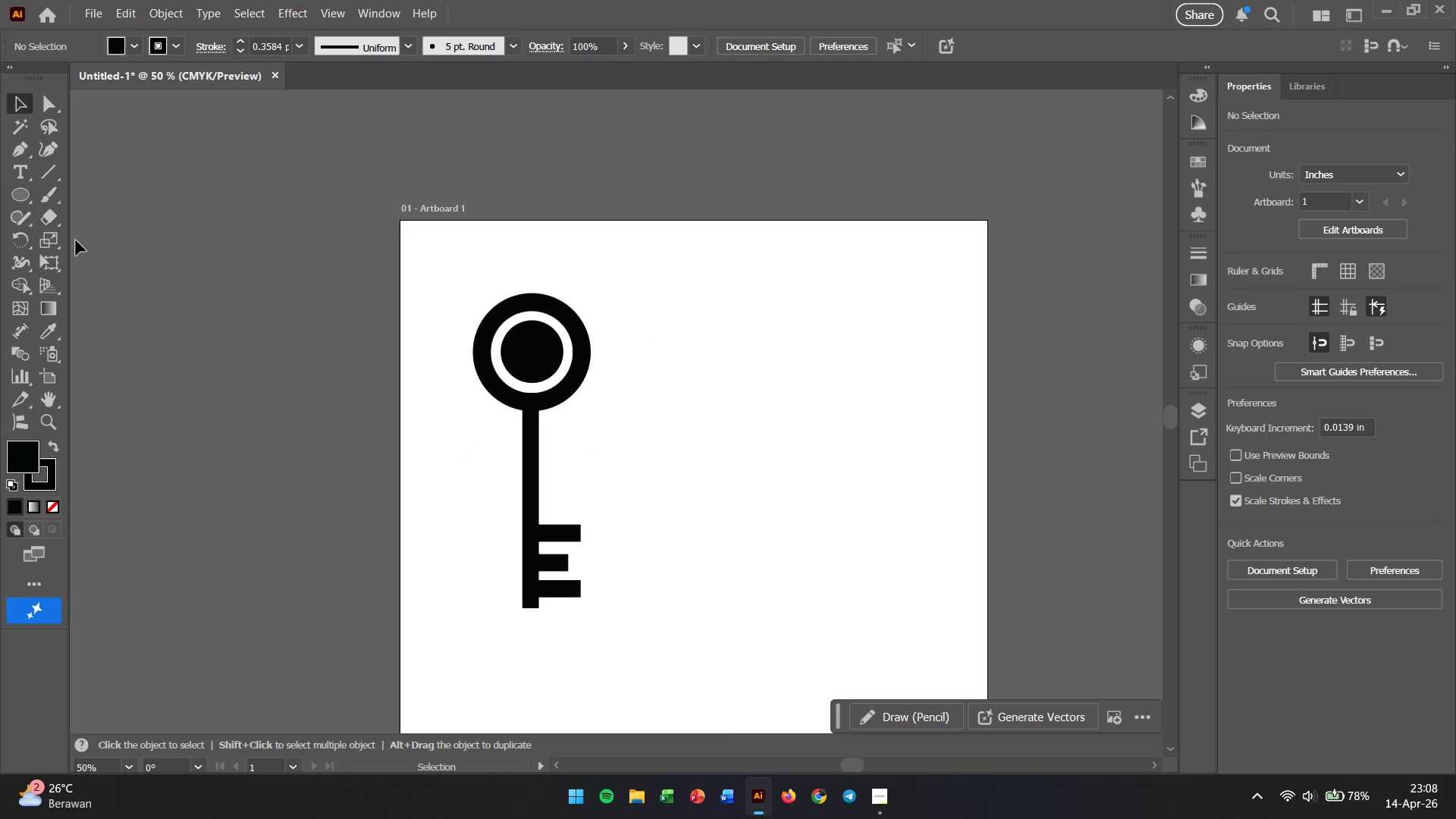 
right_click([26, 196])
 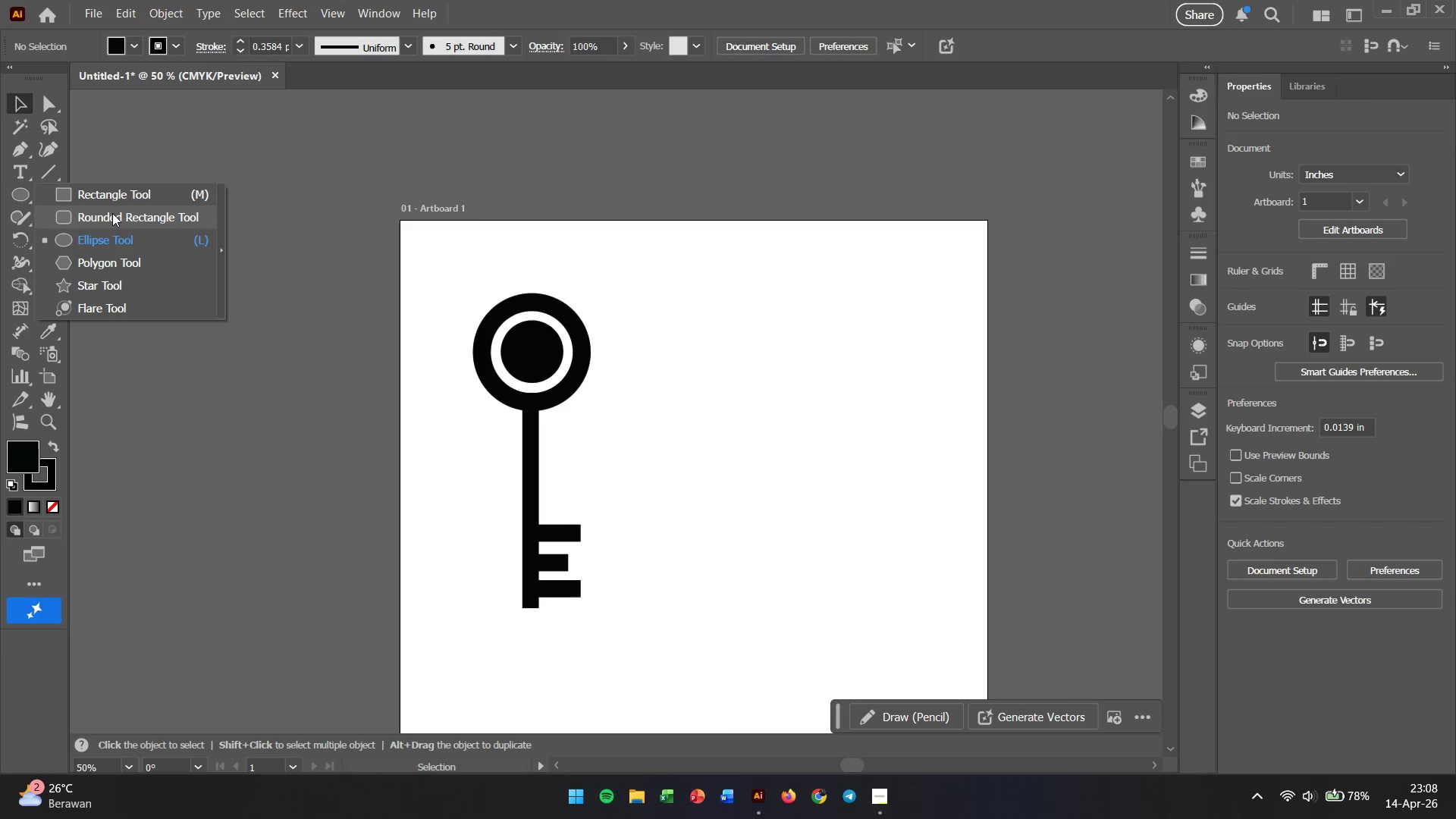 
left_click([112, 213])
 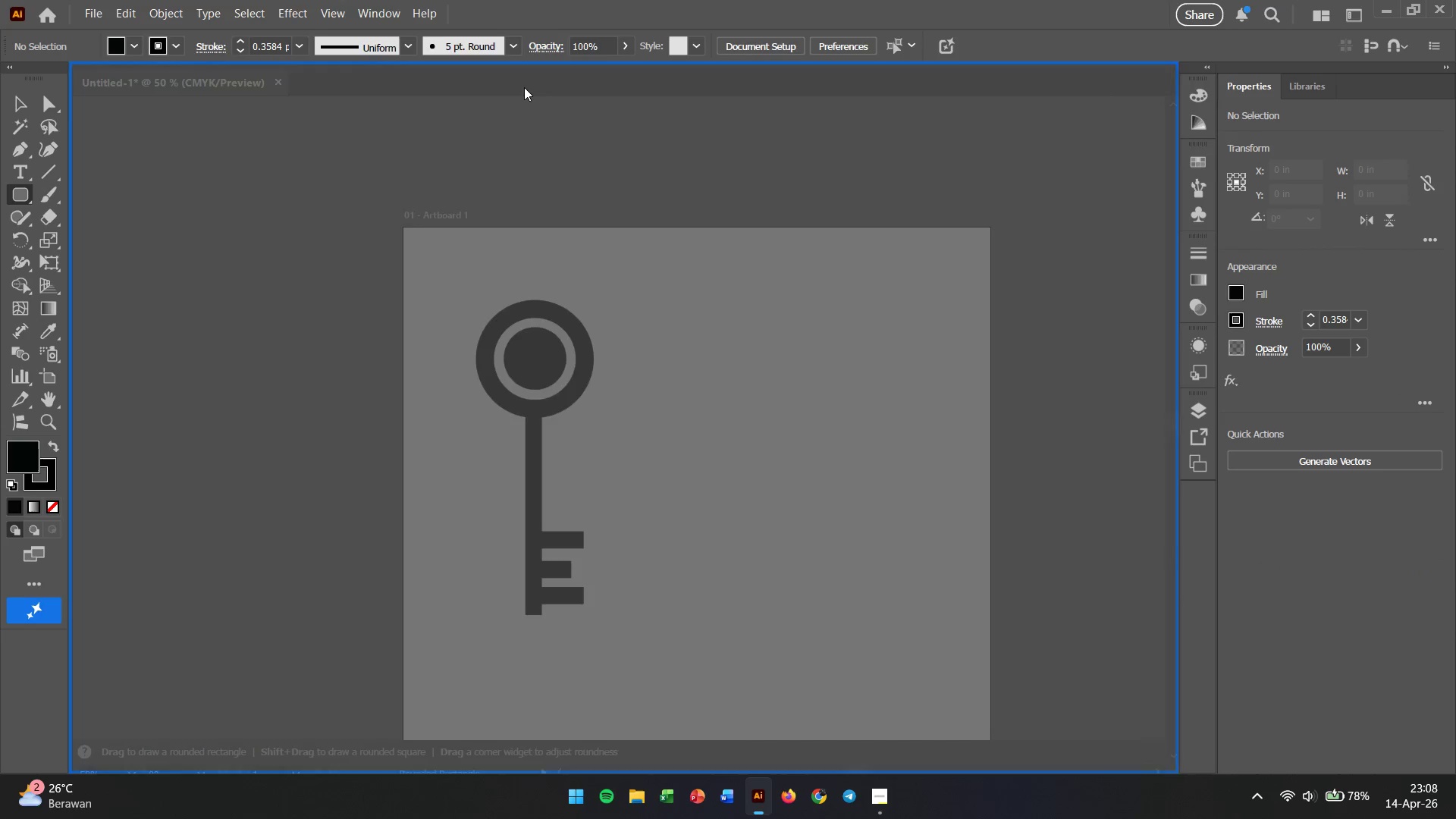 
wait(10.39)
 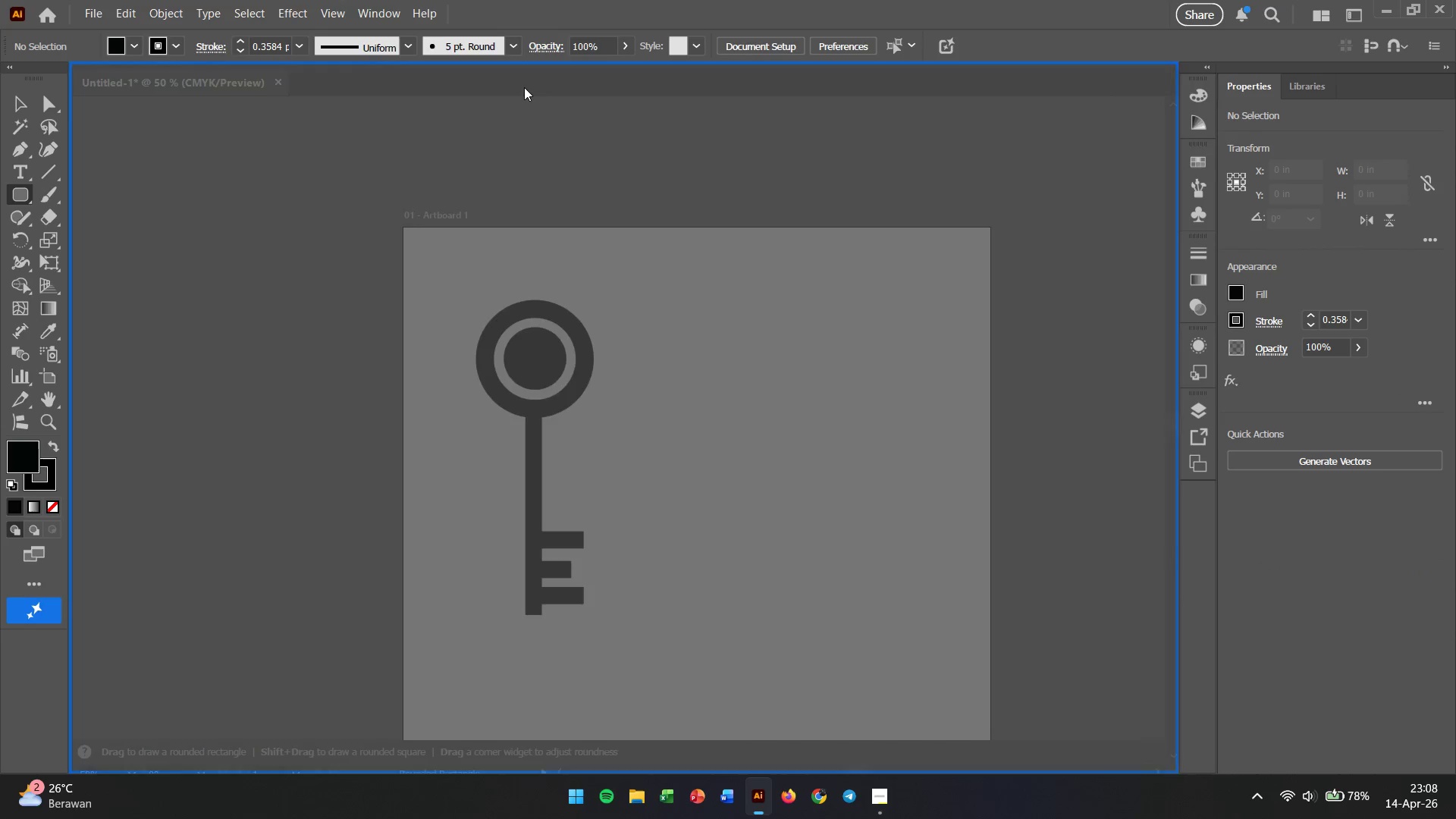 
left_click_drag(start_coordinate=[632, 300], to_coordinate=[684, 607])
 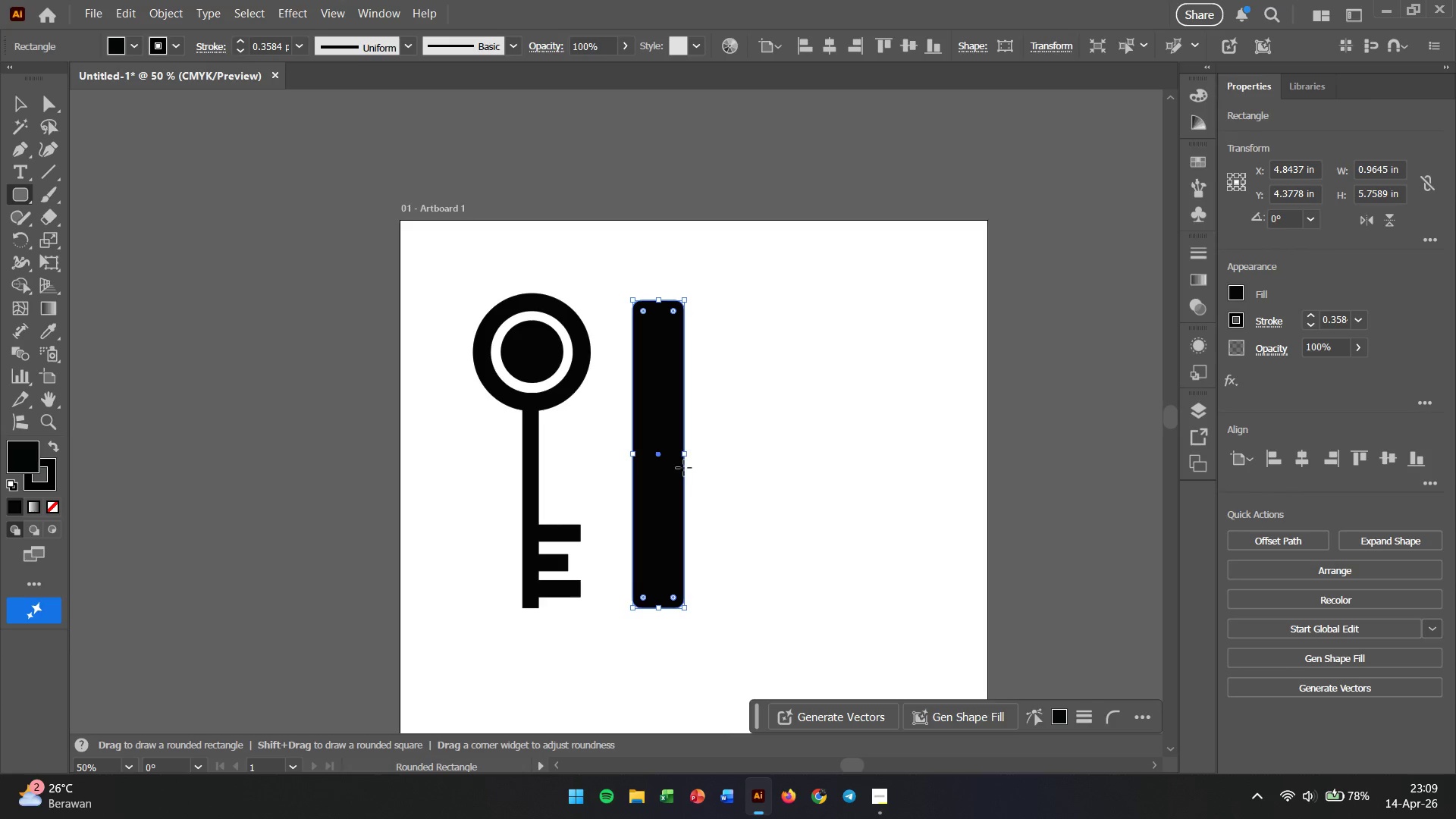 
left_click_drag(start_coordinate=[685, 450], to_coordinate=[669, 451])
 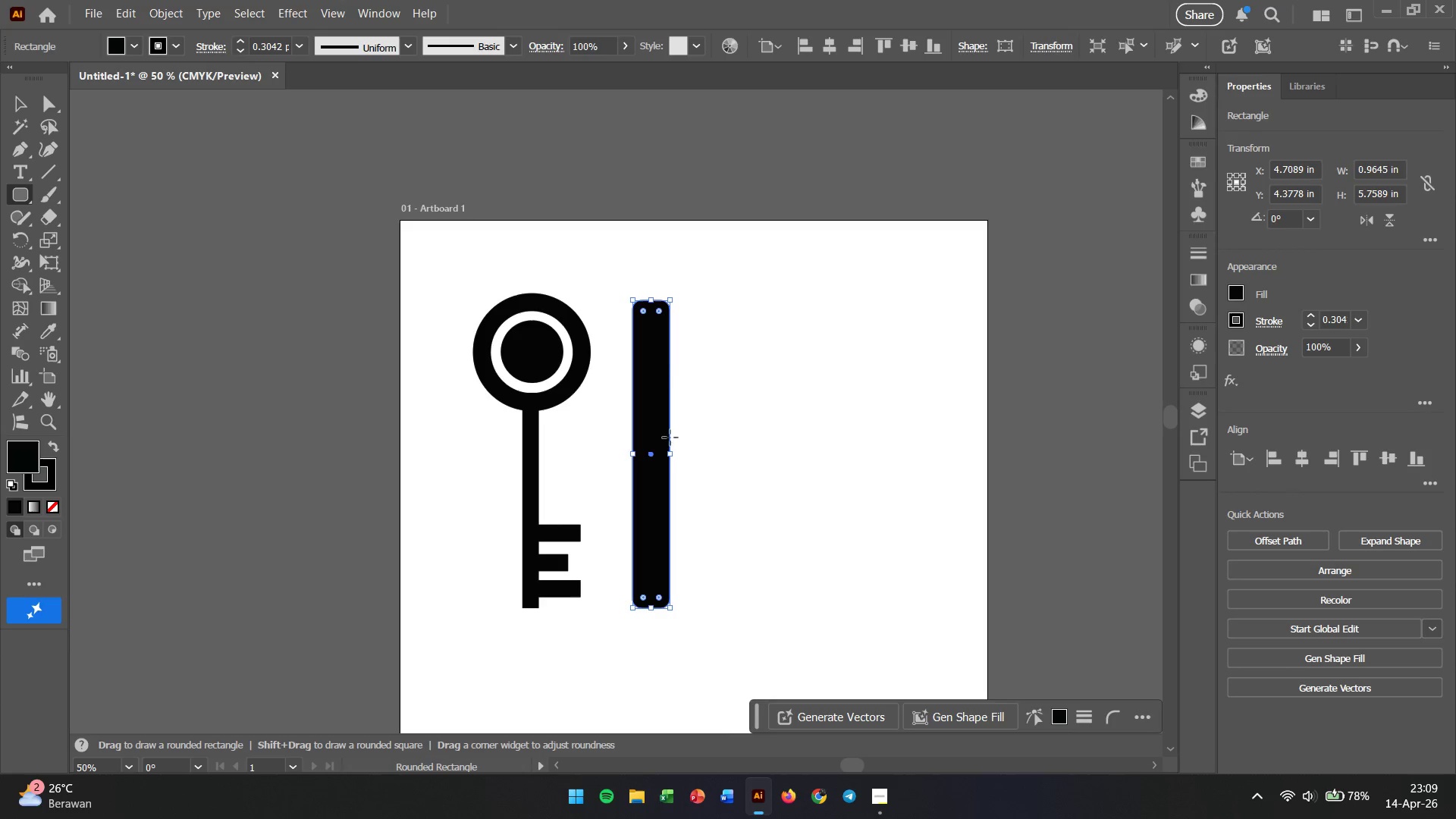 
hold_key(key=AltLeft, duration=0.88)
scroll: coordinate [682, 321], scroll_direction: up, amount: 3.0
 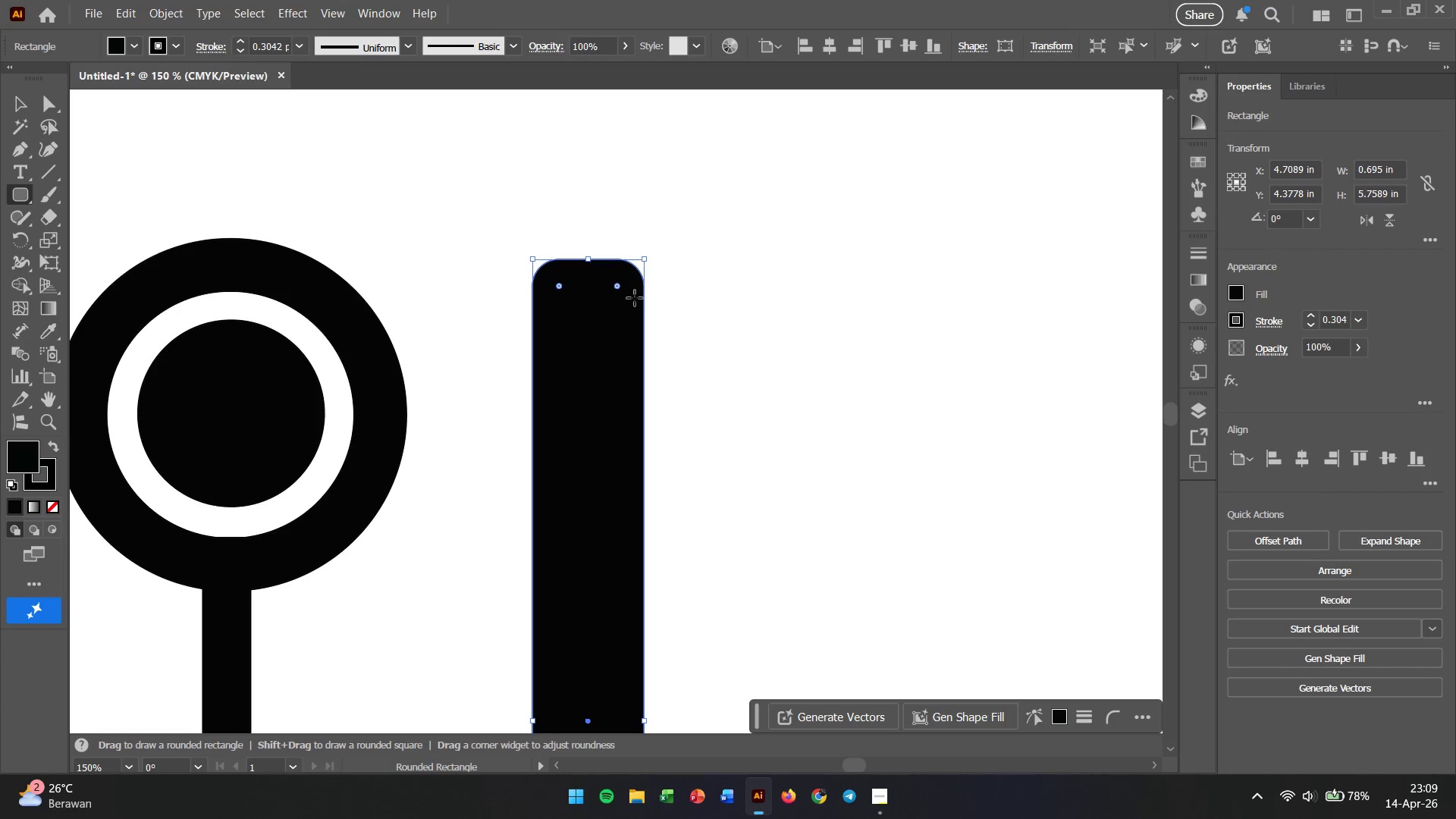 
wait(9.95)
 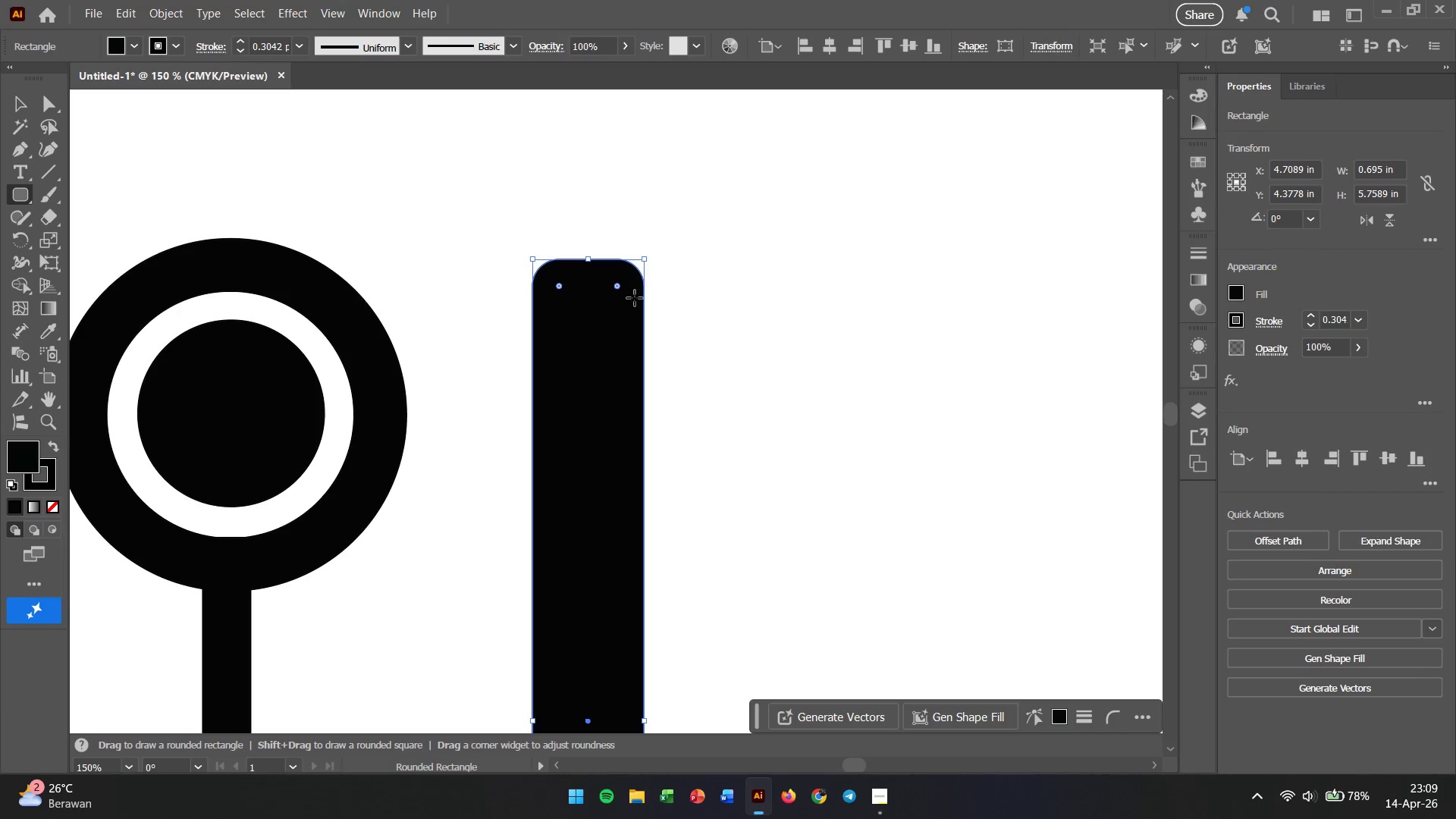 
key(A)
 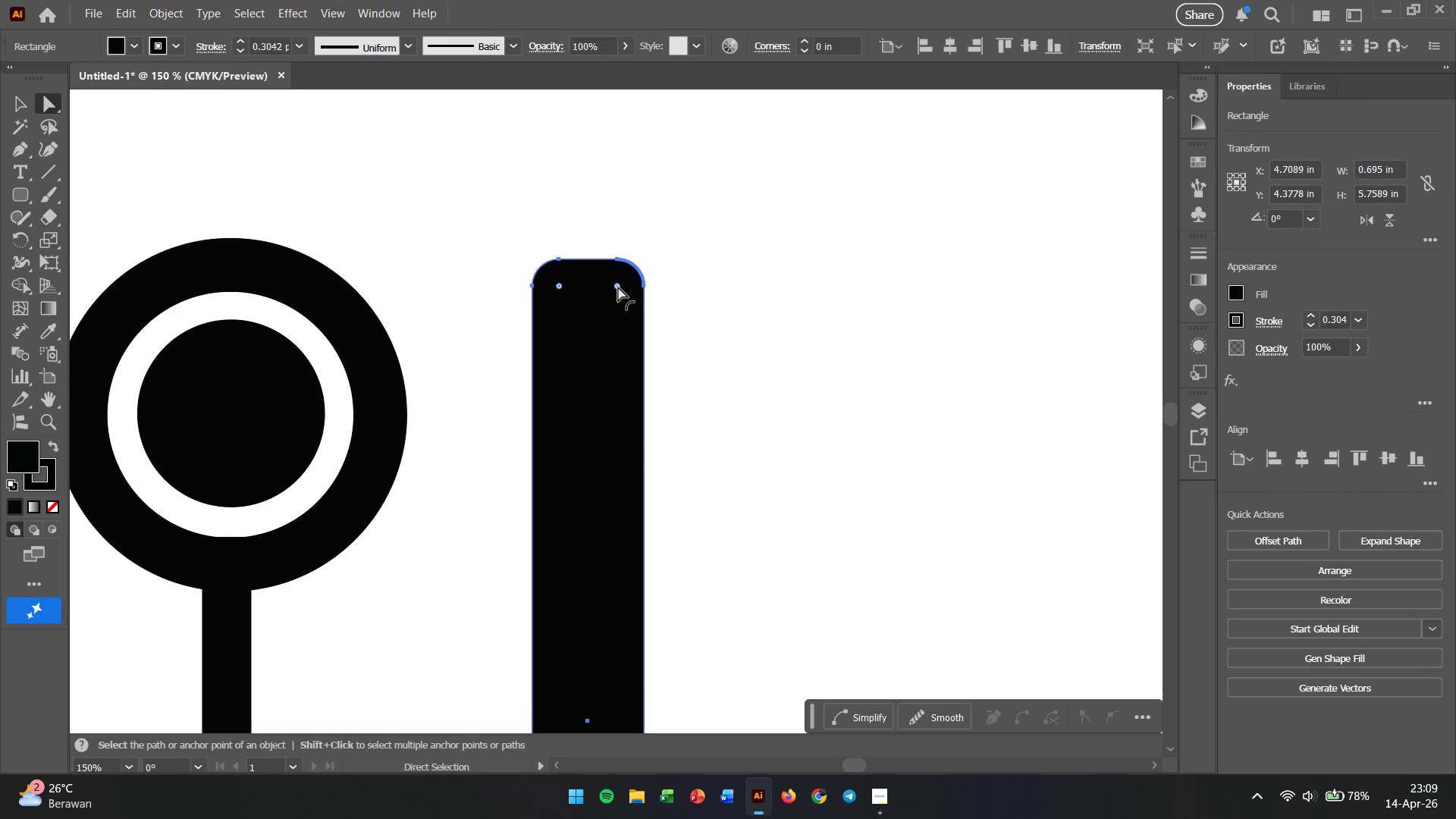 
left_click_drag(start_coordinate=[618, 287], to_coordinate=[582, 308])
 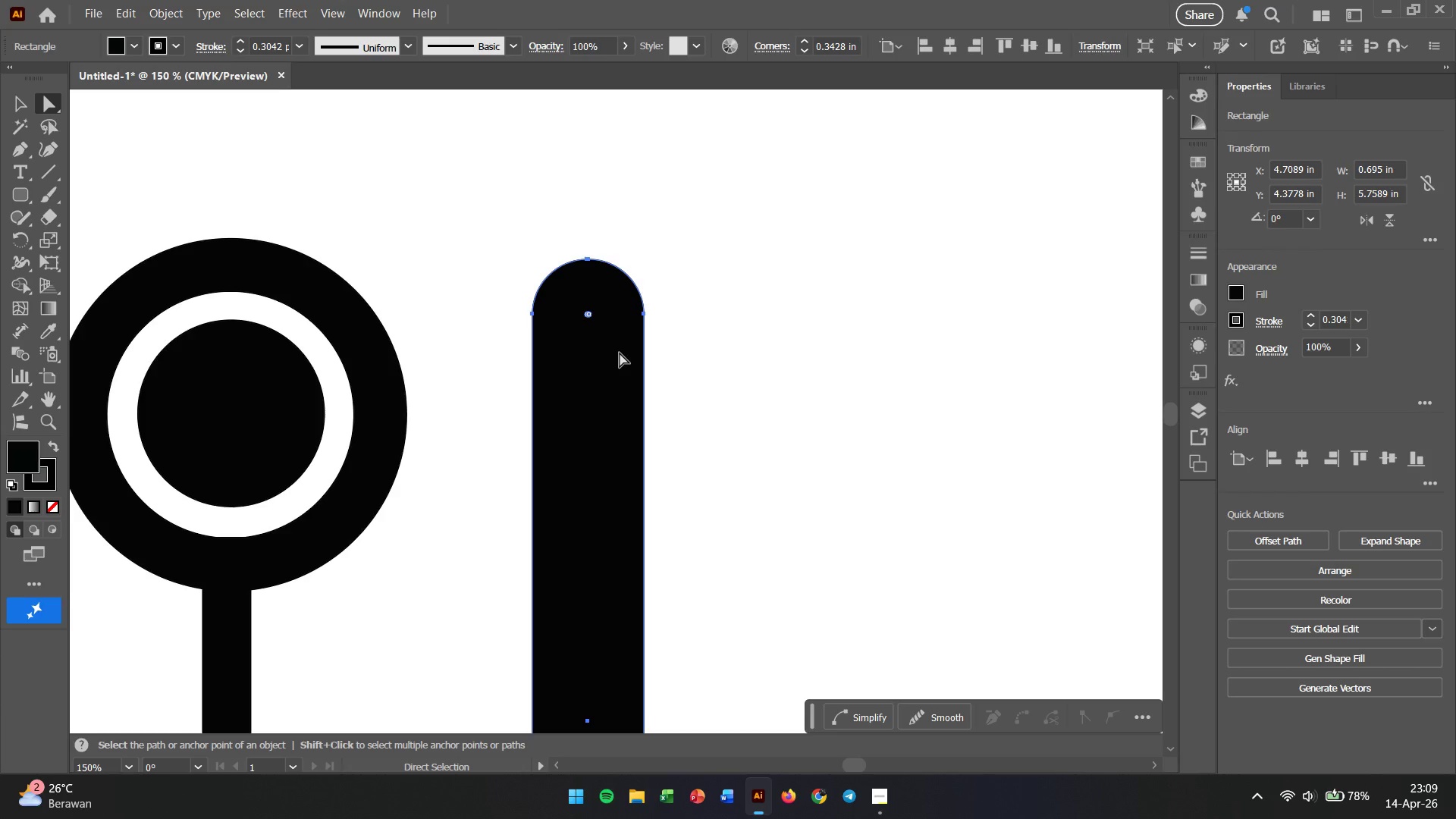 
hold_key(key=AltLeft, duration=0.78)
scroll: coordinate [620, 353], scroll_direction: down, amount: 12.0
 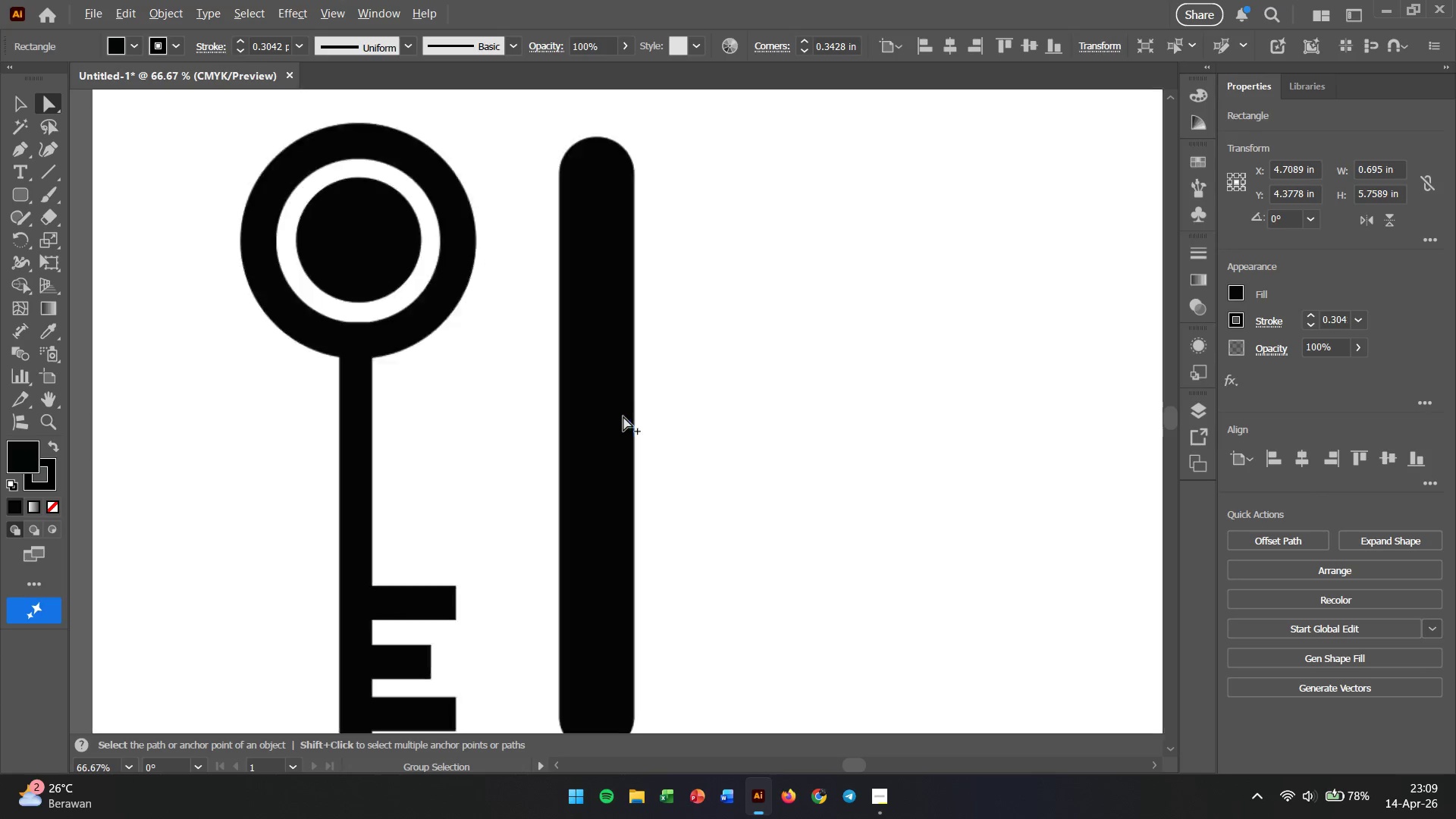 
scroll: coordinate [623, 416], scroll_direction: up, amount: 2.0
 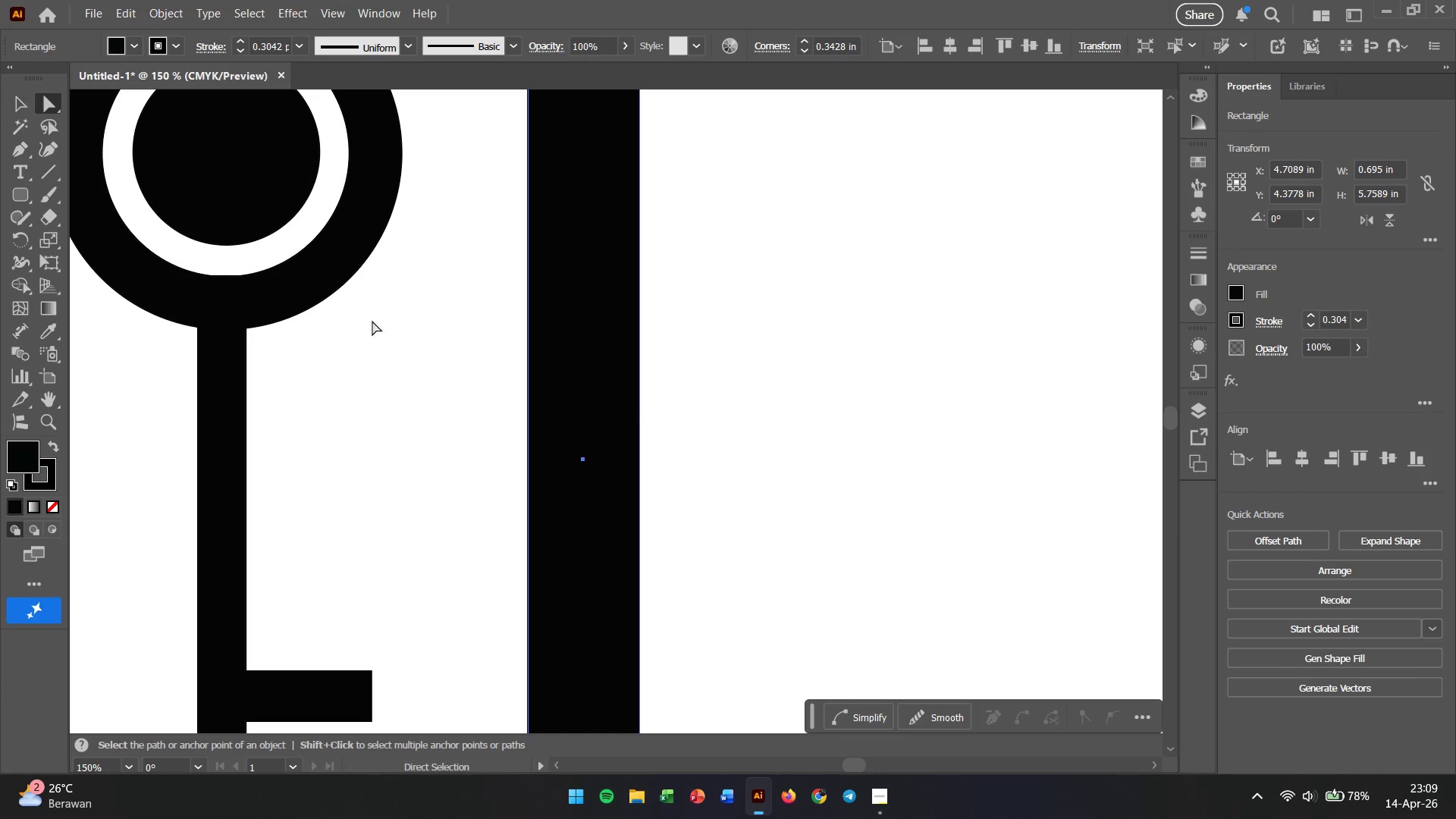 
key(V)
 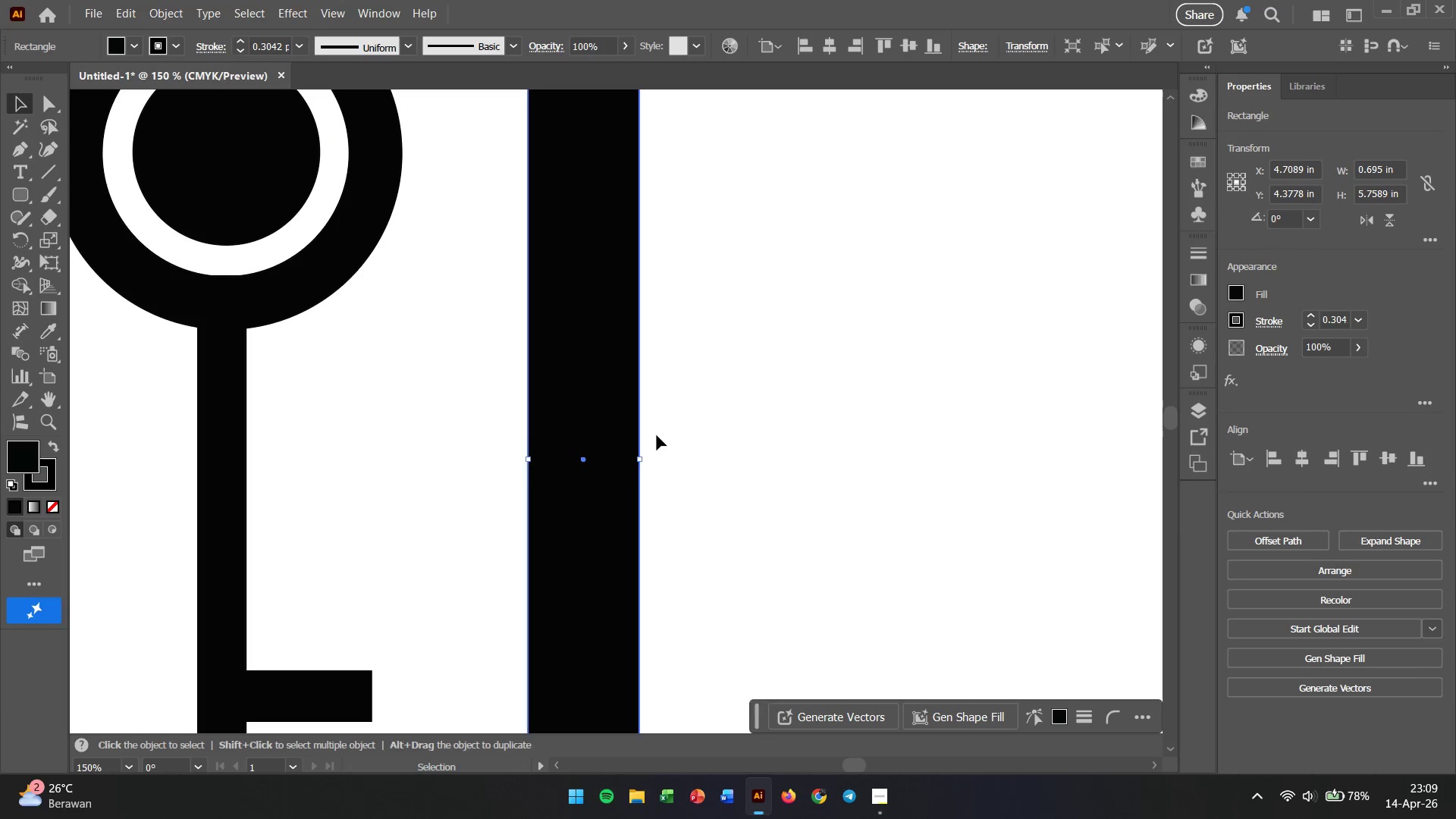 
left_click([657, 435])
 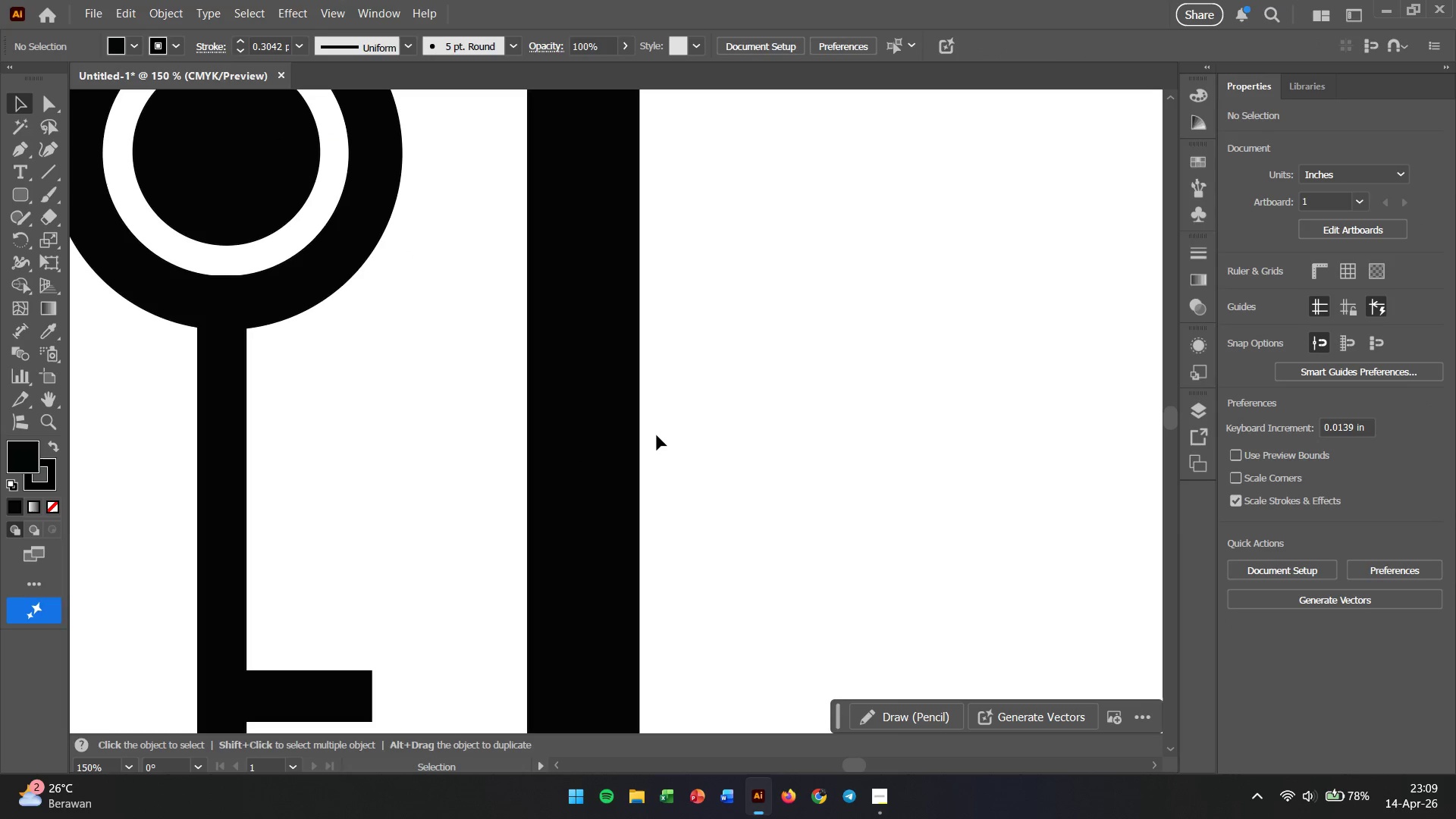 
hold_key(key=AltLeft, duration=2.08)
scroll: coordinate [657, 435], scroll_direction: down, amount: 2.0
 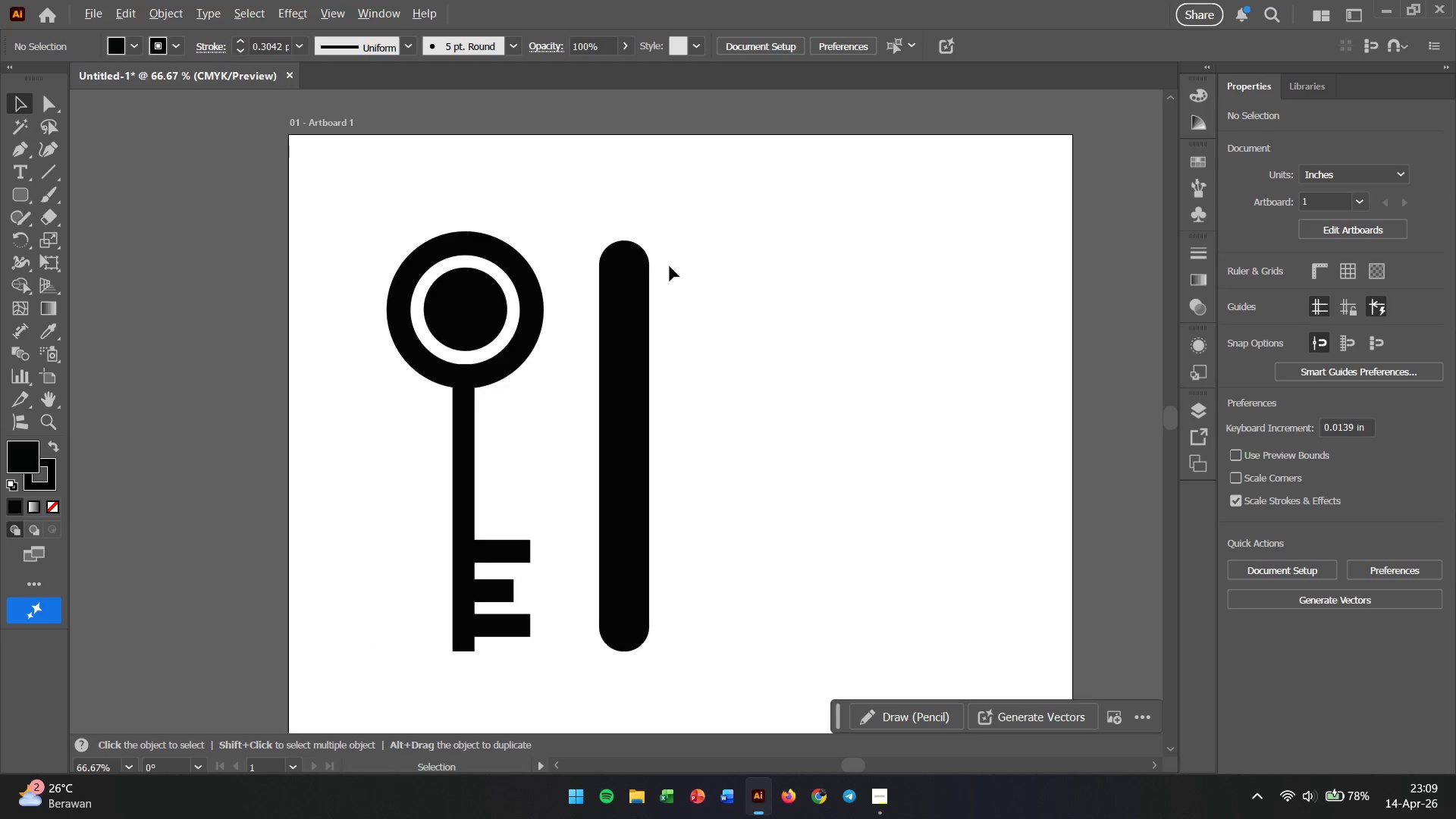 
scroll: coordinate [655, 253], scroll_direction: up, amount: 3.0
 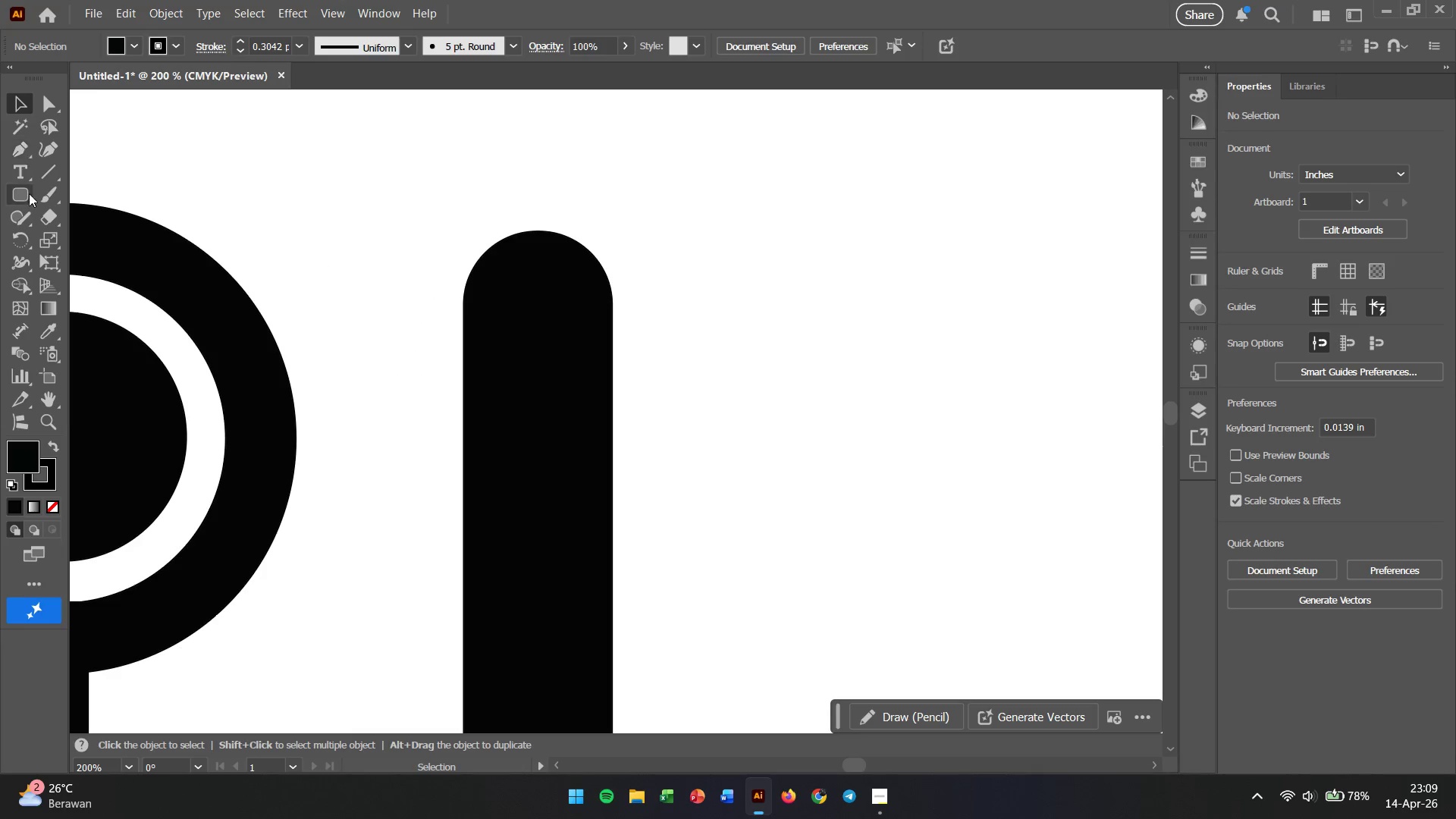 
right_click([17, 189])
 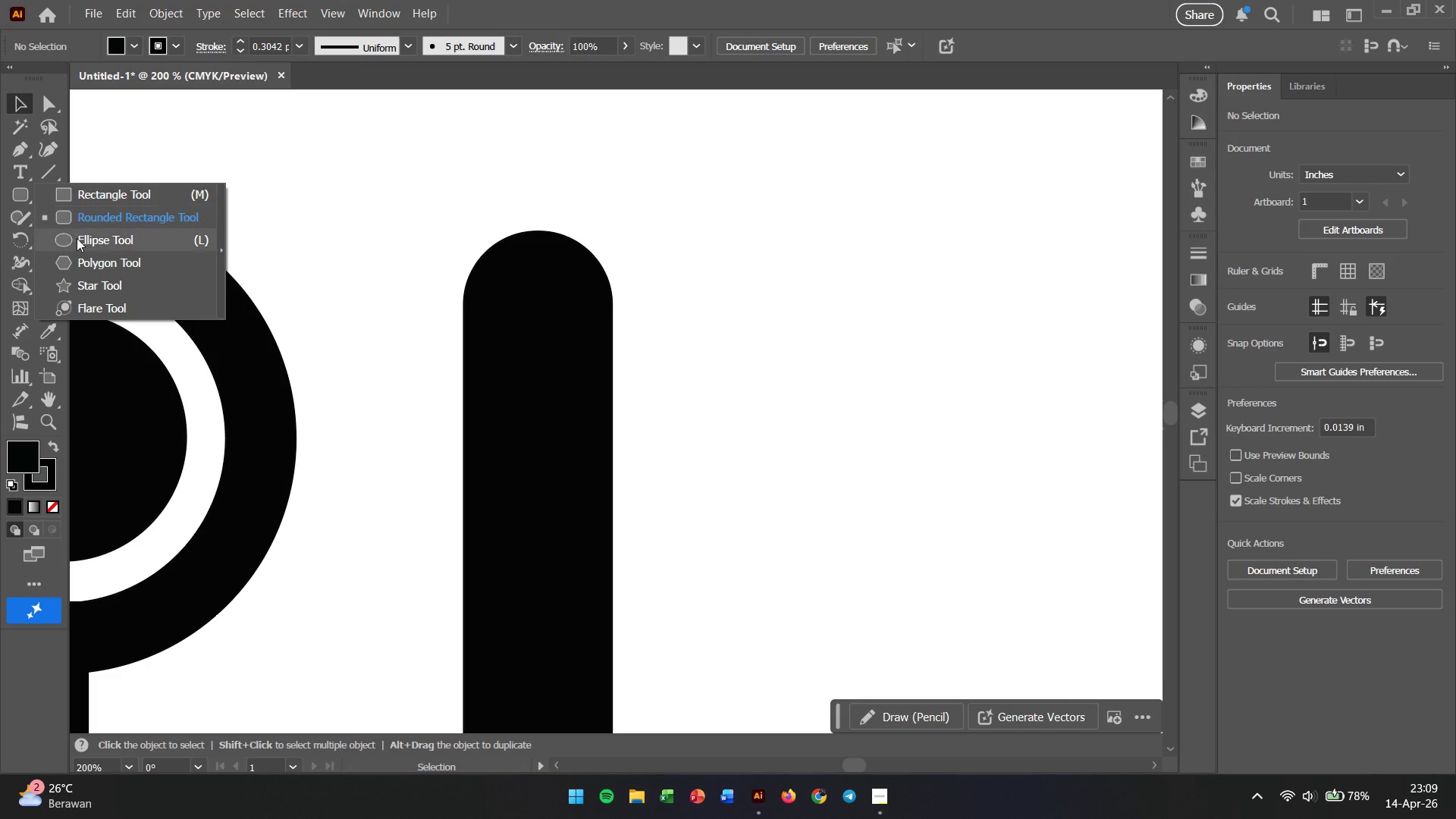 
left_click([77, 241])
 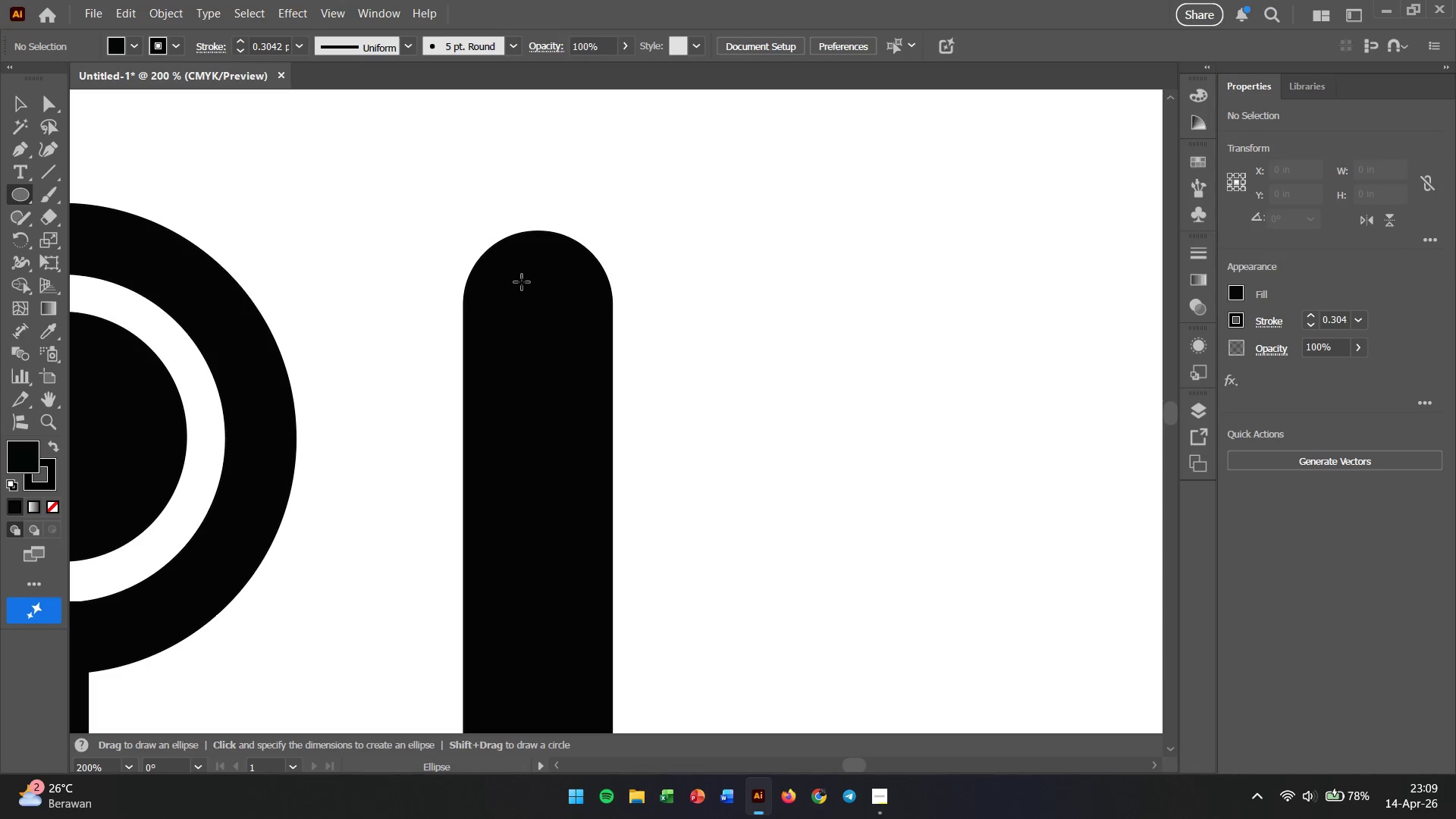 
left_click_drag(start_coordinate=[519, 282], to_coordinate=[555, 344])
 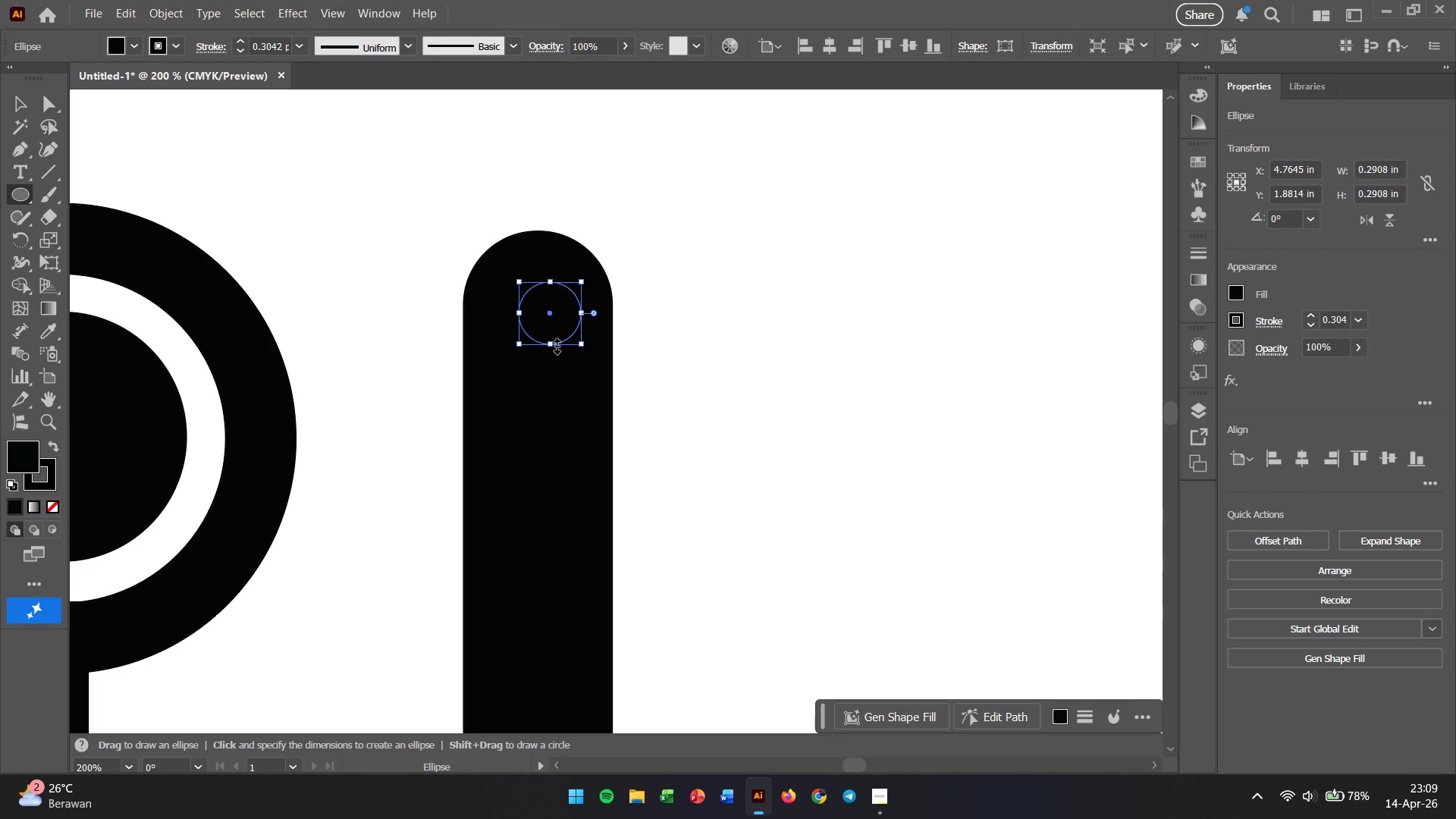 
hold_key(key=ShiftLeft, duration=1.62)
 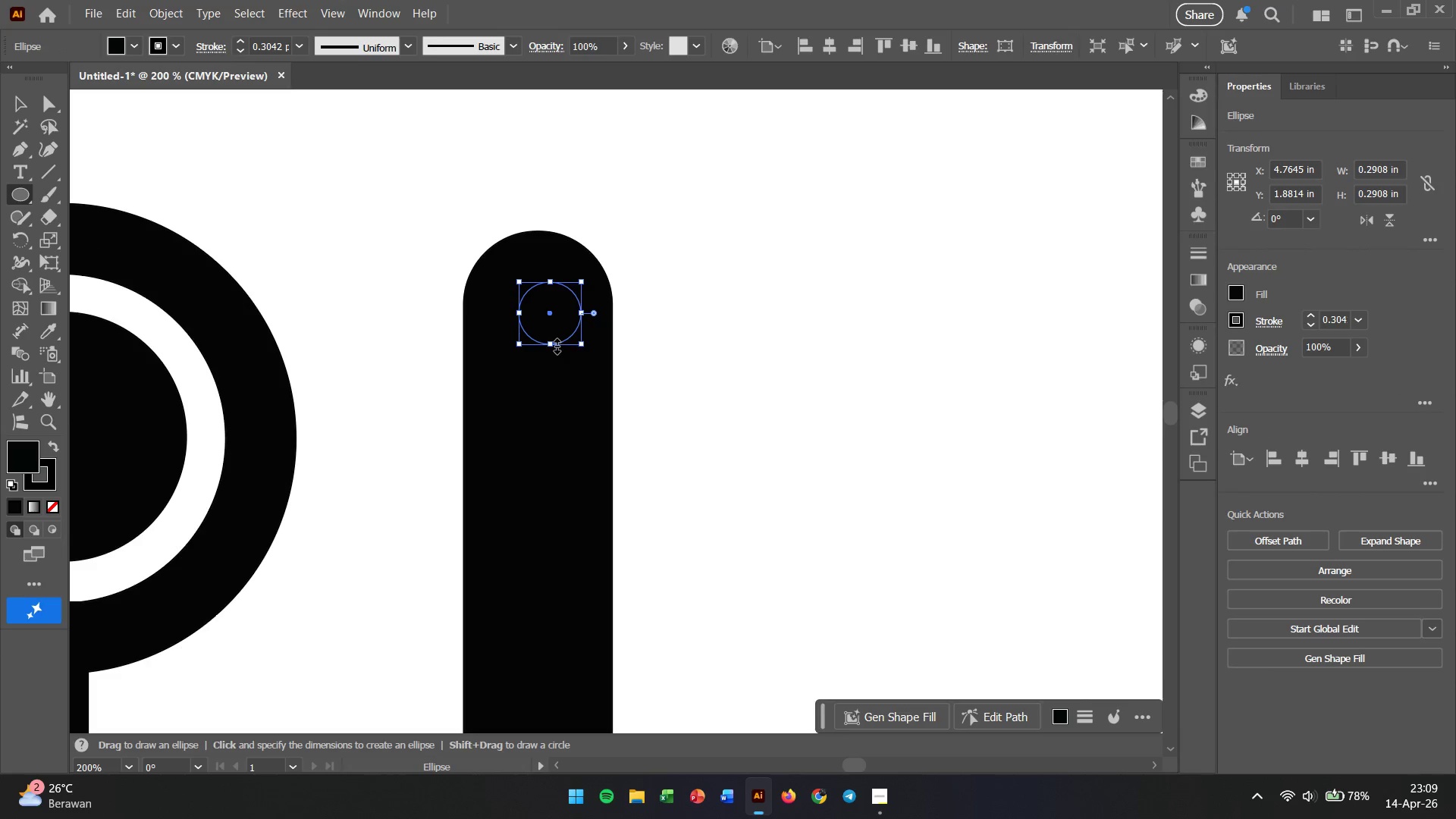 
key(V)
 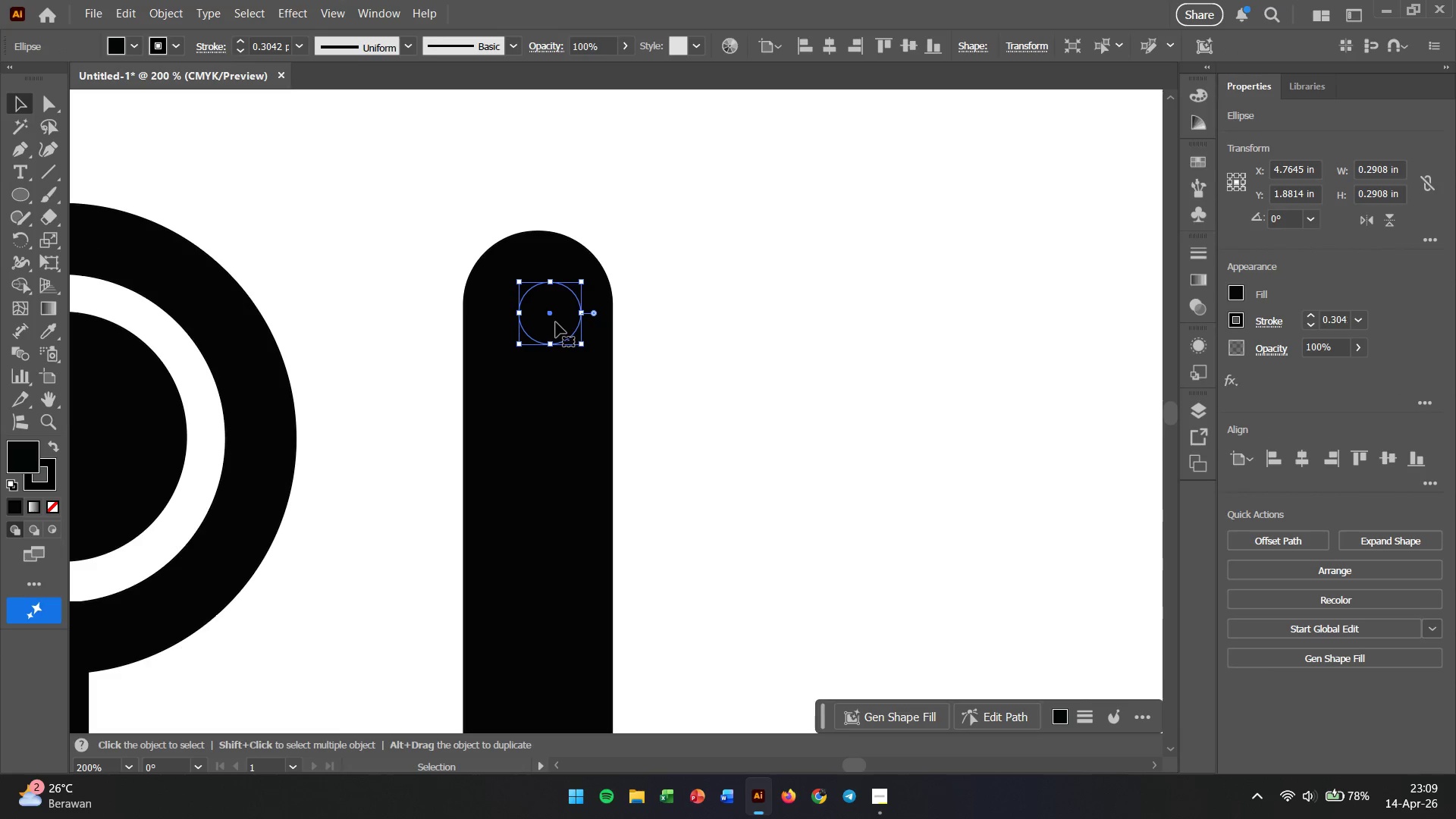 
left_click_drag(start_coordinate=[559, 323], to_coordinate=[544, 324])
 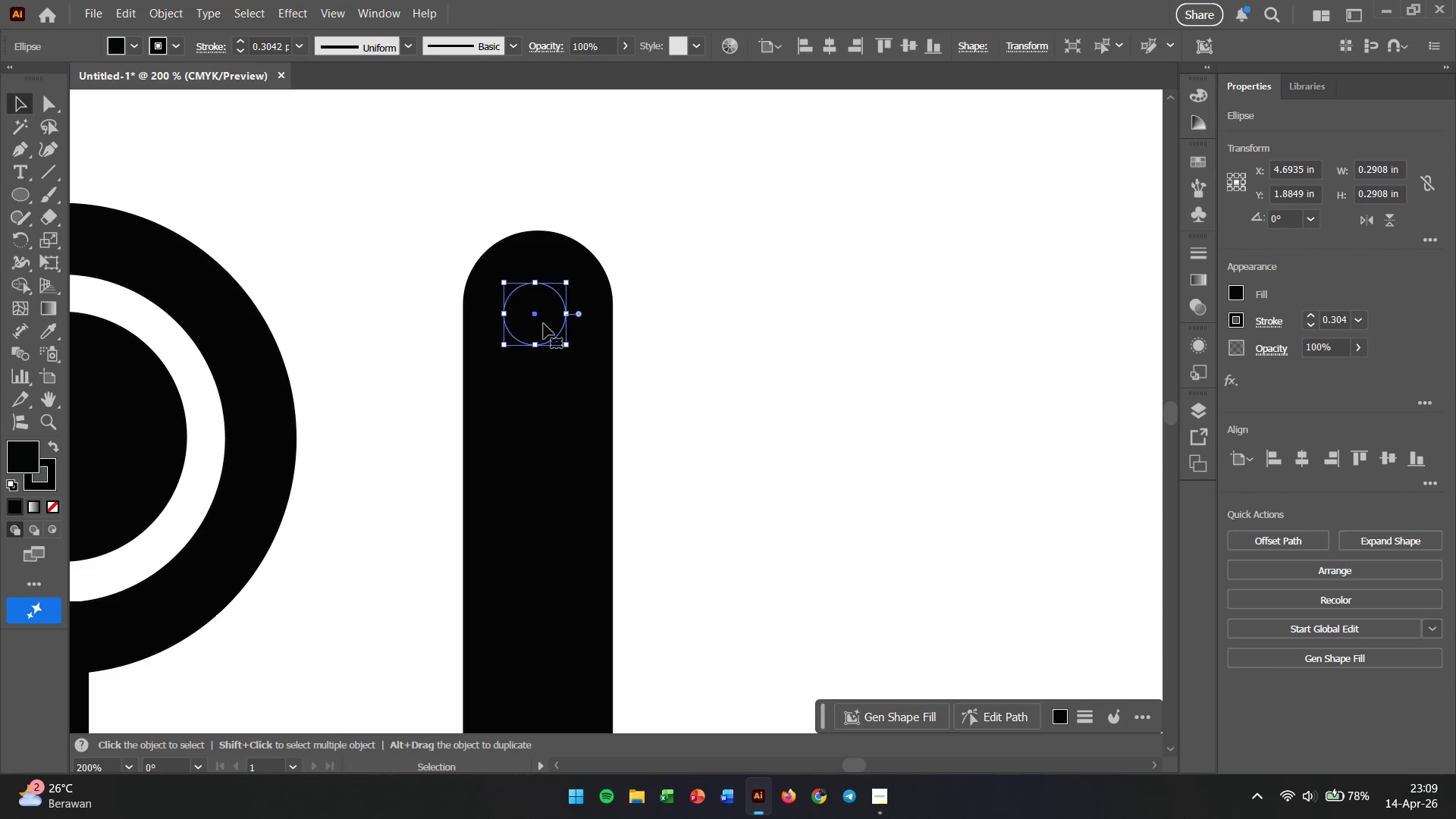 
left_click_drag(start_coordinate=[544, 324], to_coordinate=[547, 311])
 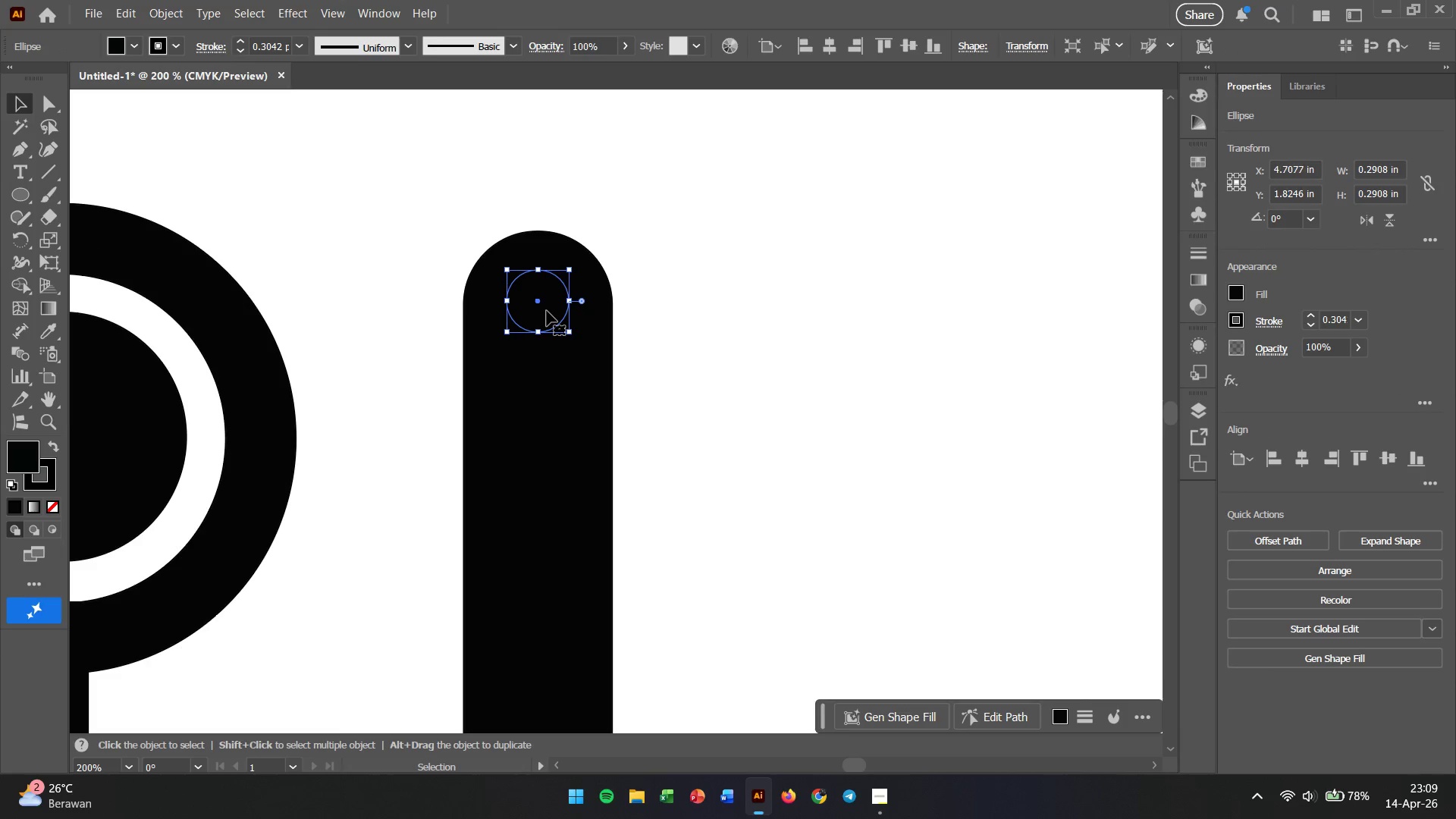 
left_click_drag(start_coordinate=[547, 311], to_coordinate=[551, 315])
 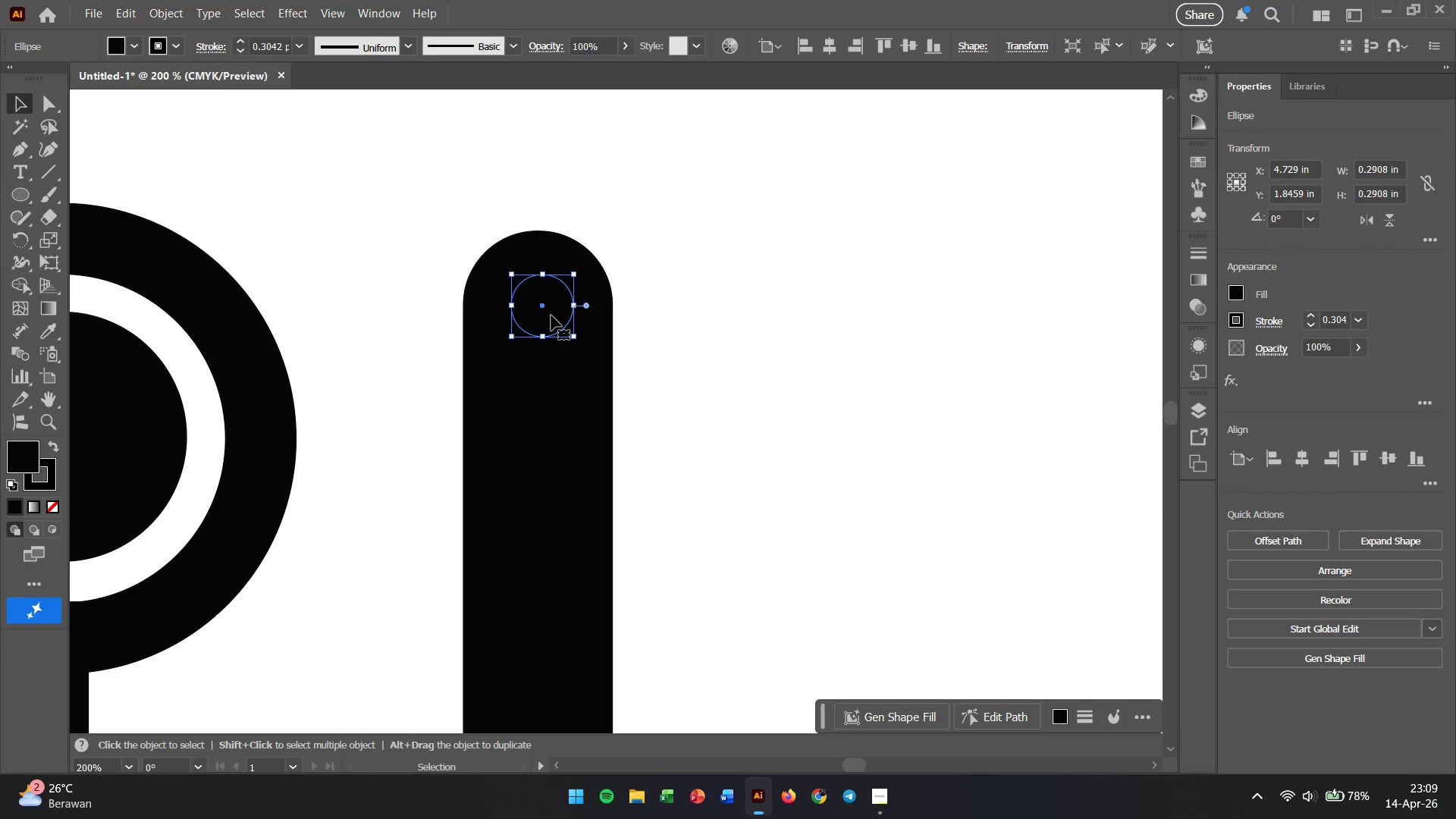 
hold_key(key=ShiftLeft, duration=0.53)
 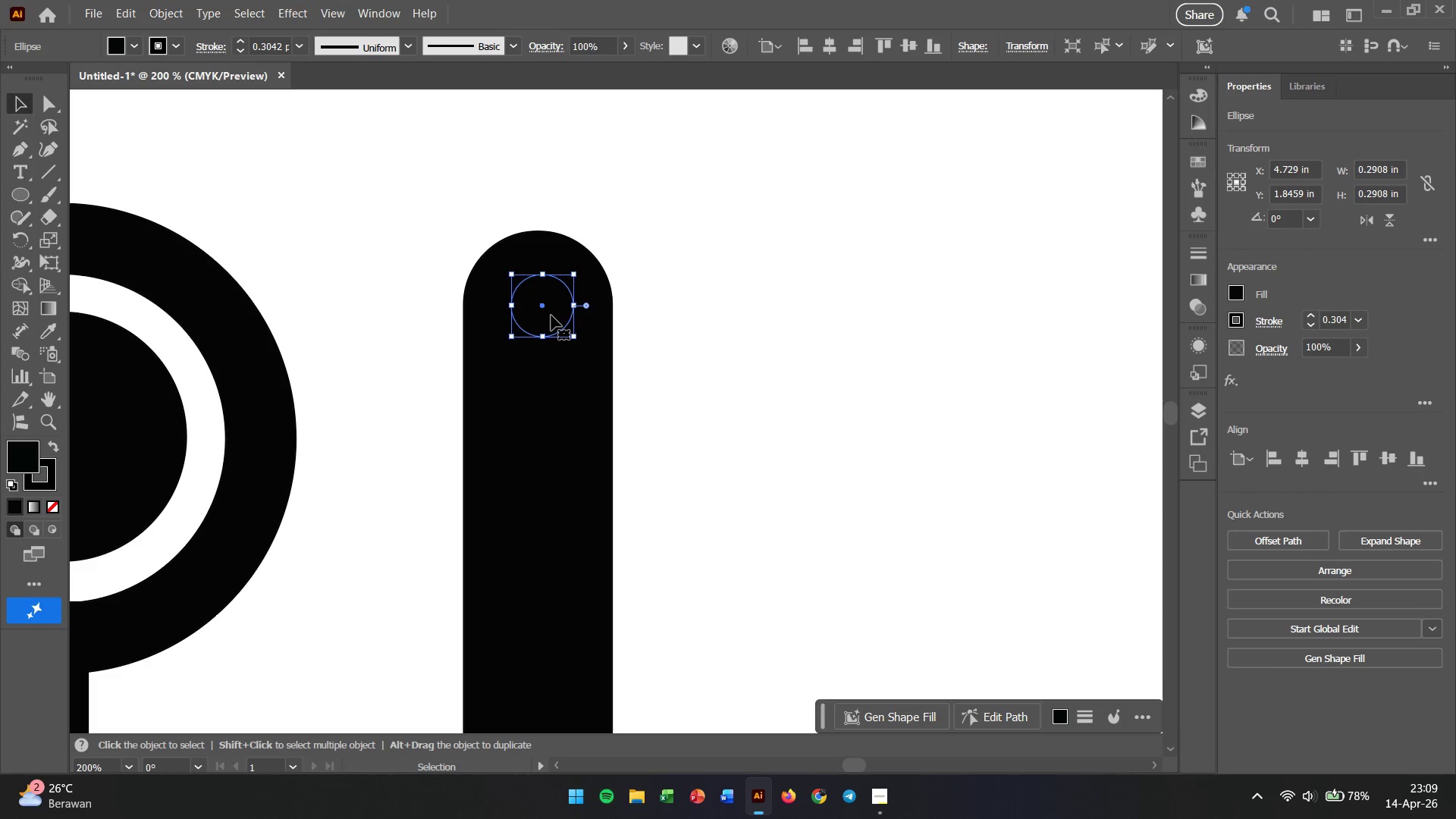 
key(ArrowLeft)
 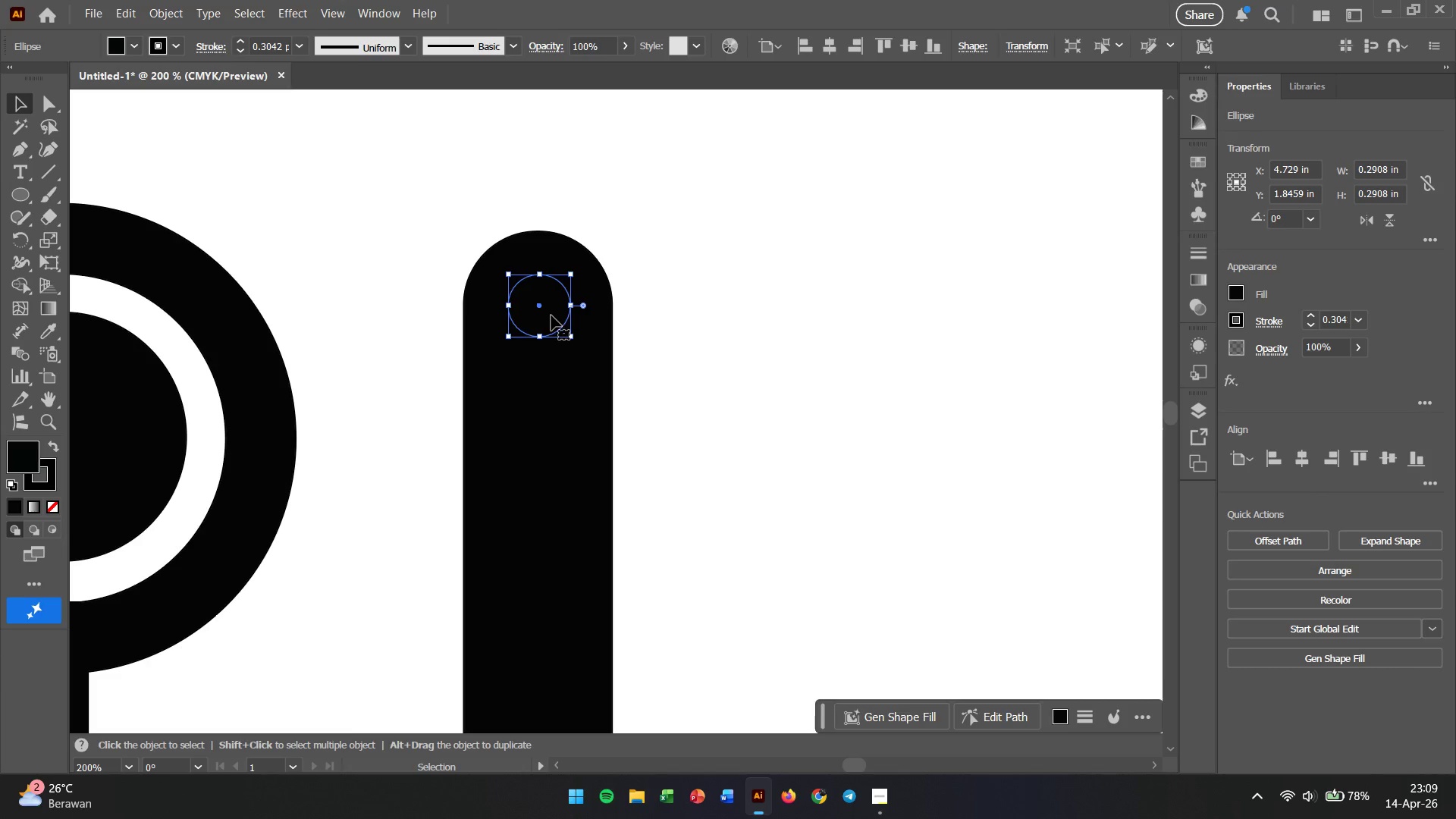 
key(ArrowLeft)
 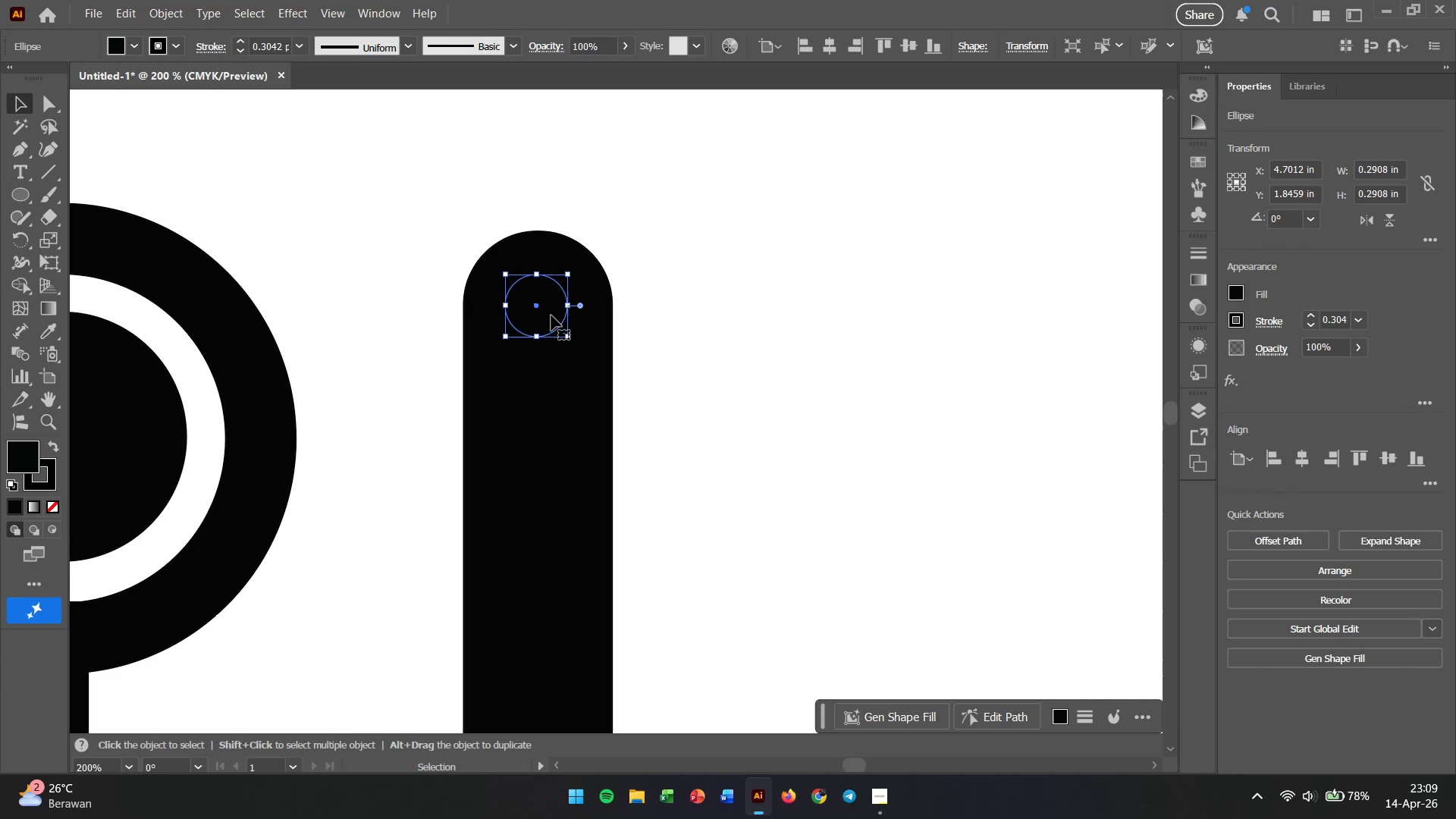 
key(ArrowDown)
 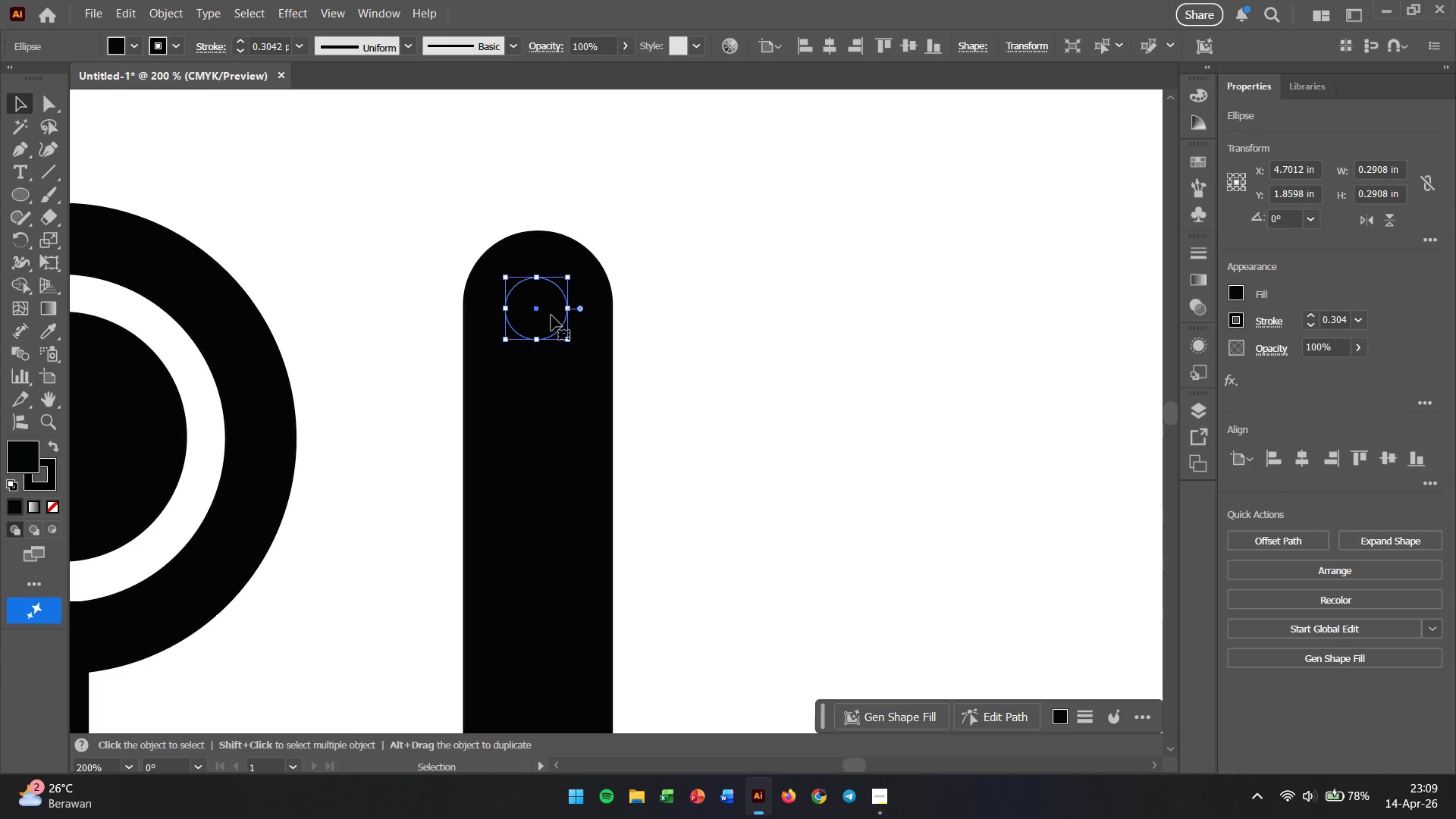 
key(Shift+D)
 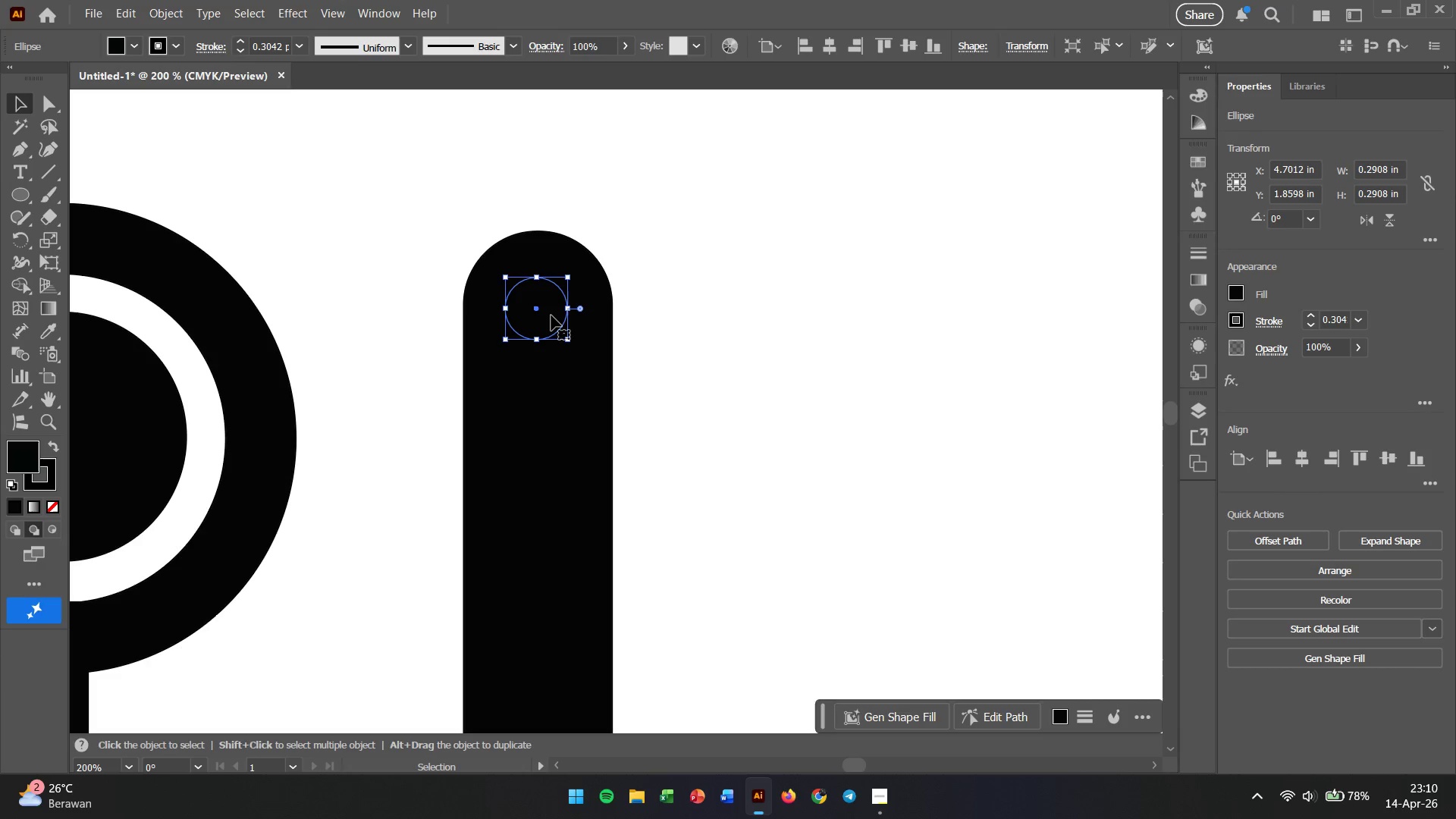 
left_click_drag(start_coordinate=[551, 315], to_coordinate=[545, 316])
 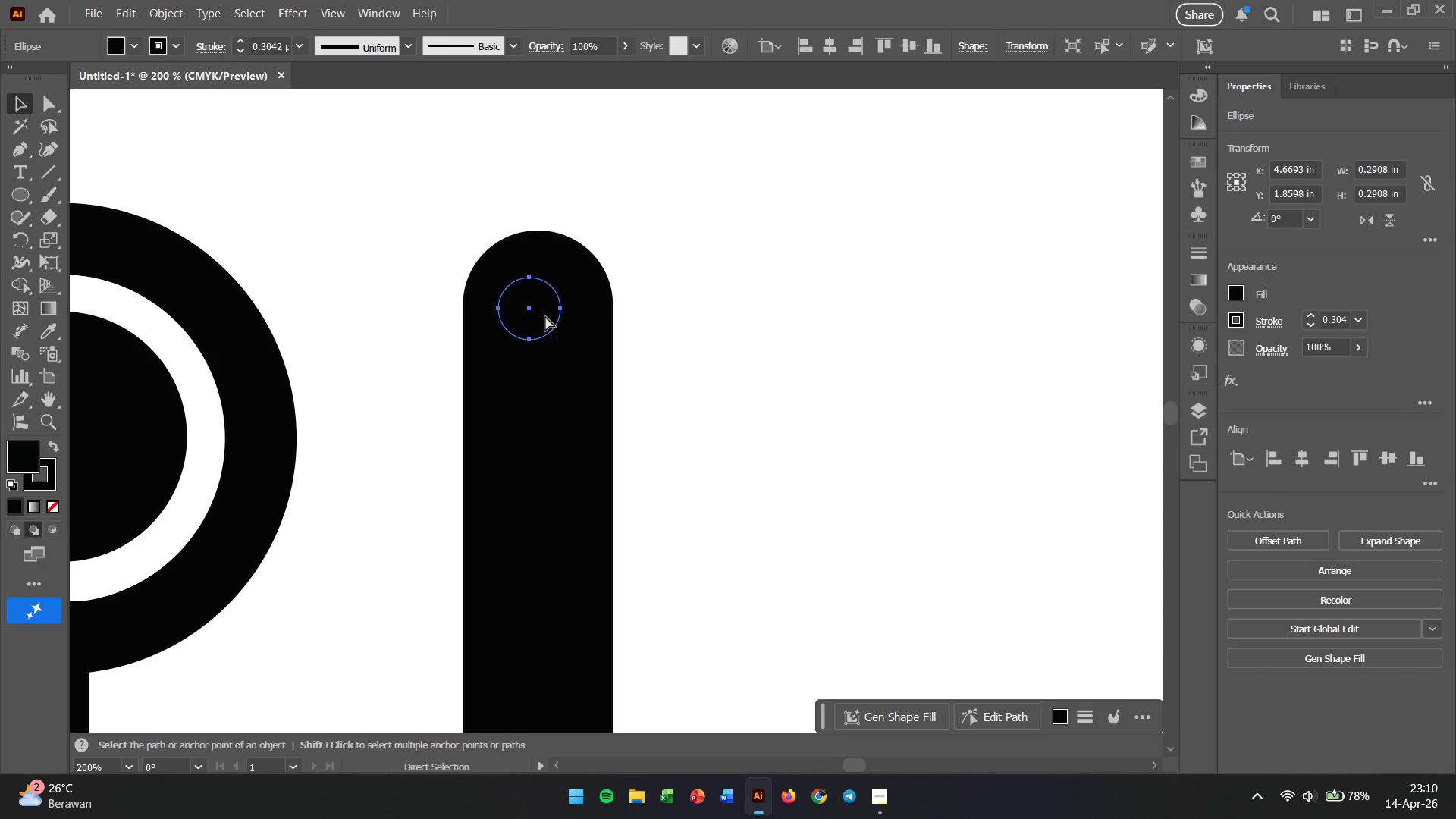 
hold_key(key=ShiftLeft, duration=0.7)
 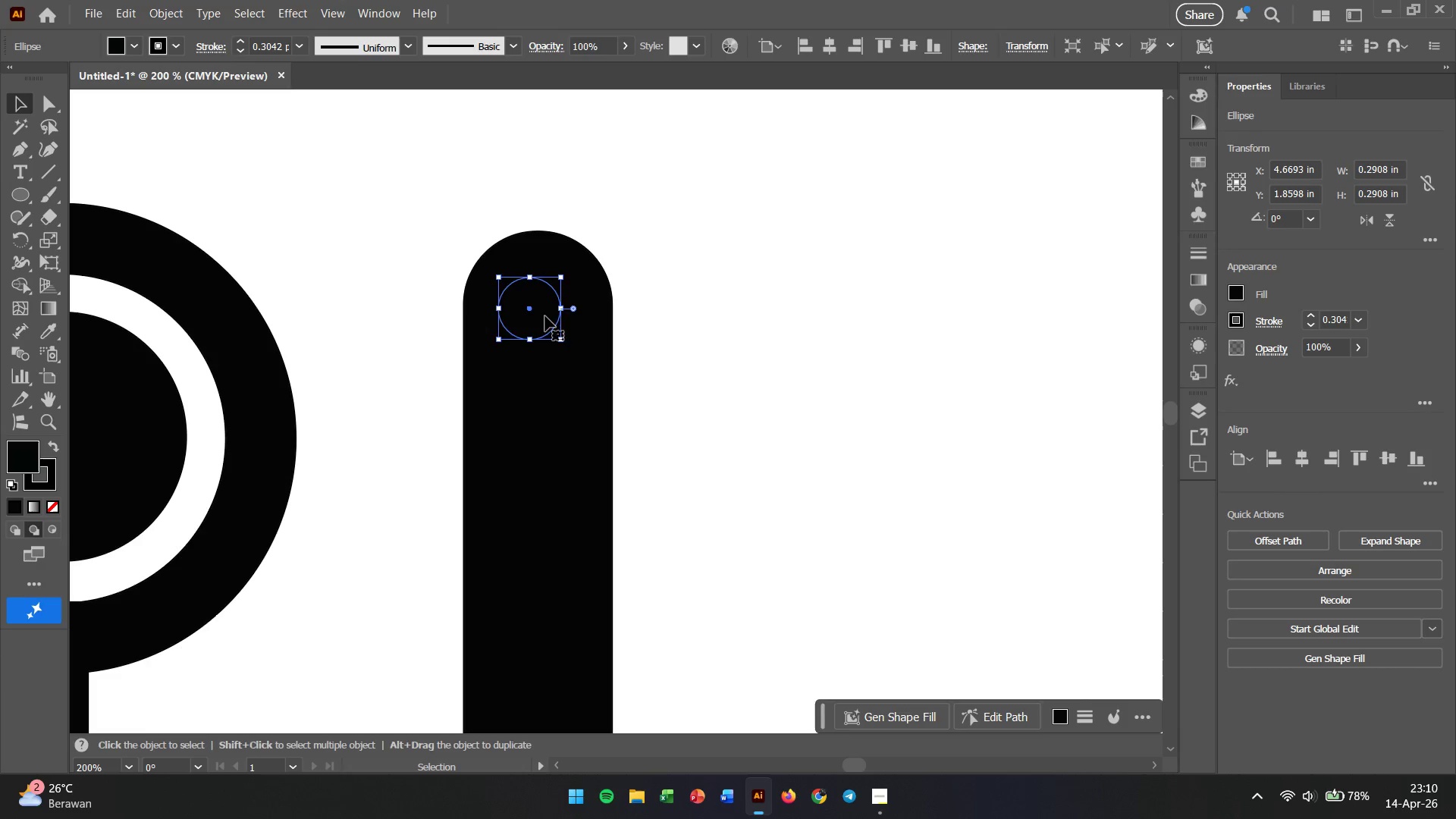 
key(Control+Z)
 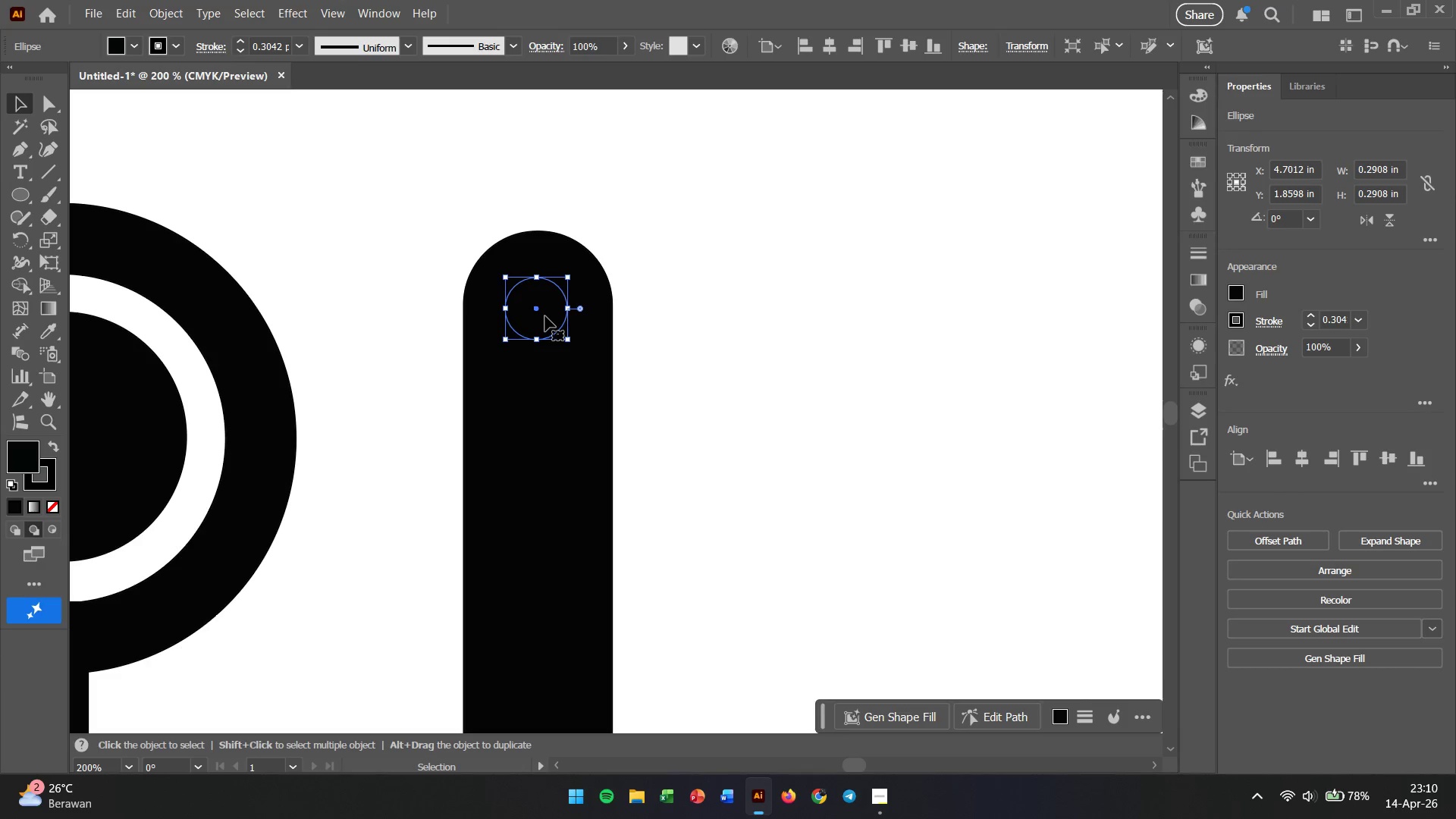 
hold_key(key=ControlLeft, duration=0.89)
left_click([545, 316])
 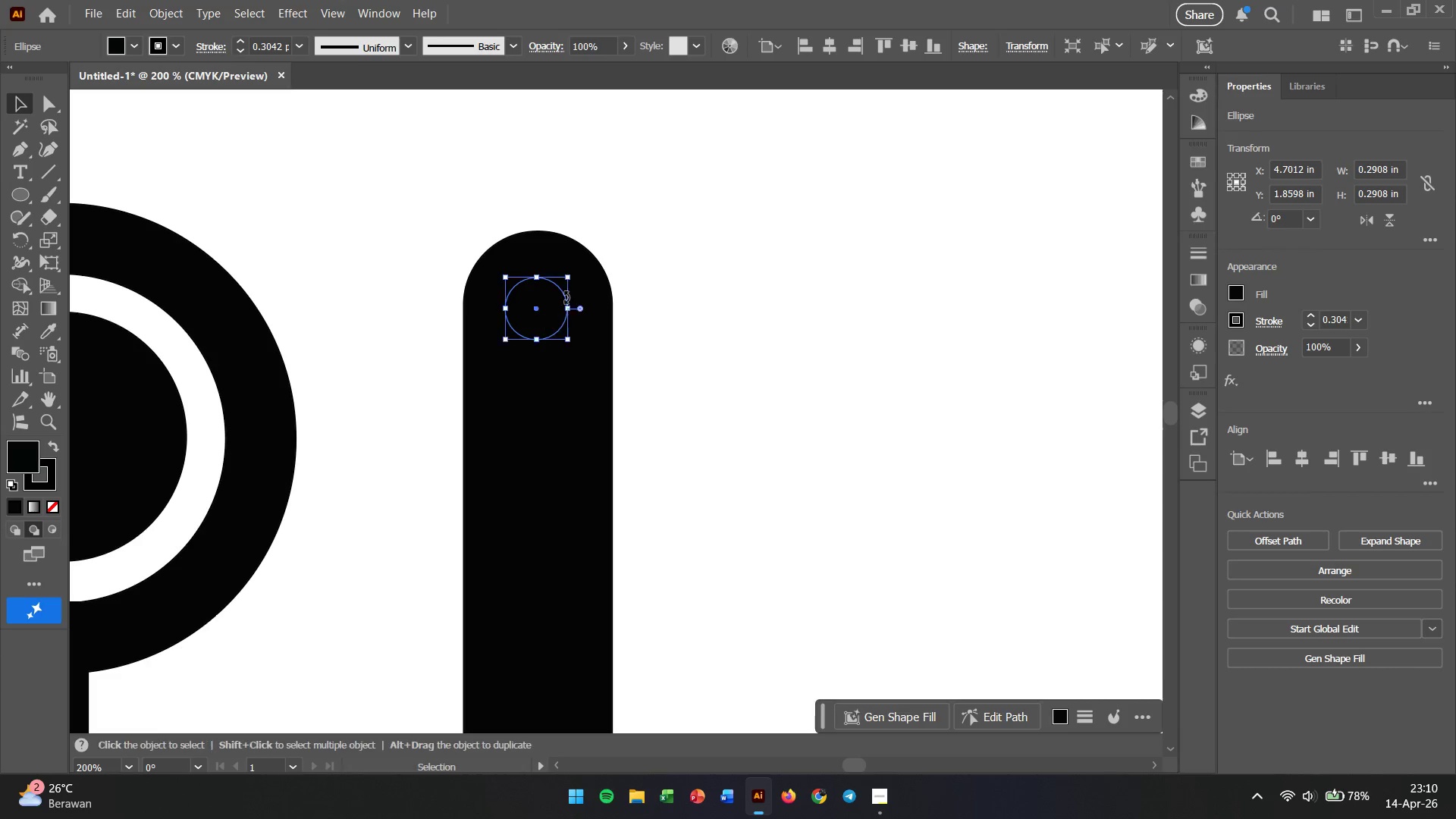 
hold_key(key=ShiftLeft, duration=0.88)
left_click([581, 284])
 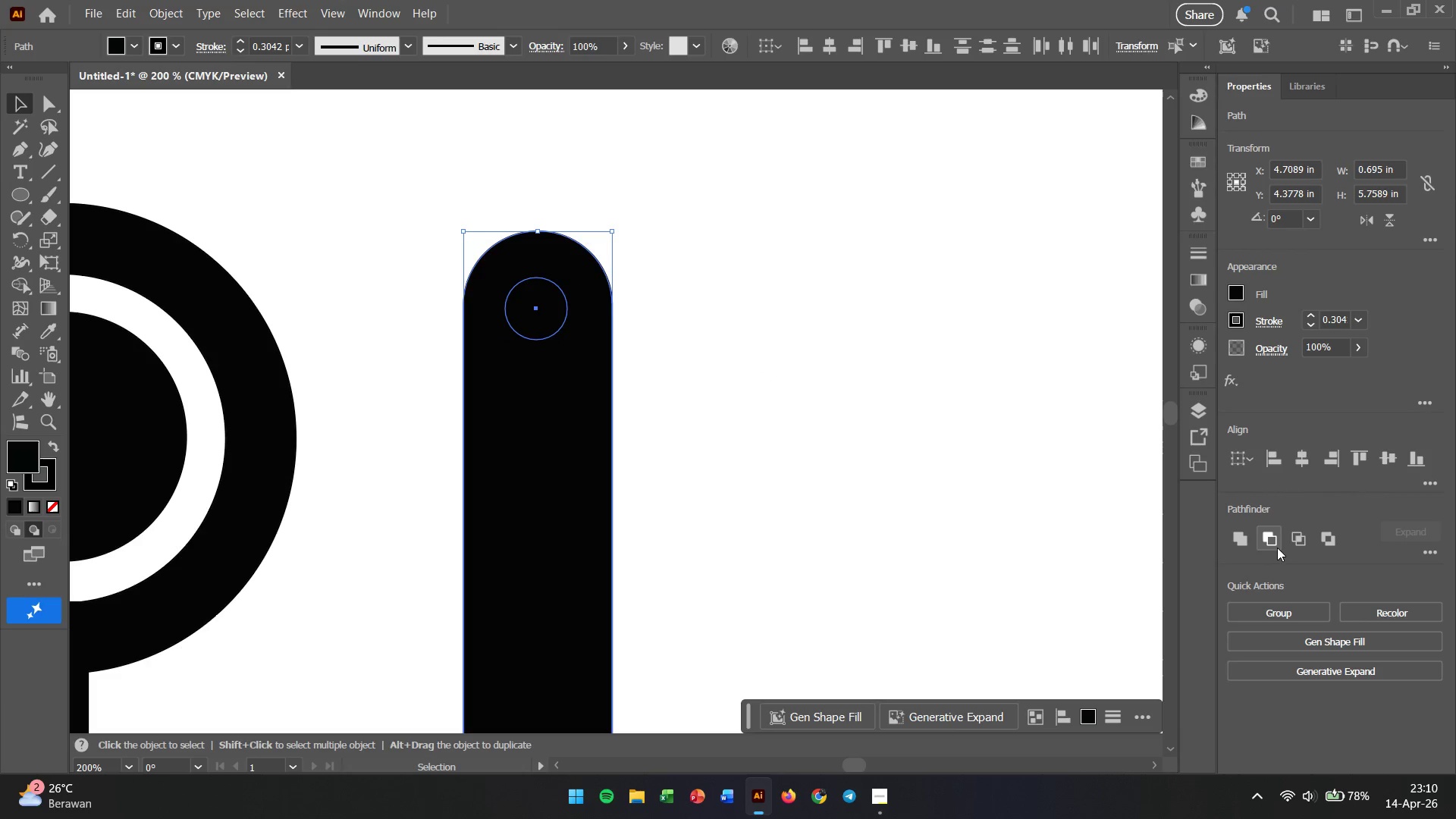 
left_click([1294, 540])
 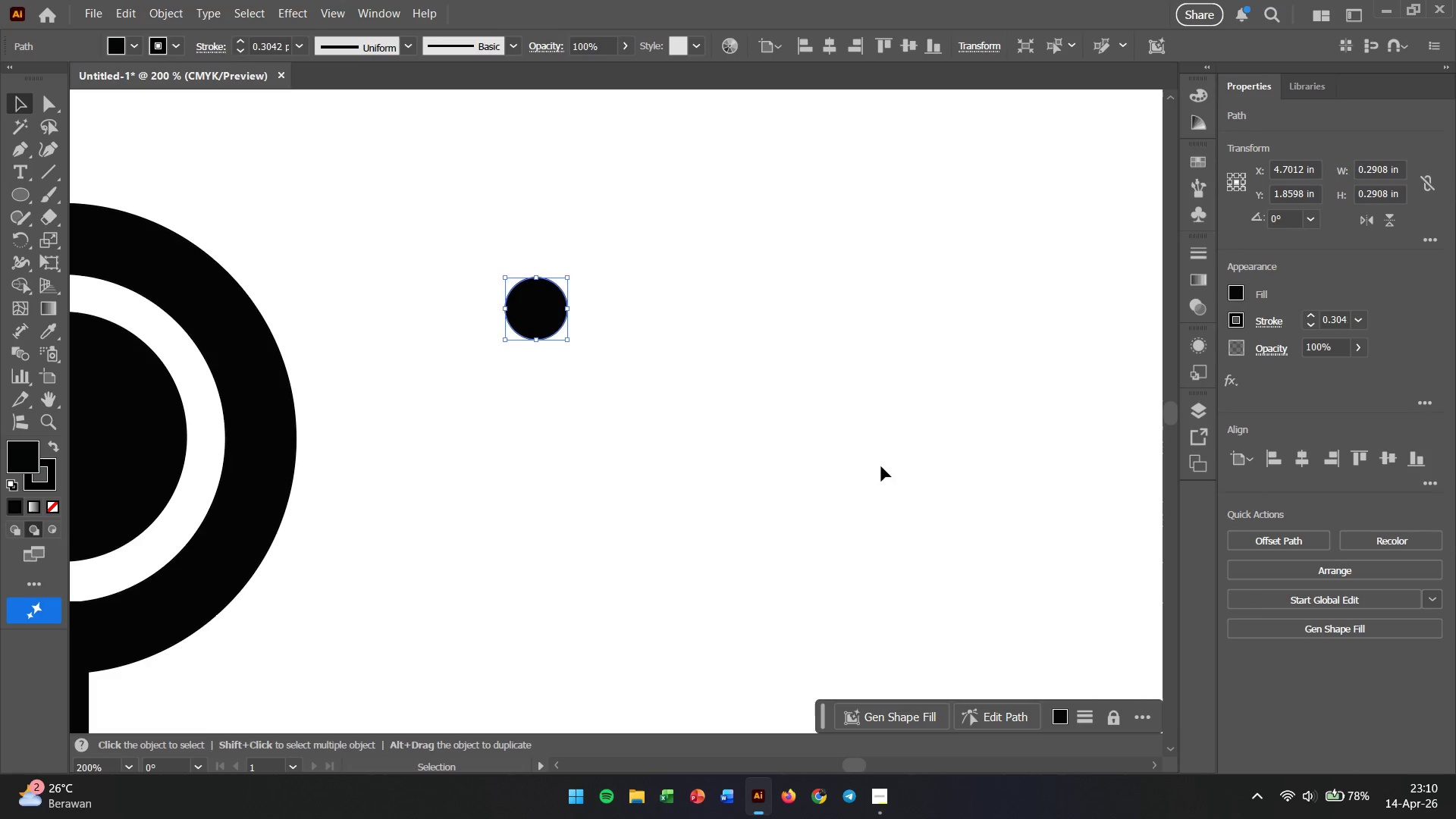 
key(Control+Z)
 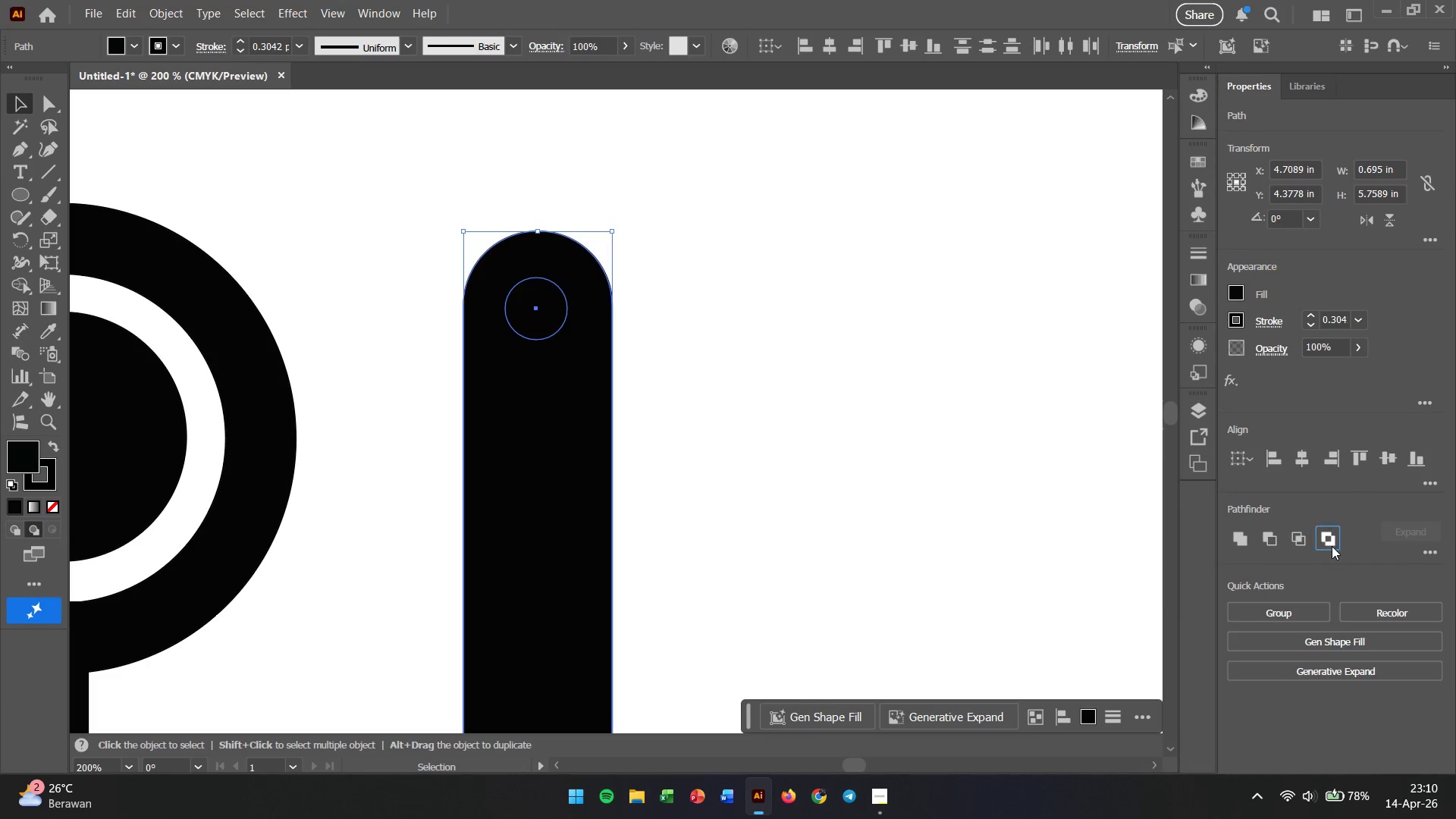 
double_click([632, 409])
 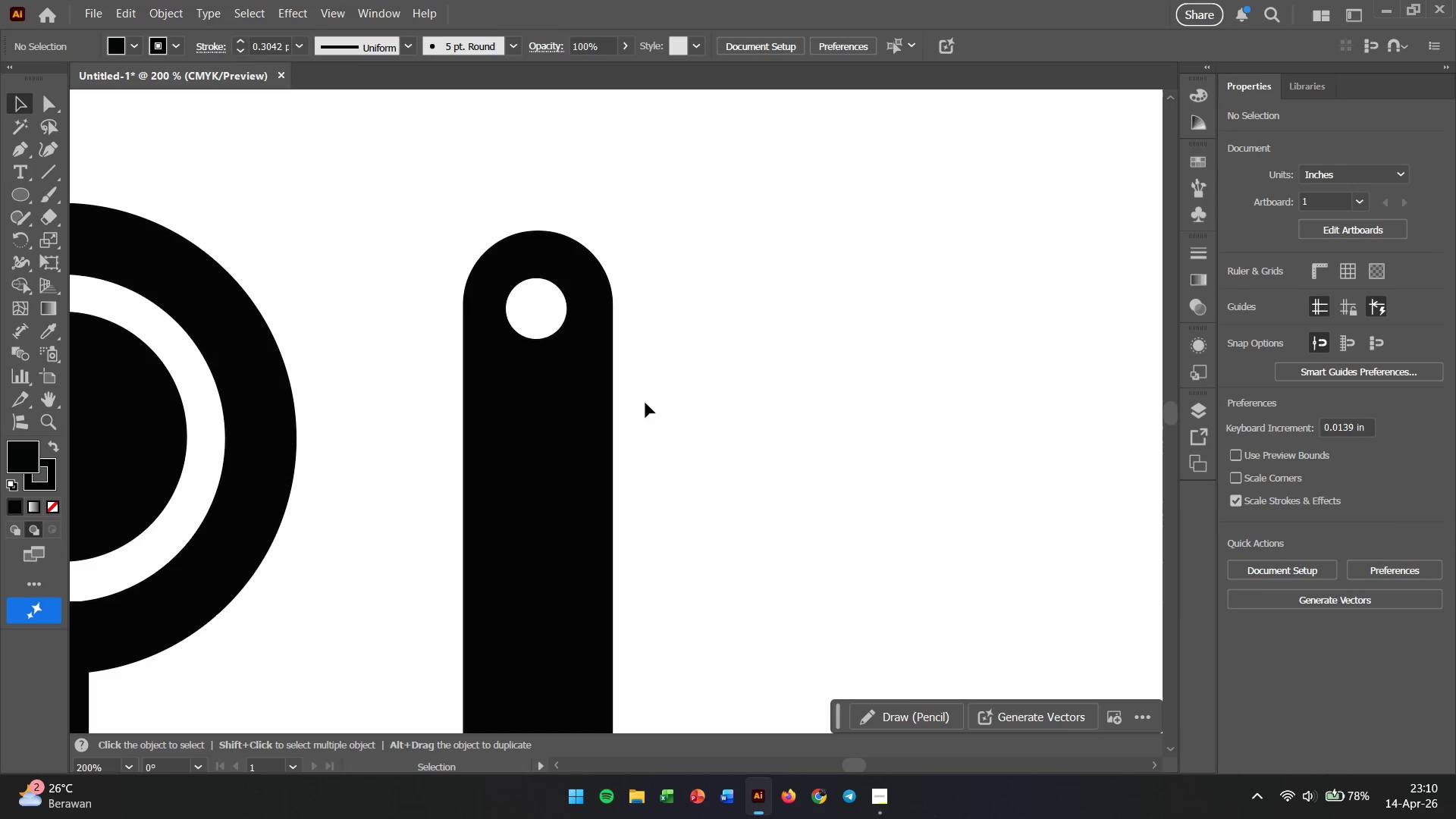 
hold_key(key=AltLeft, duration=1.94)
scroll: coordinate [652, 397], scroll_direction: down, amount: 4.0
 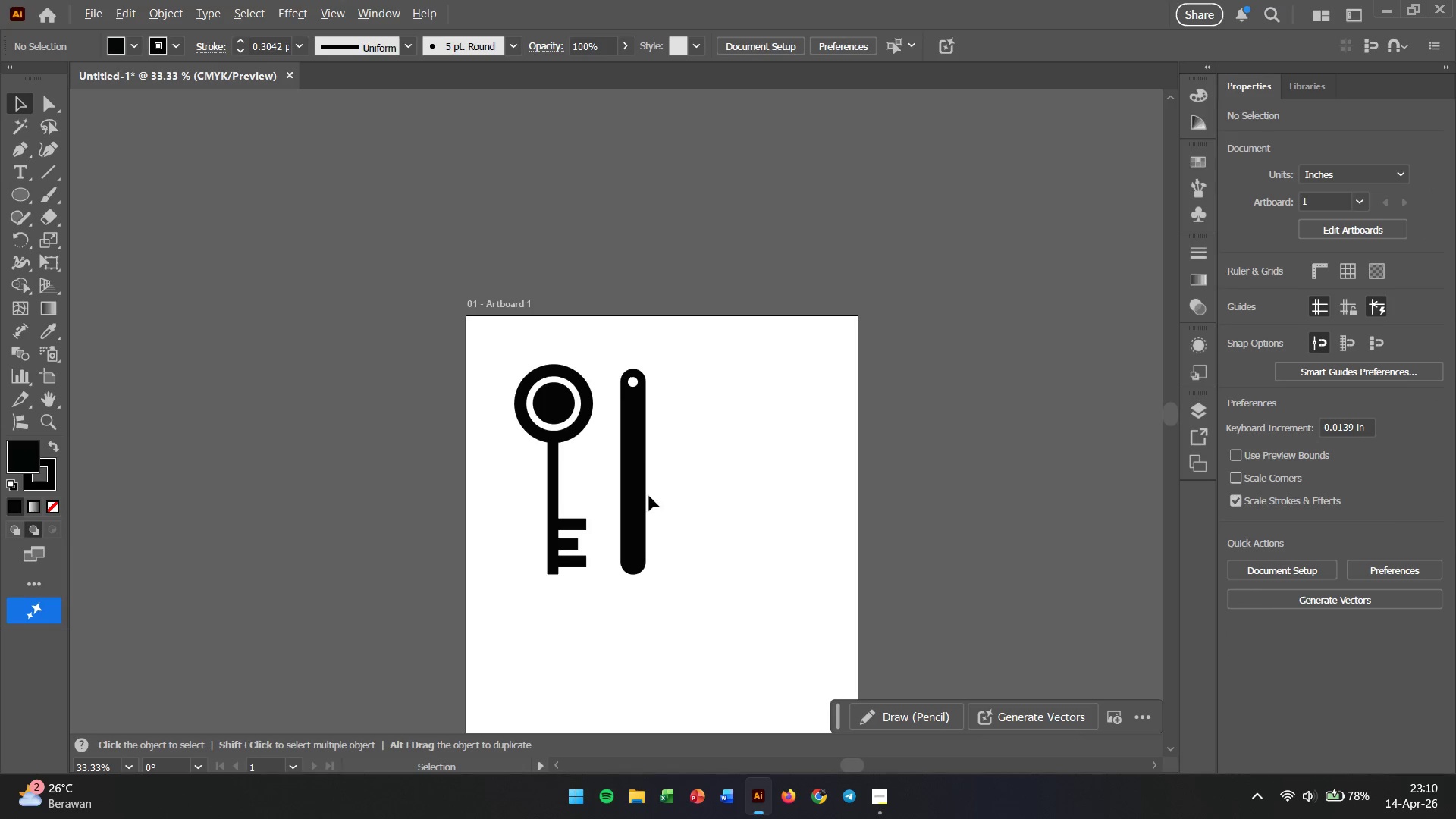 
scroll: coordinate [650, 524], scroll_direction: up, amount: 2.0
 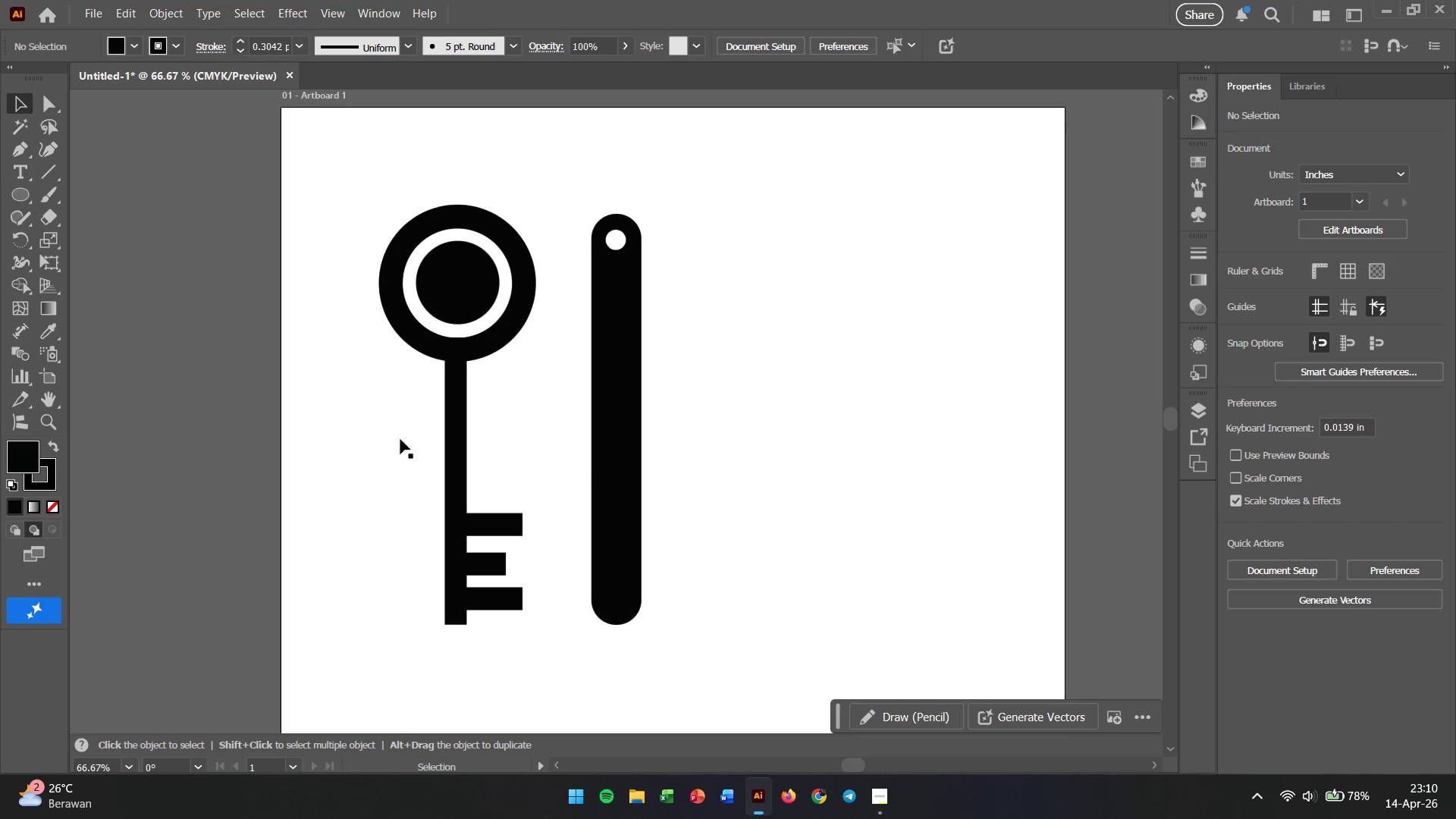 
wait(5.05)
 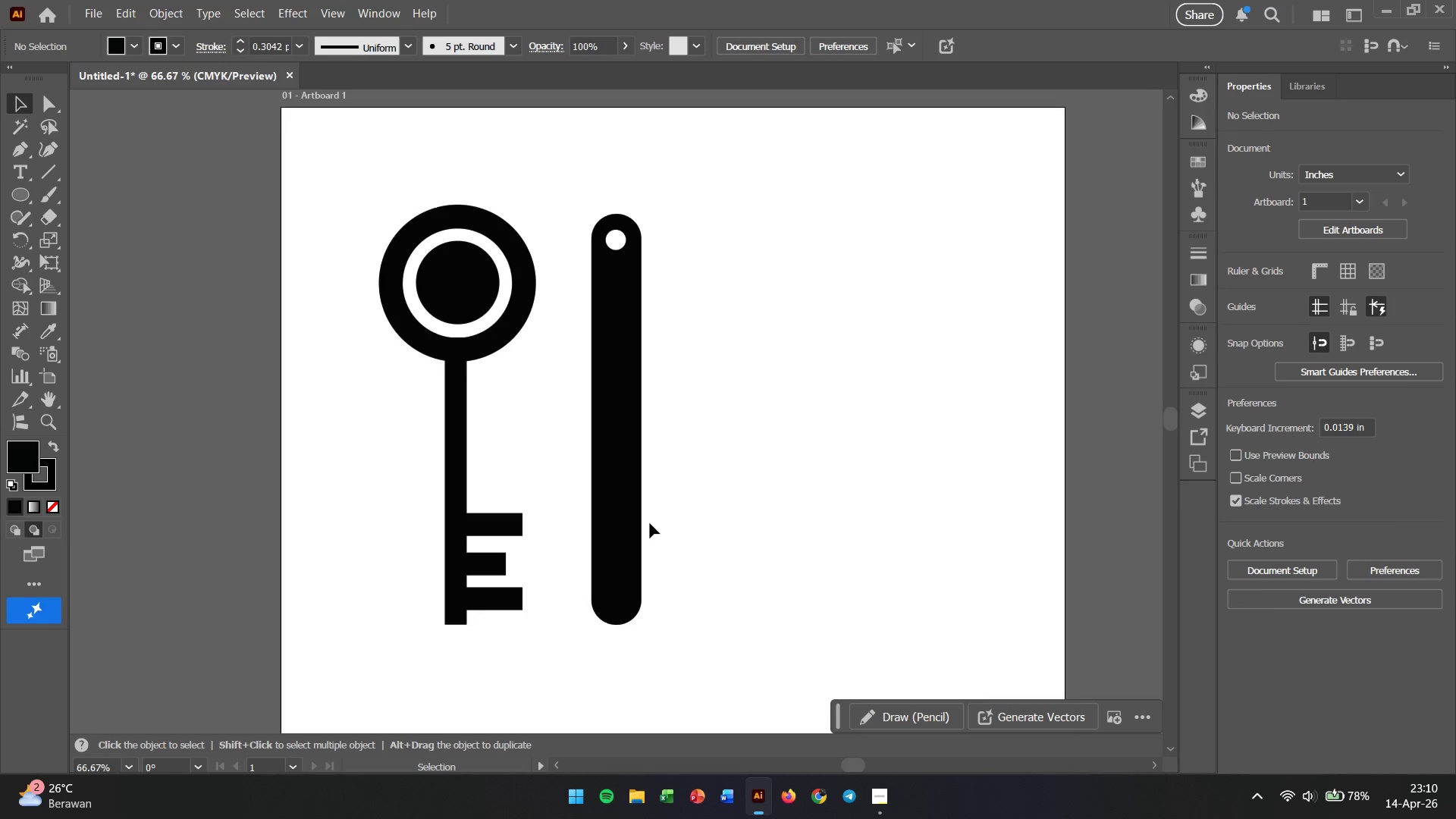 
scroll: coordinate [670, 507], scroll_direction: down, amount: 1.0
 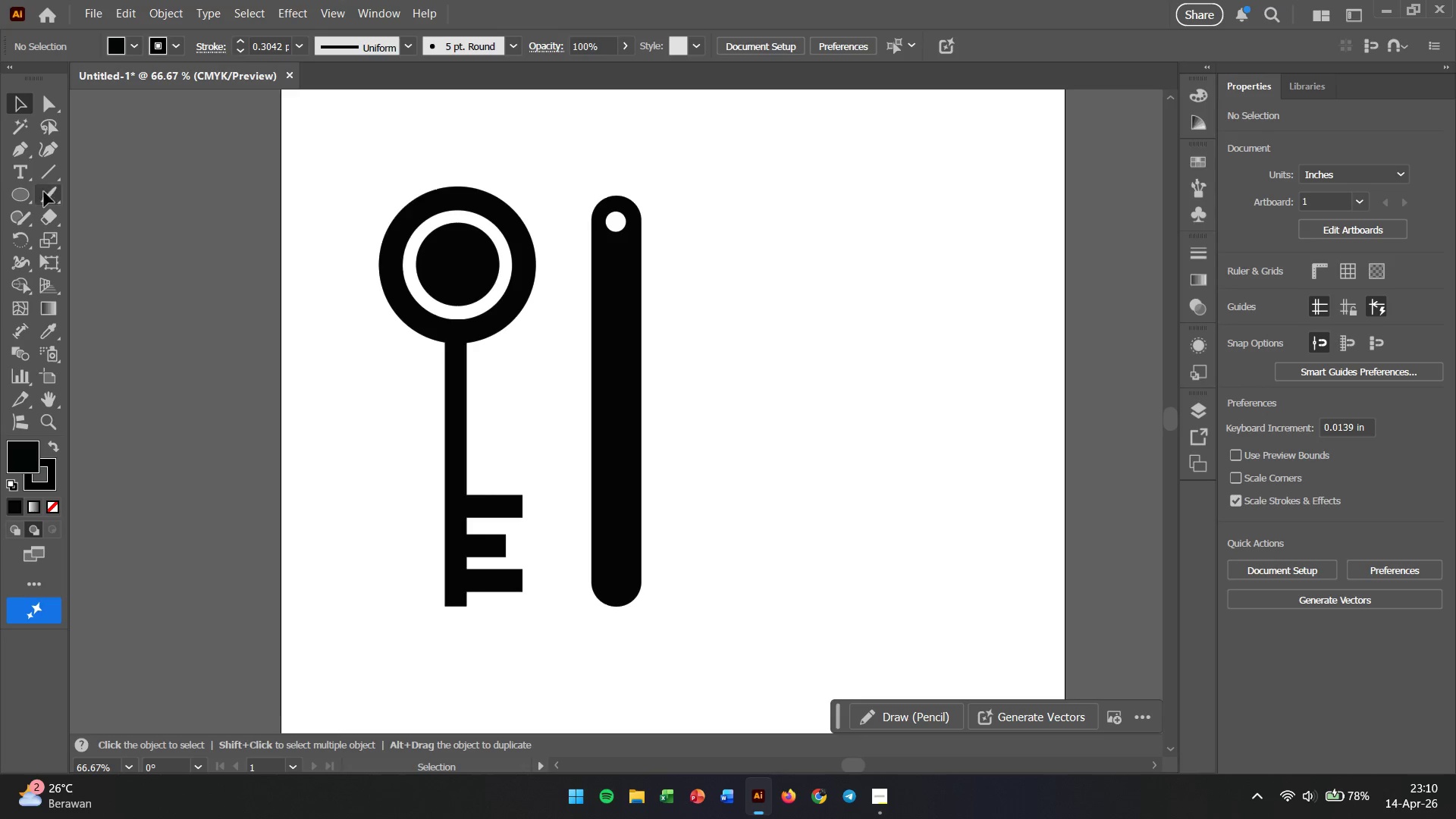 
right_click([27, 197])
 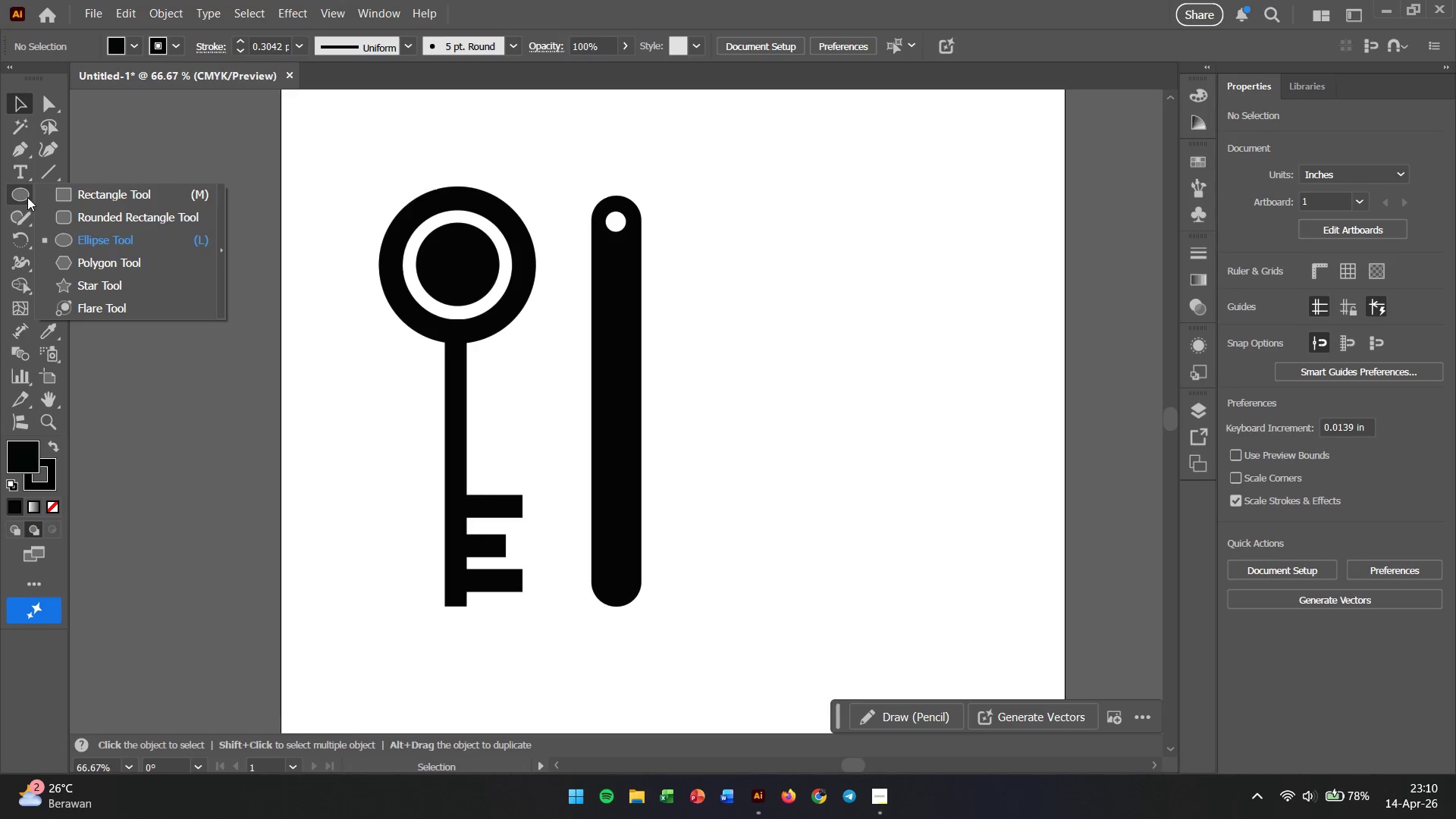 
left_click([27, 197])
 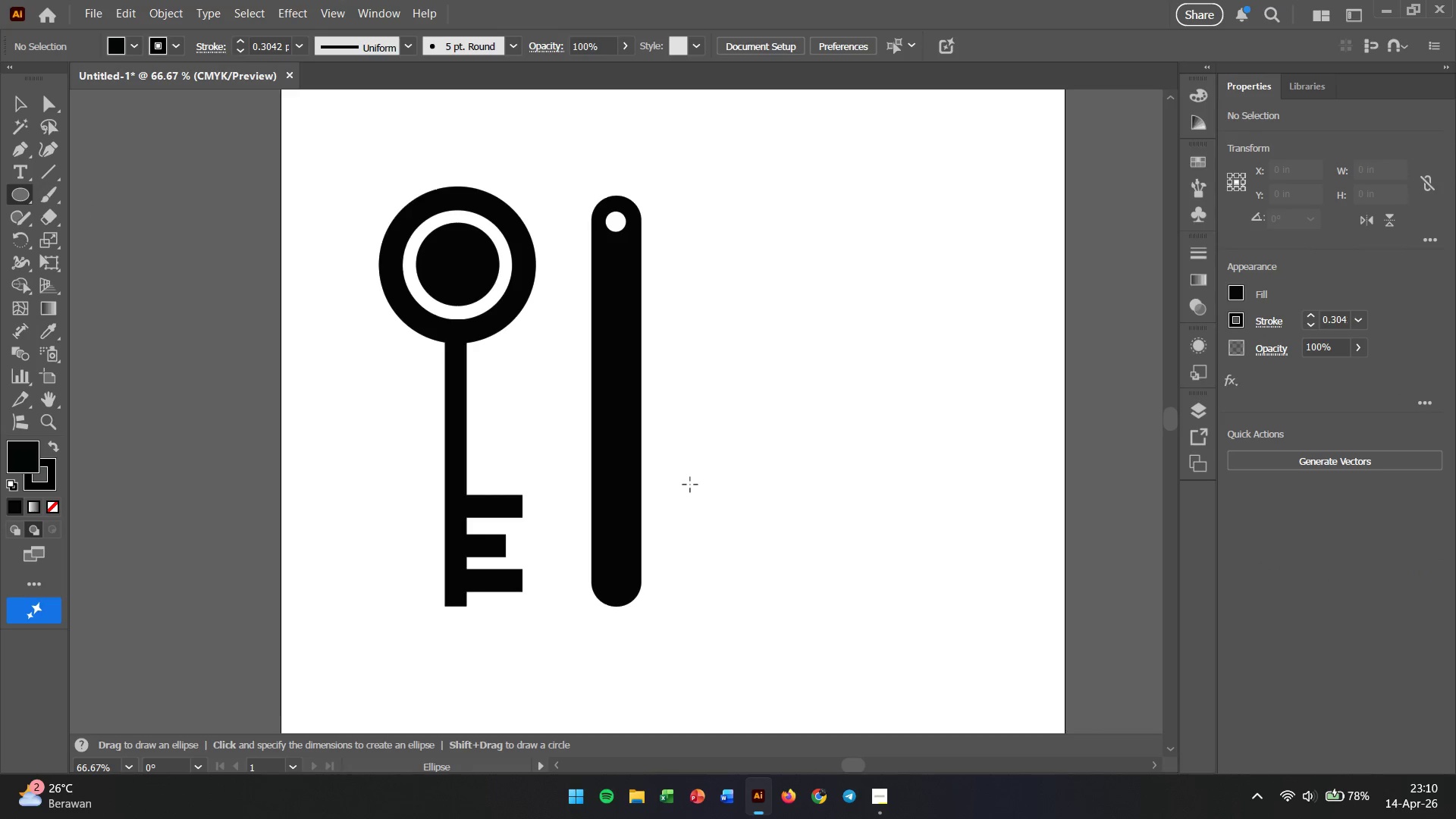 
left_click_drag(start_coordinate=[690, 485], to_coordinate=[852, 653])
 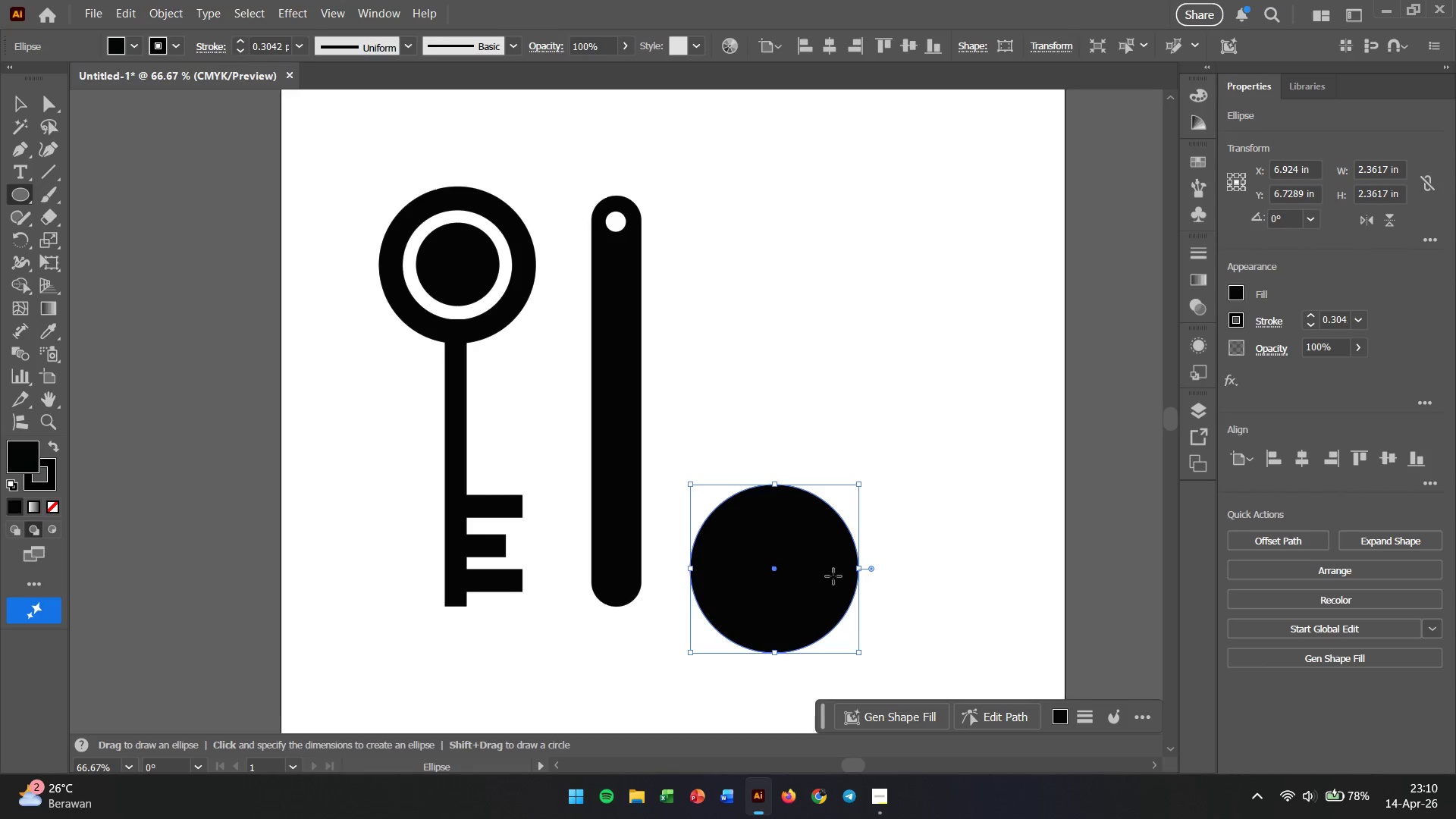 
hold_key(key=ShiftLeft, duration=1.69)
 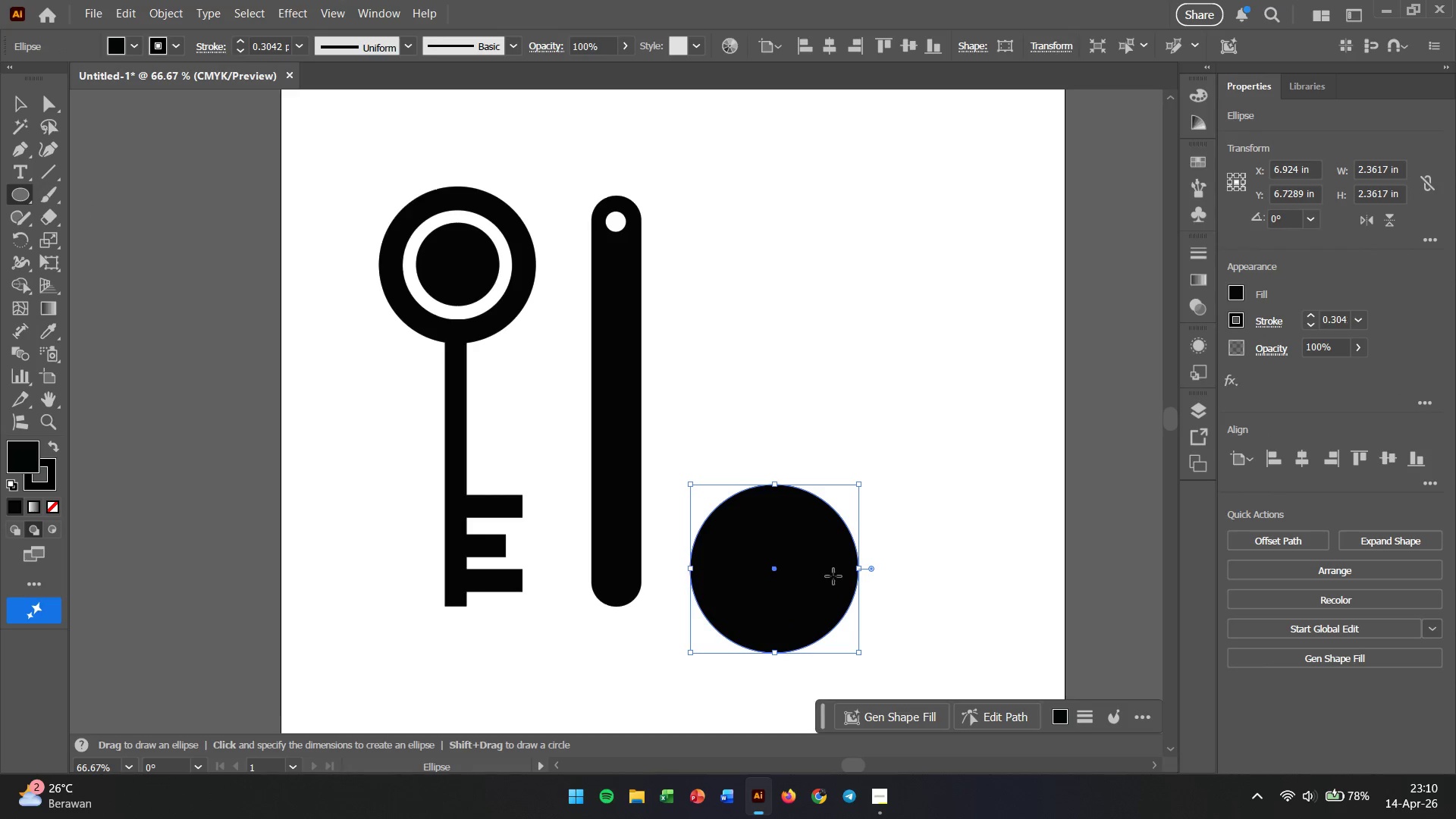 
key(V)
 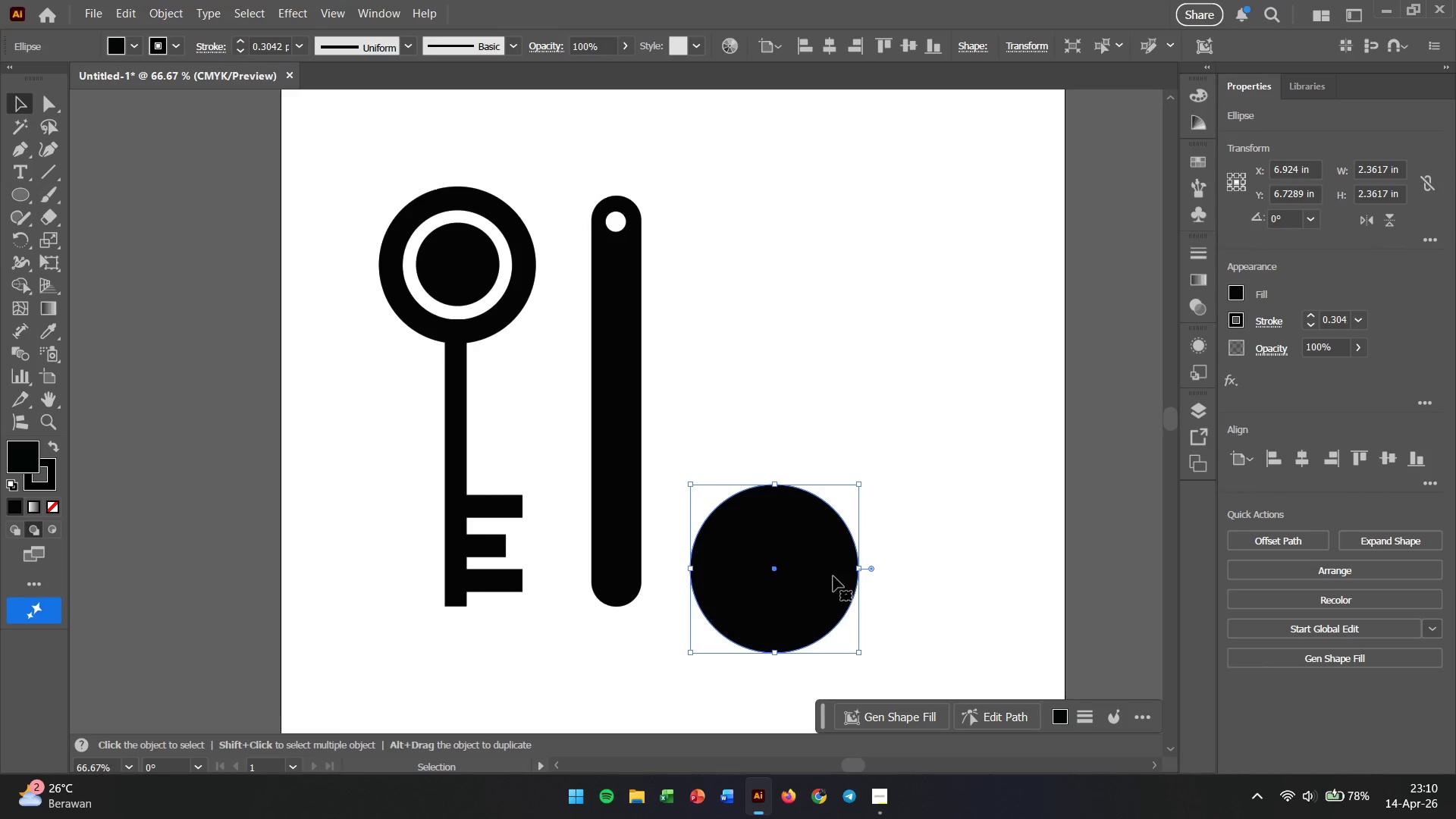 
left_click_drag(start_coordinate=[833, 576], to_coordinate=[676, 542])
 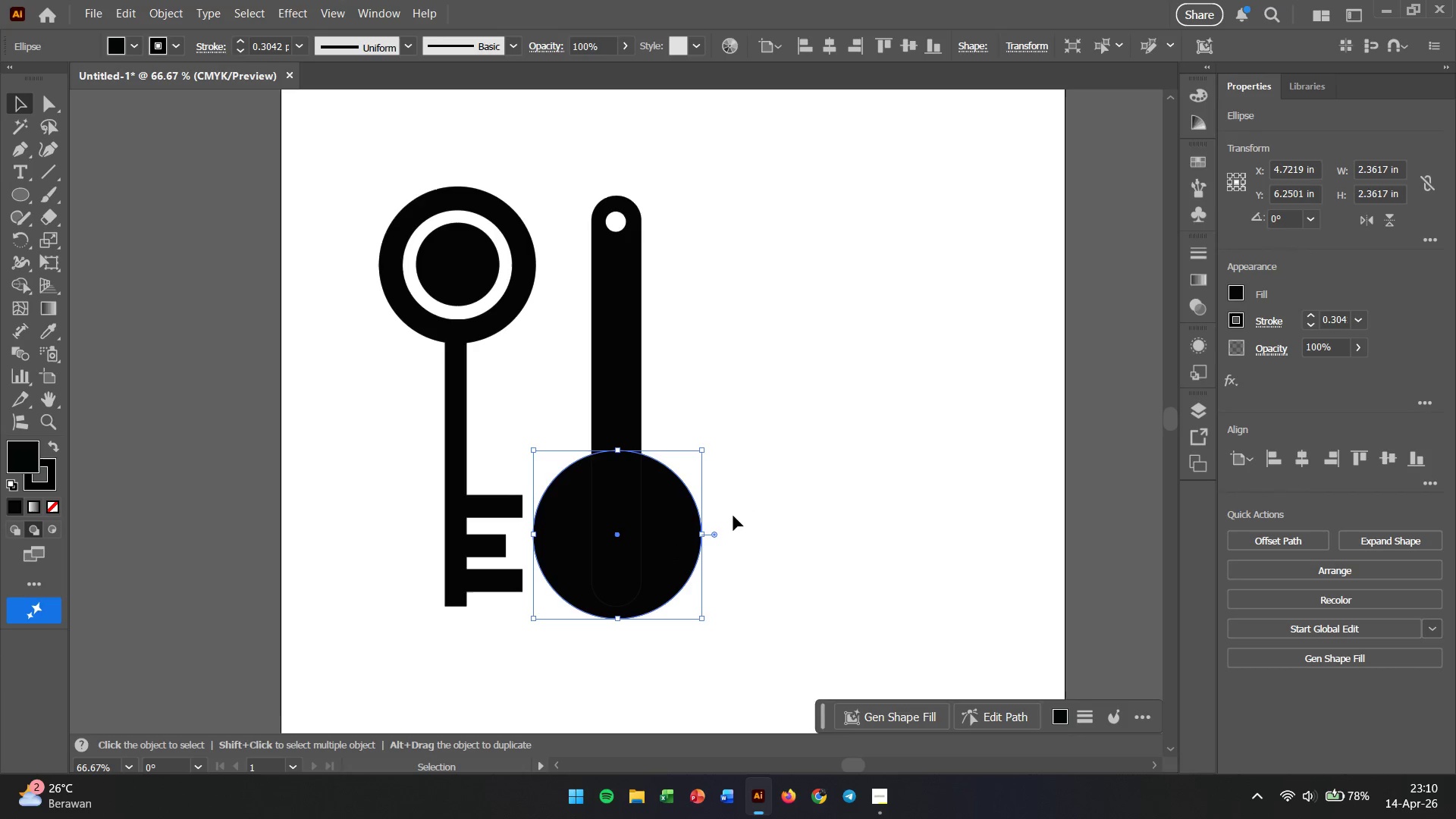 
hold_key(key=Space, duration=0.75)
 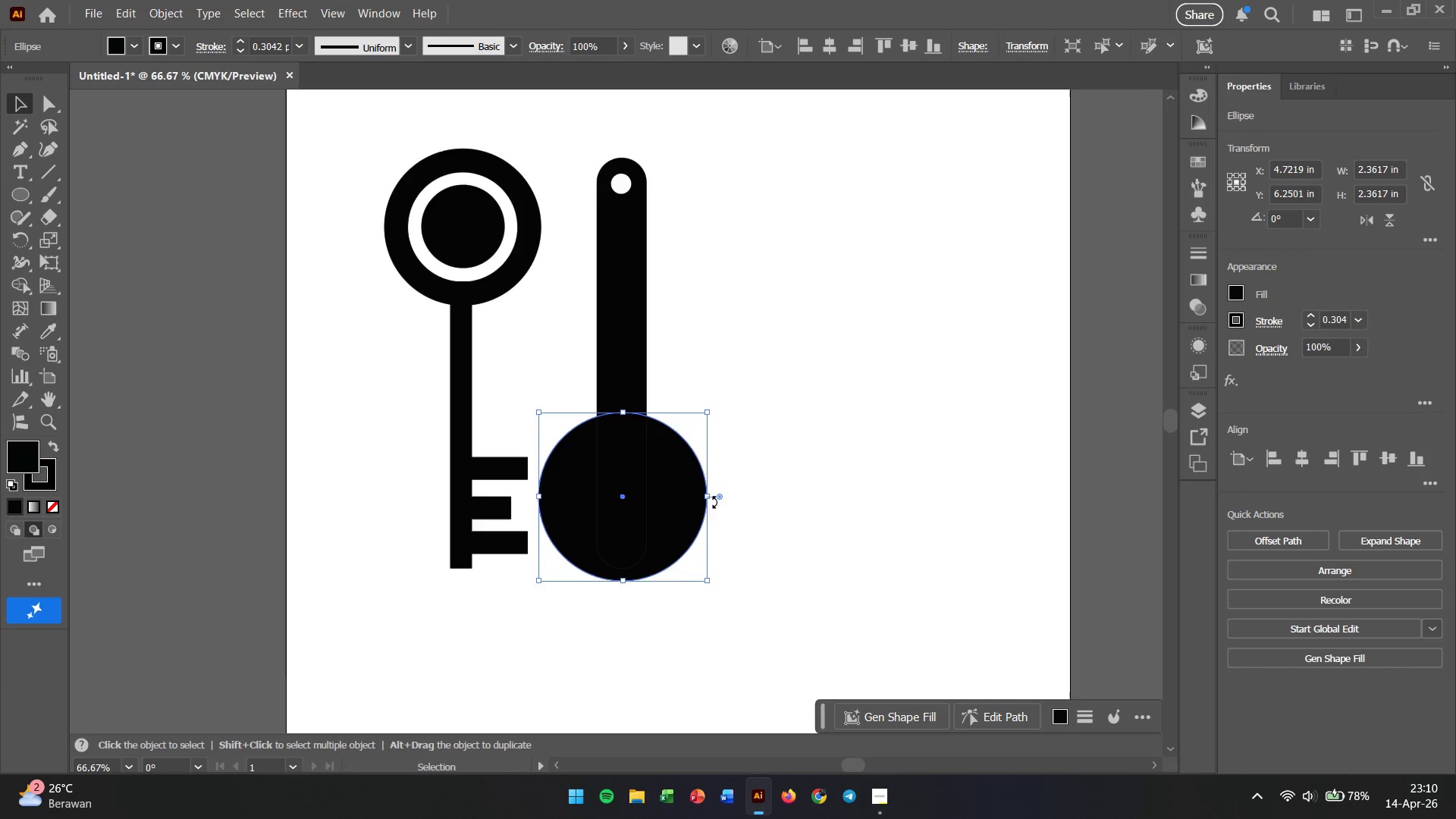 
left_click_drag(start_coordinate=[733, 516], to_coordinate=[739, 478])
 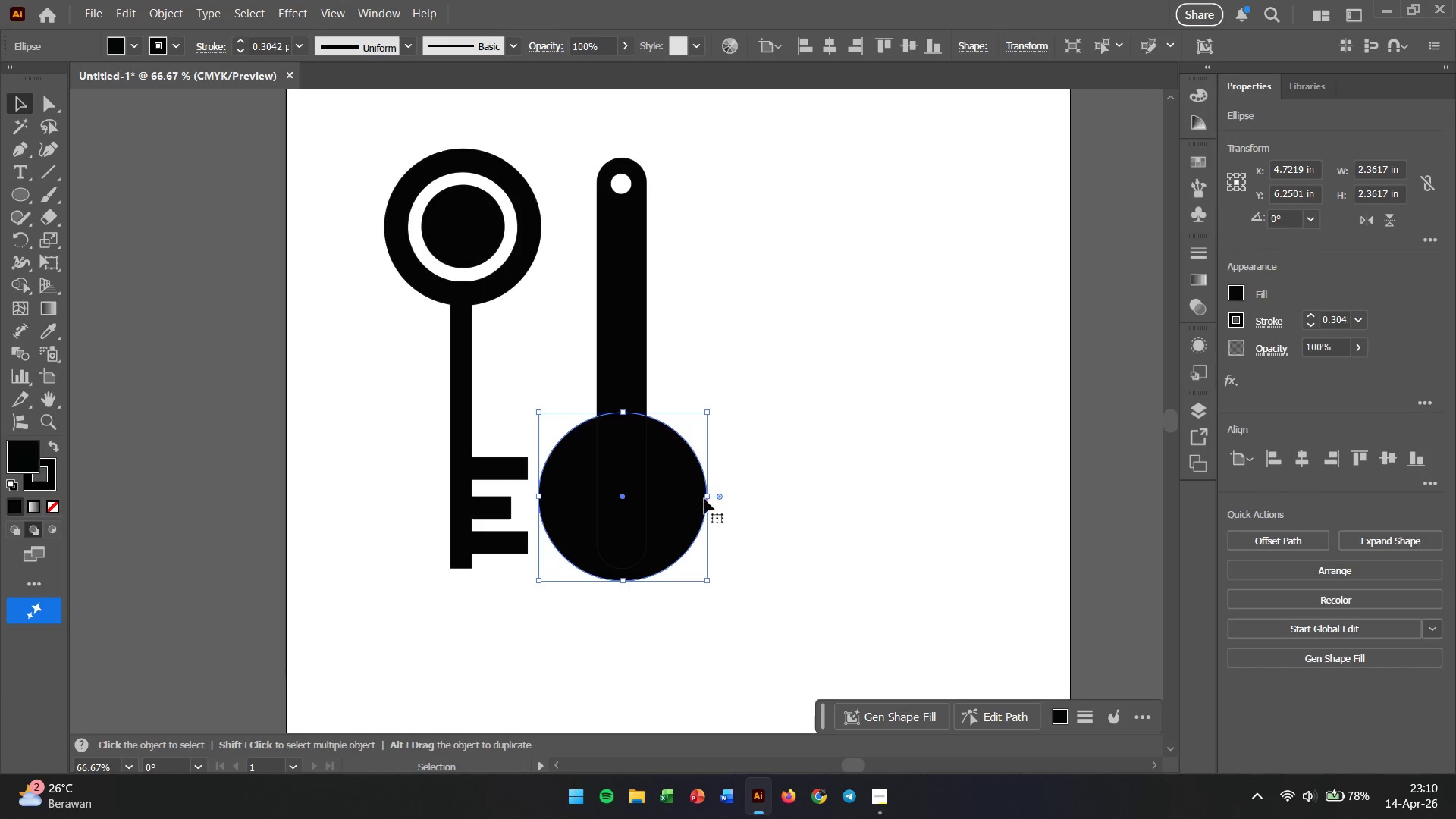 
left_click_drag(start_coordinate=[708, 576], to_coordinate=[681, 563])
 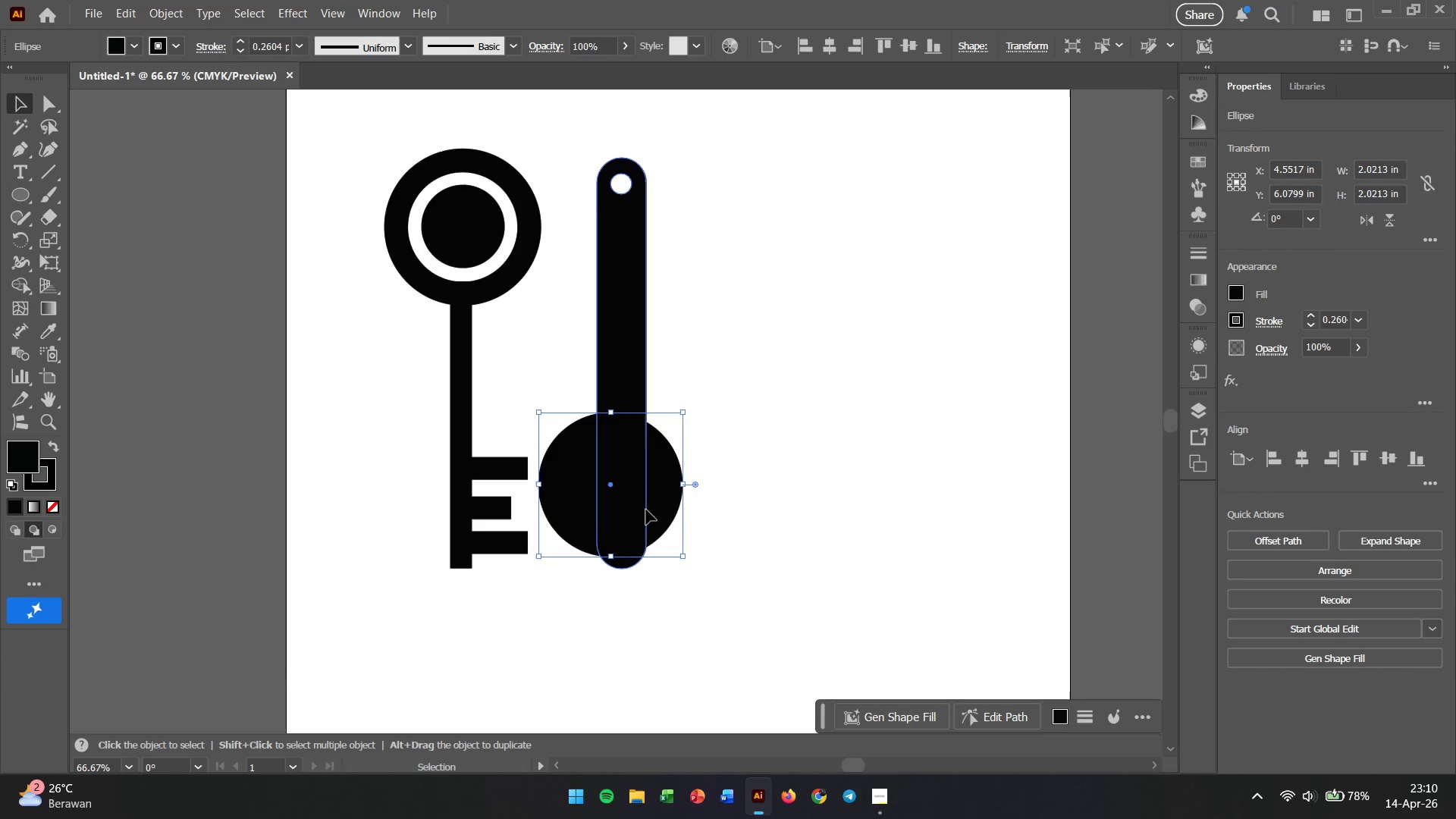 
hold_key(key=ShiftLeft, duration=0.72)
 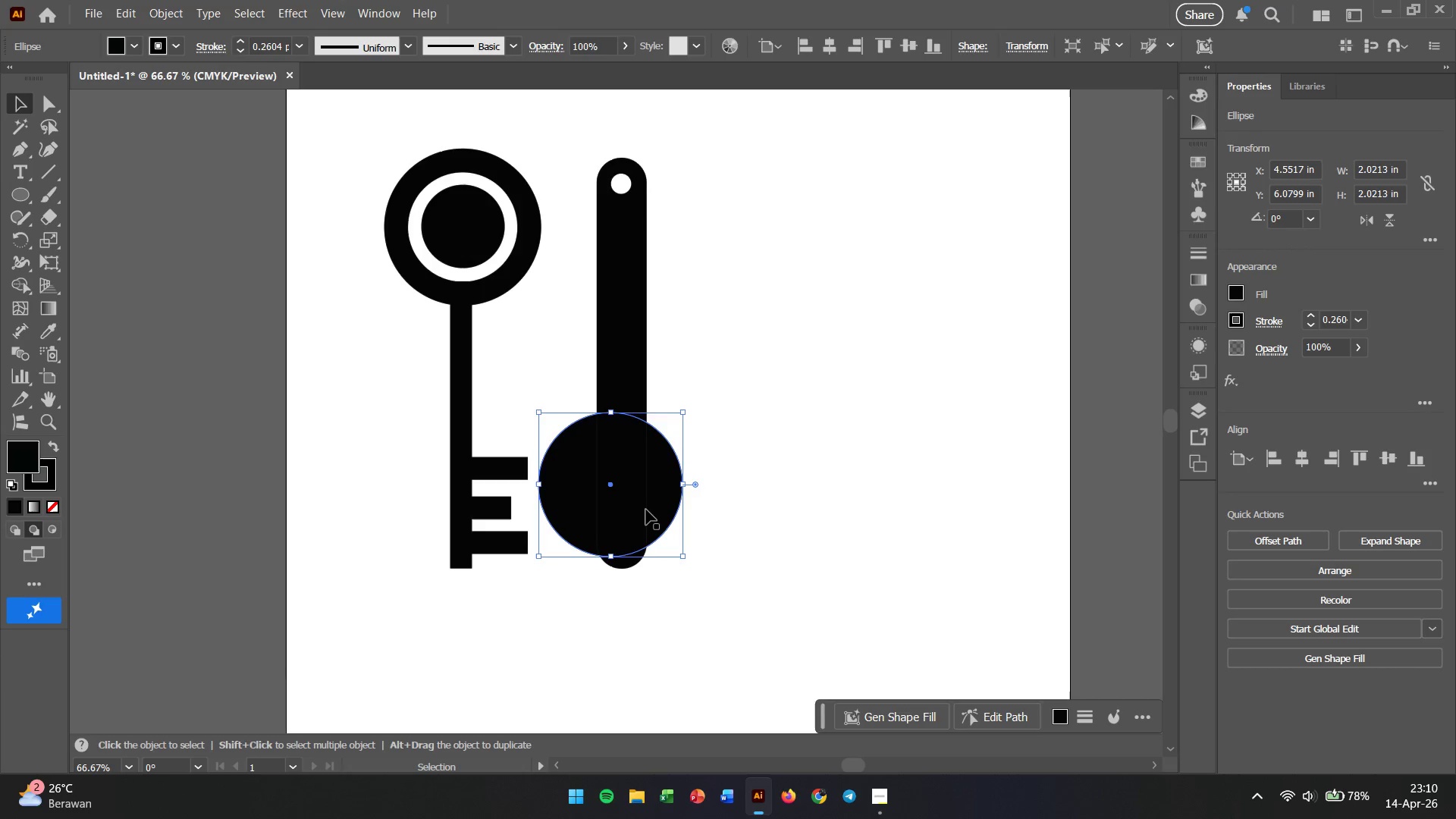 
left_click_drag(start_coordinate=[646, 510], to_coordinate=[638, 491])
 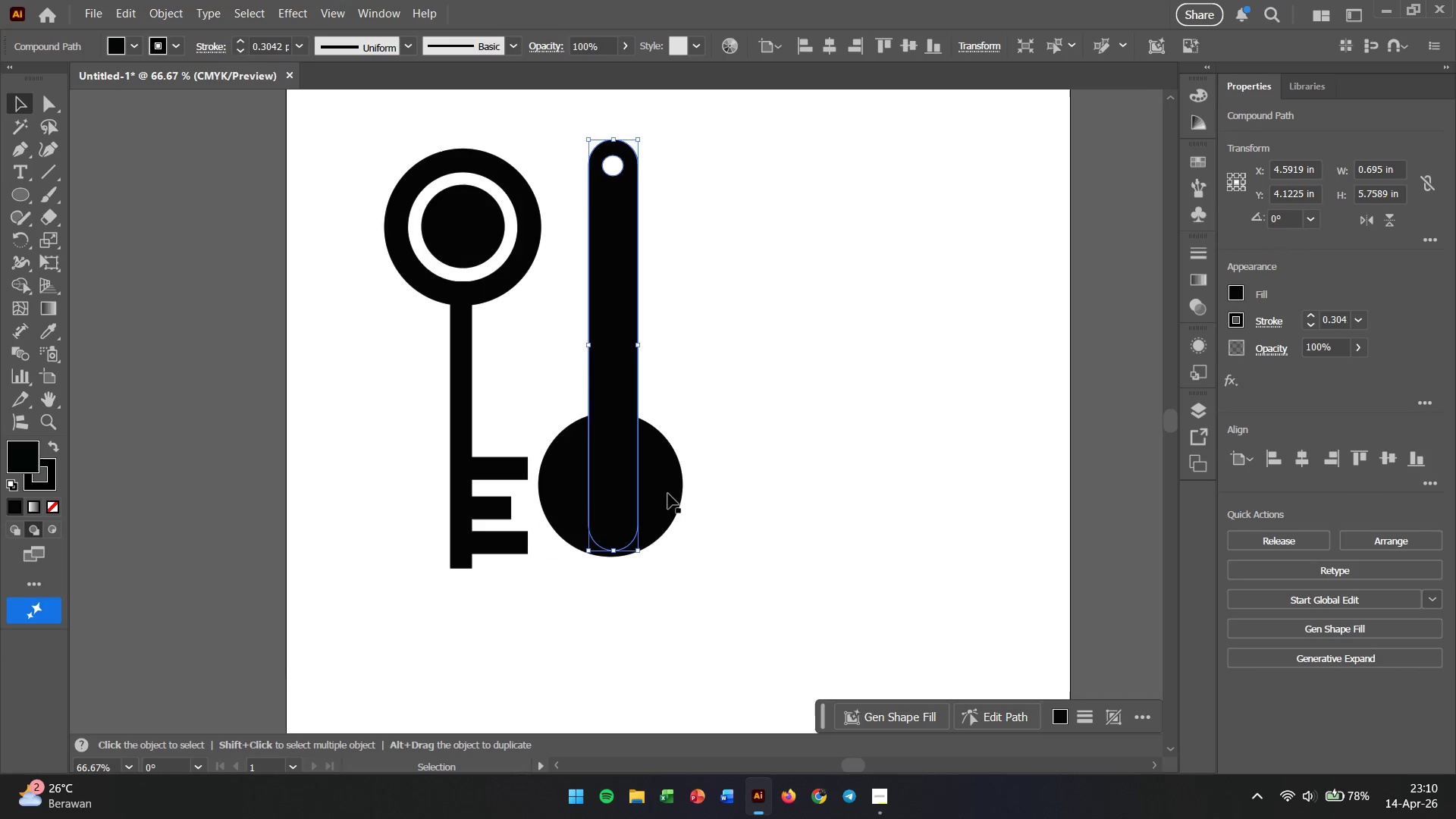 
left_click([672, 494])
 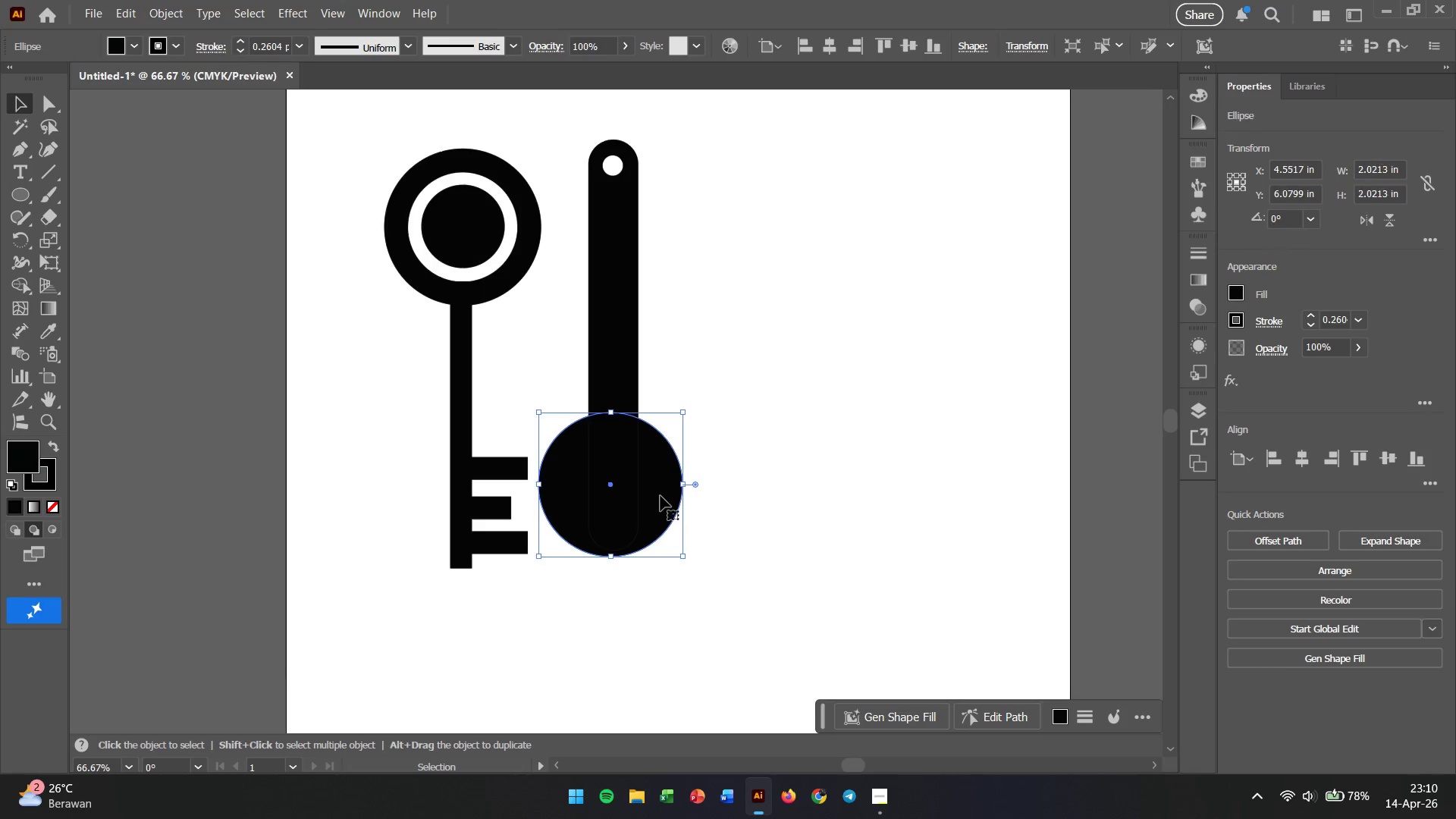 
left_click_drag(start_coordinate=[661, 496], to_coordinate=[662, 511])
 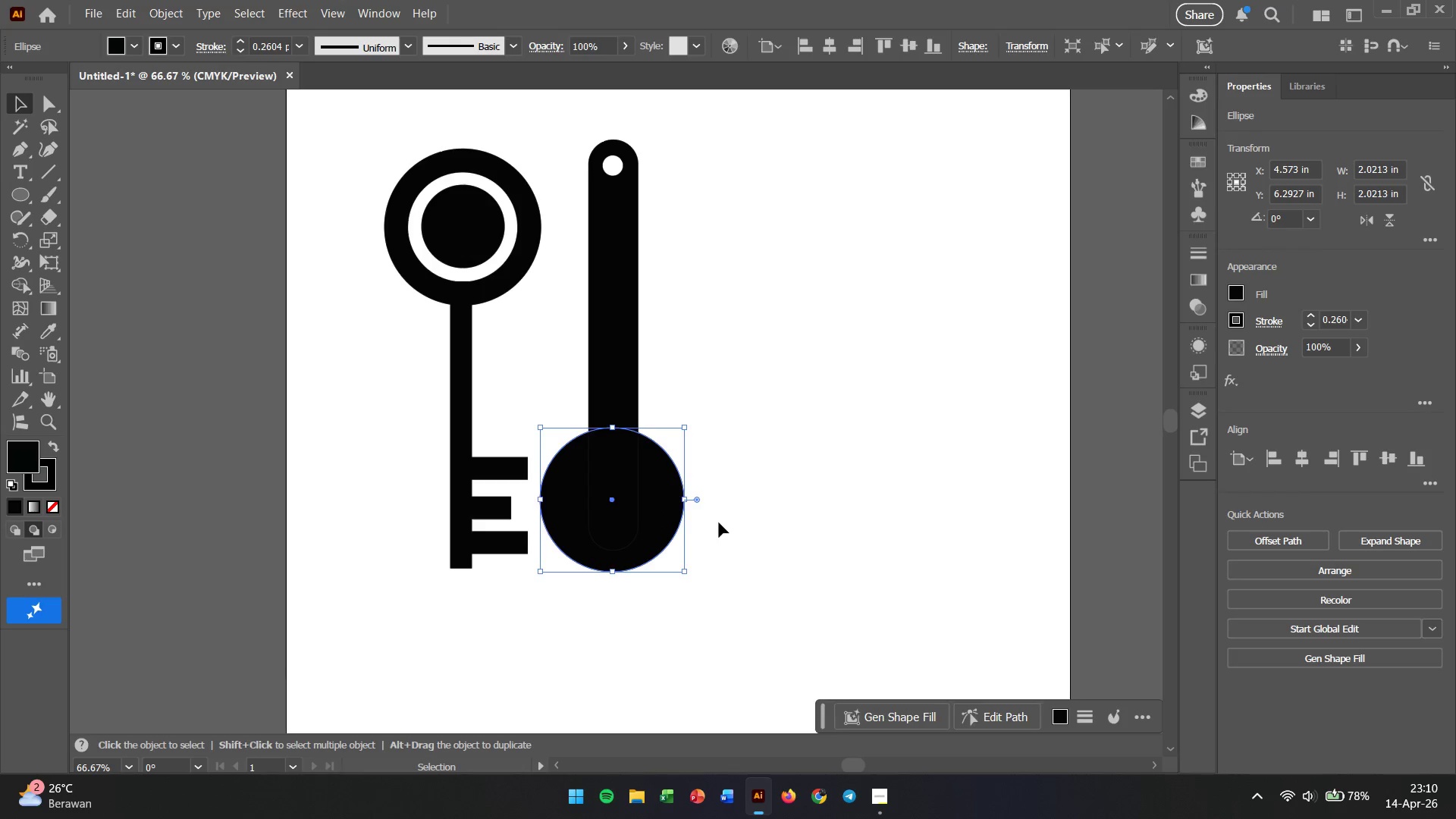 
hold_key(key=ShiftLeft, duration=0.78)
 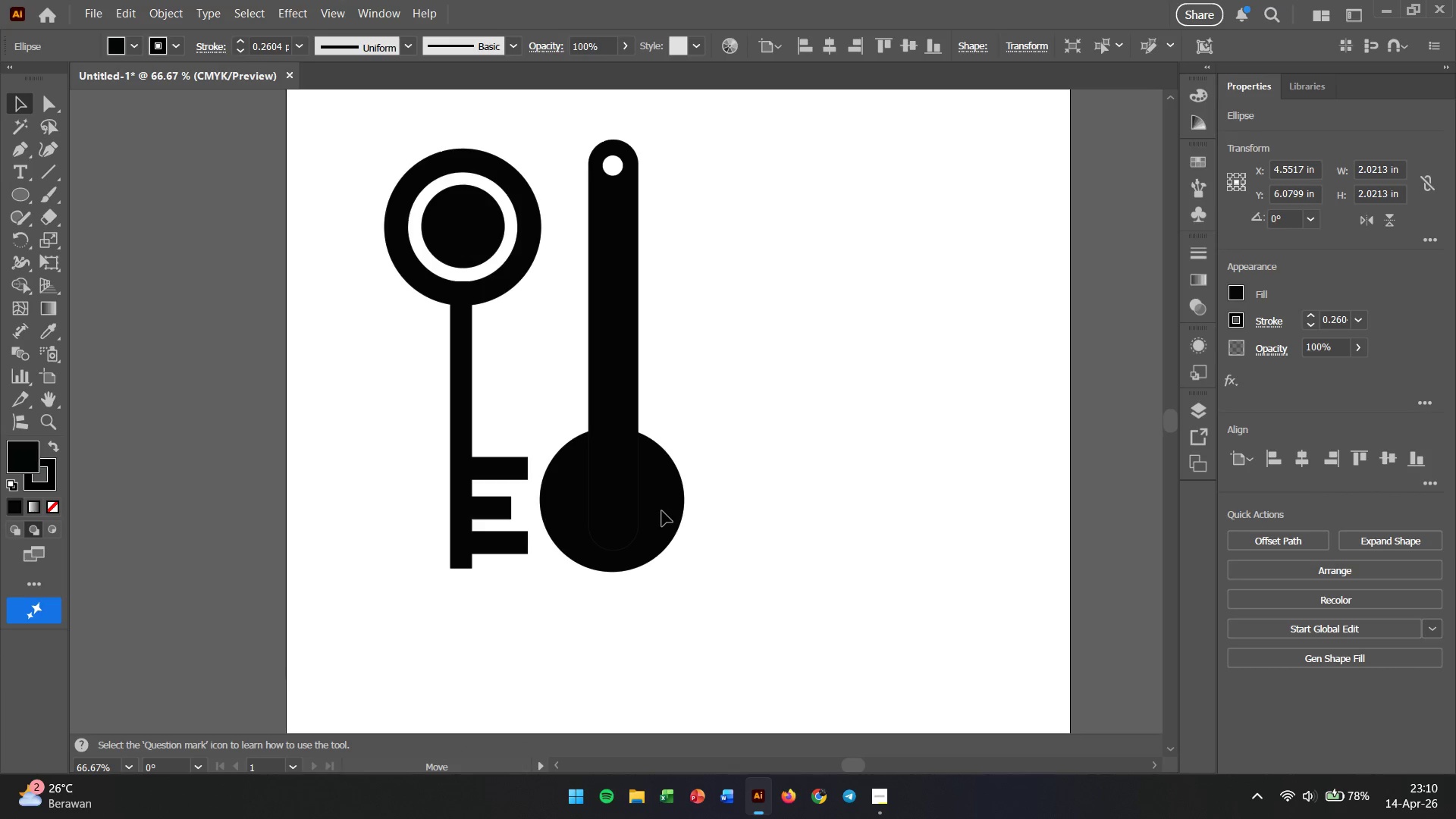 
left_click([719, 522])
 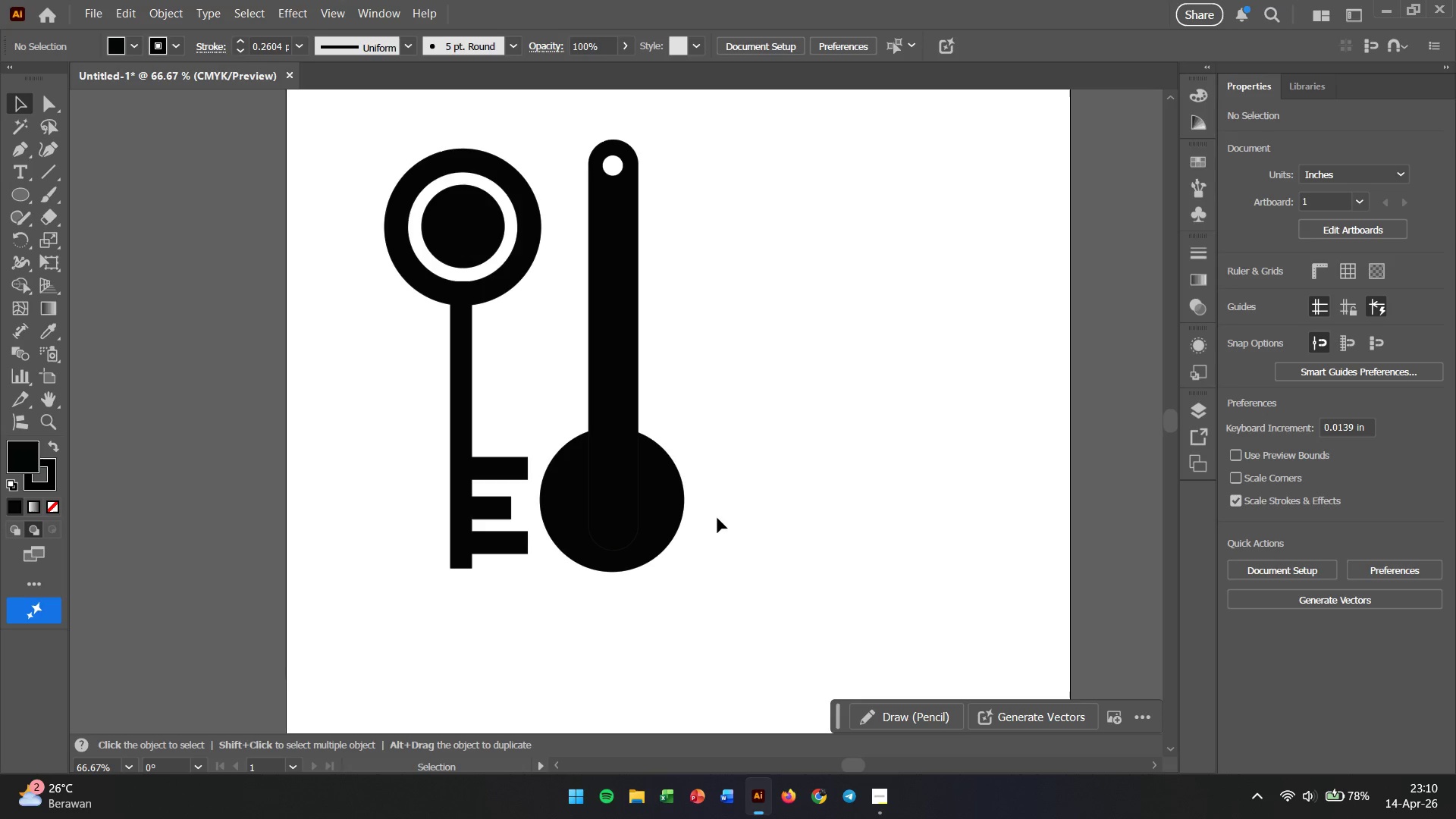 
left_click([678, 510])
 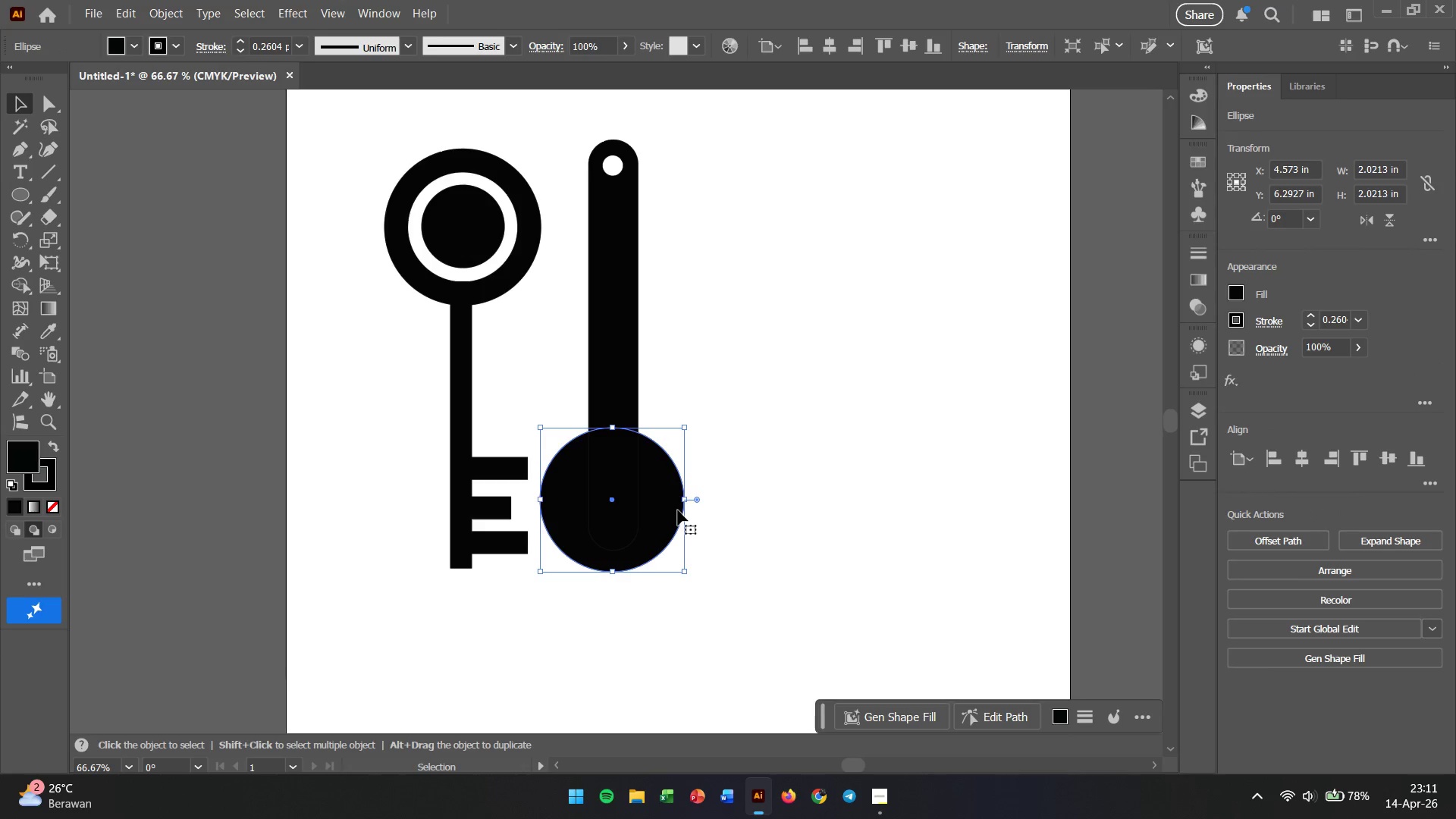 
key(ArrowLeft)
 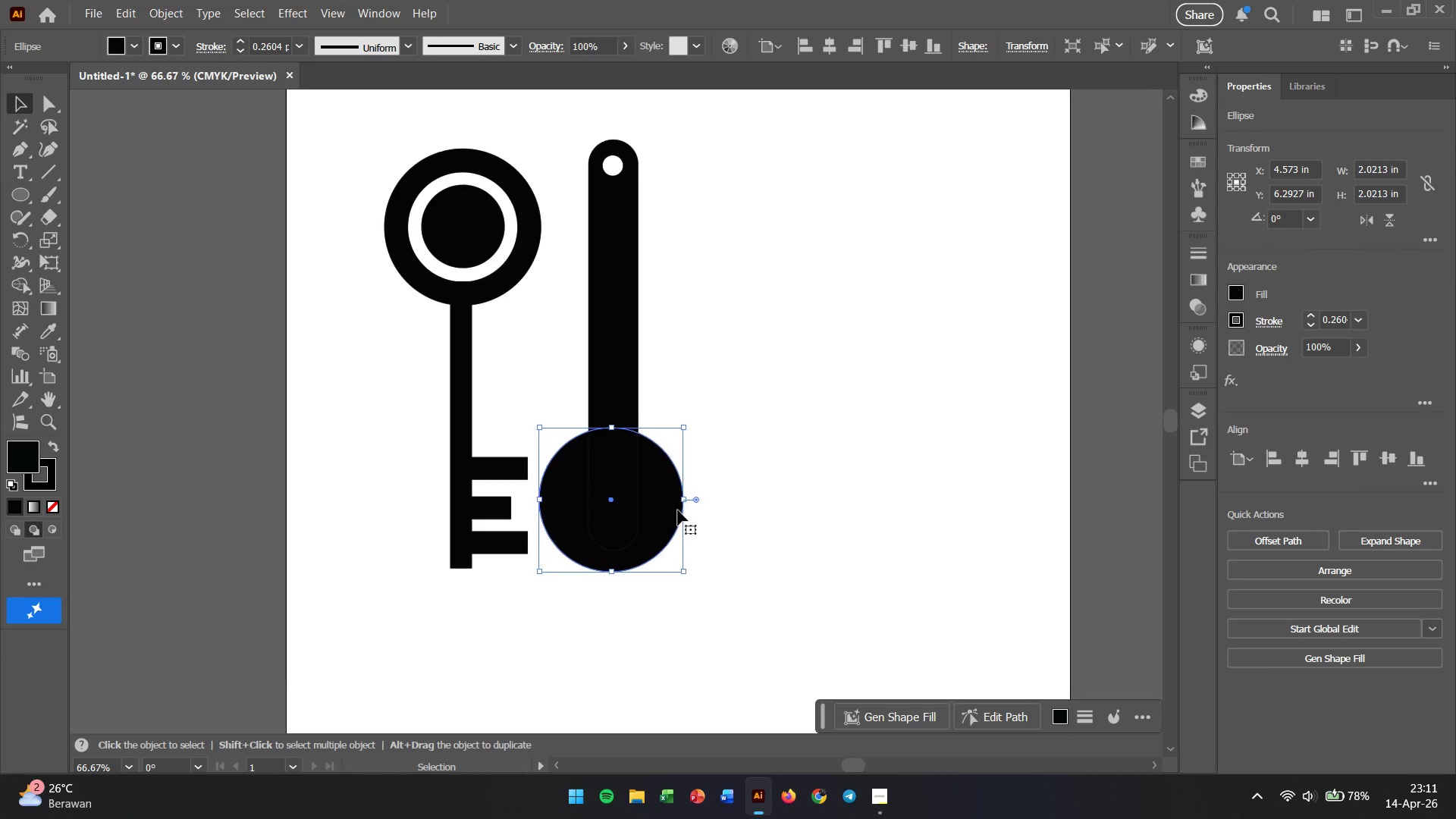 
key(ArrowLeft)
 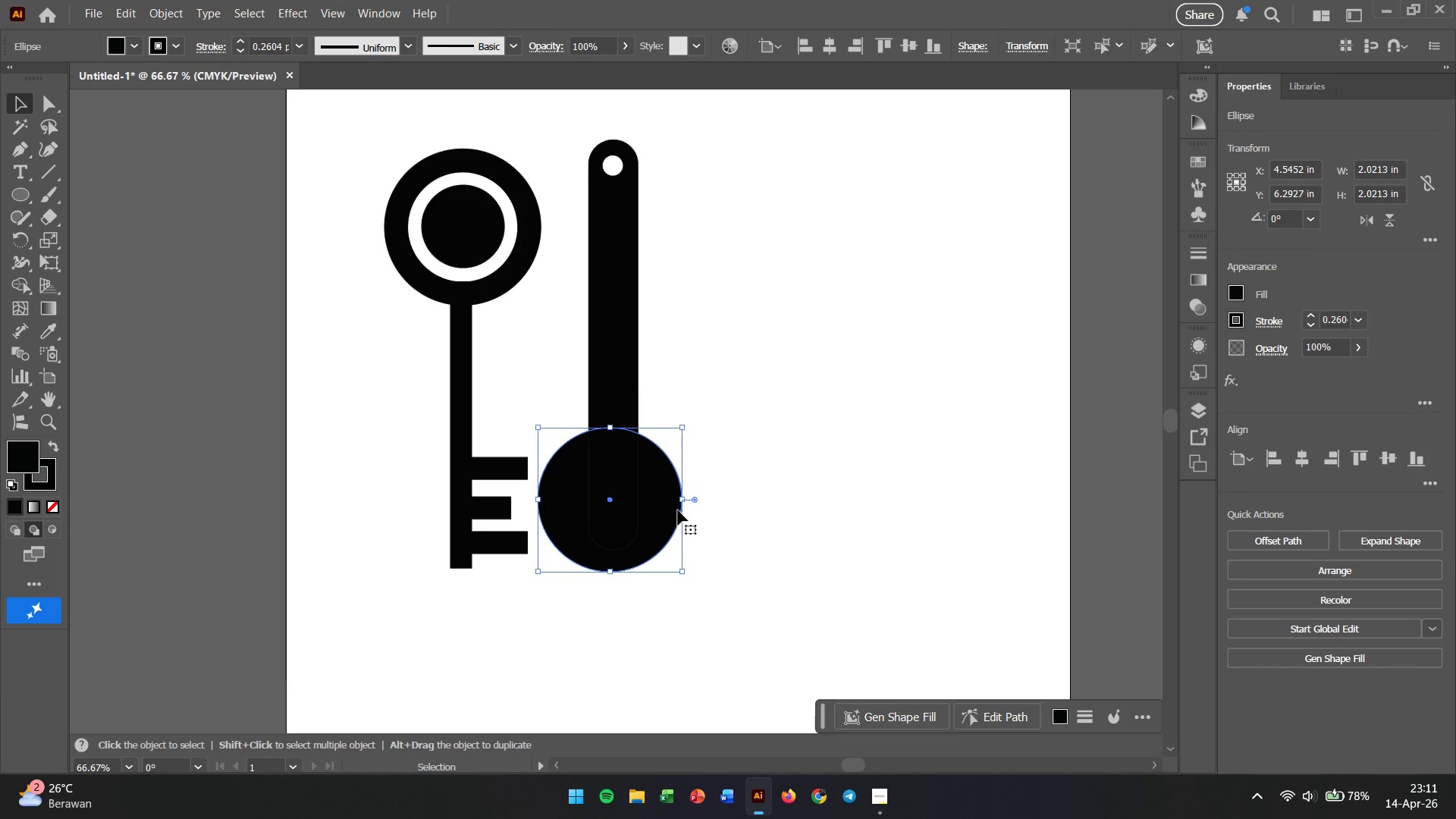 
wait(15.34)
 